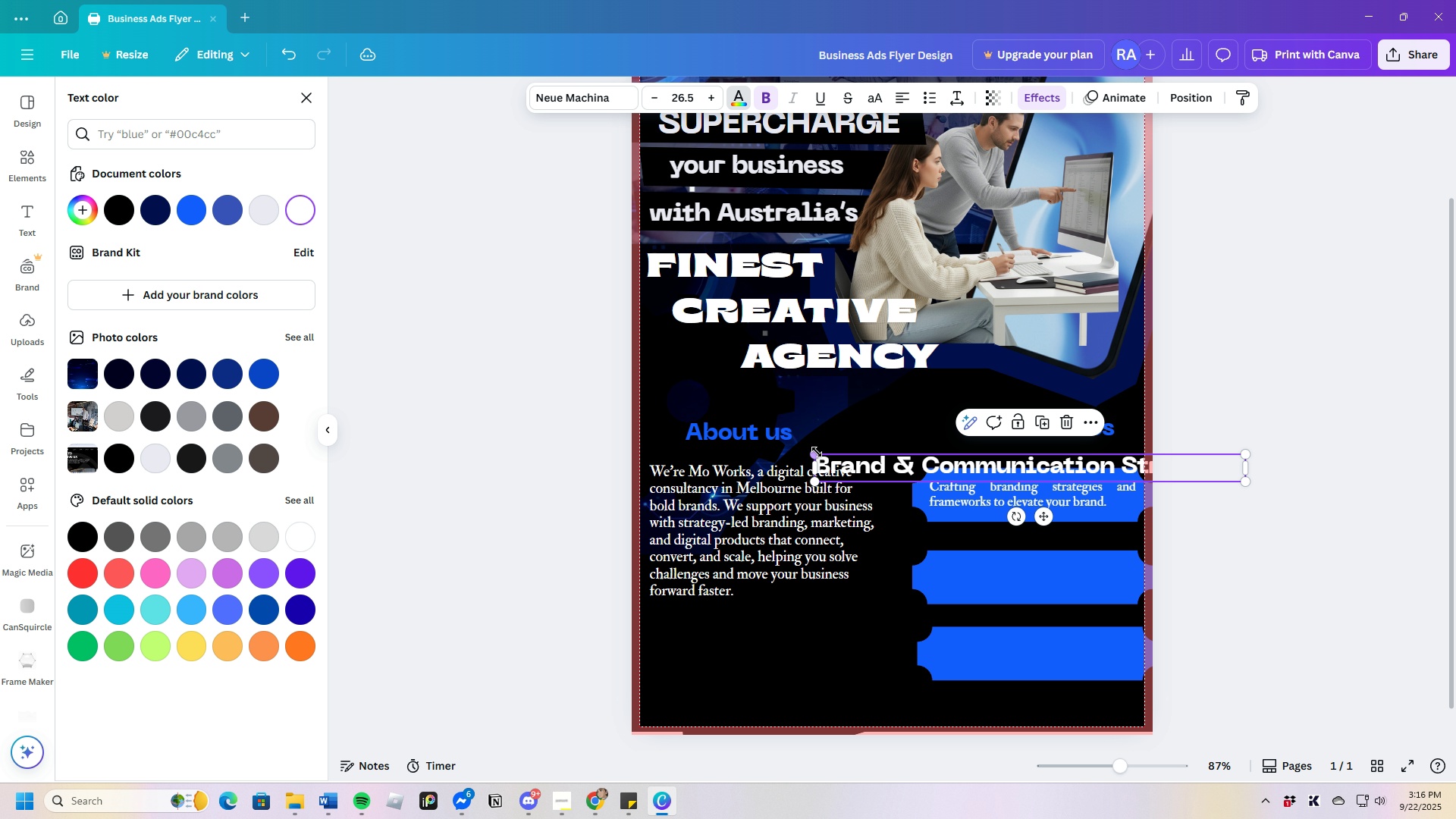 
left_click_drag(start_coordinate=[815, 452], to_coordinate=[928, 481])
 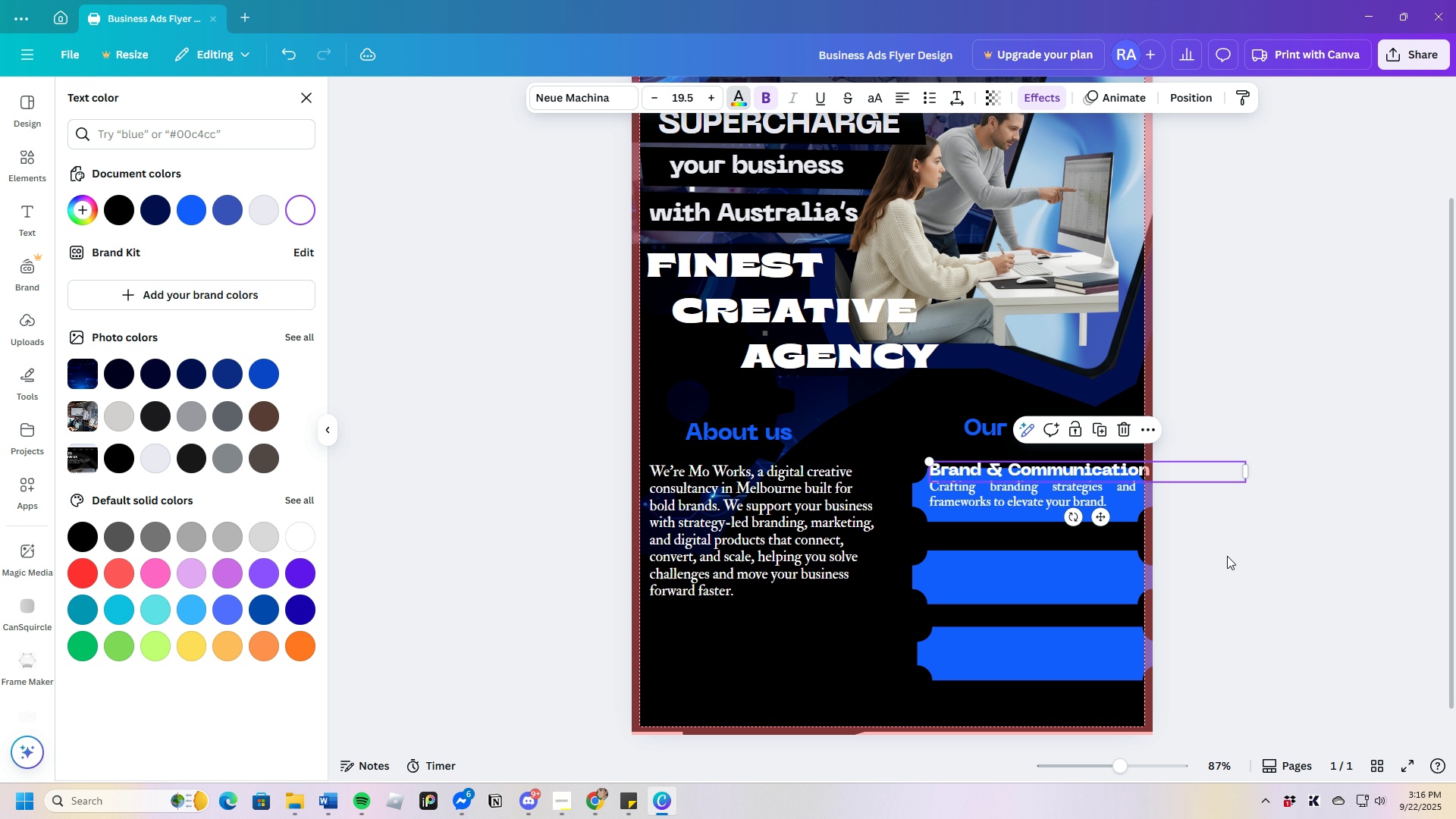 
left_click([1227, 556])
 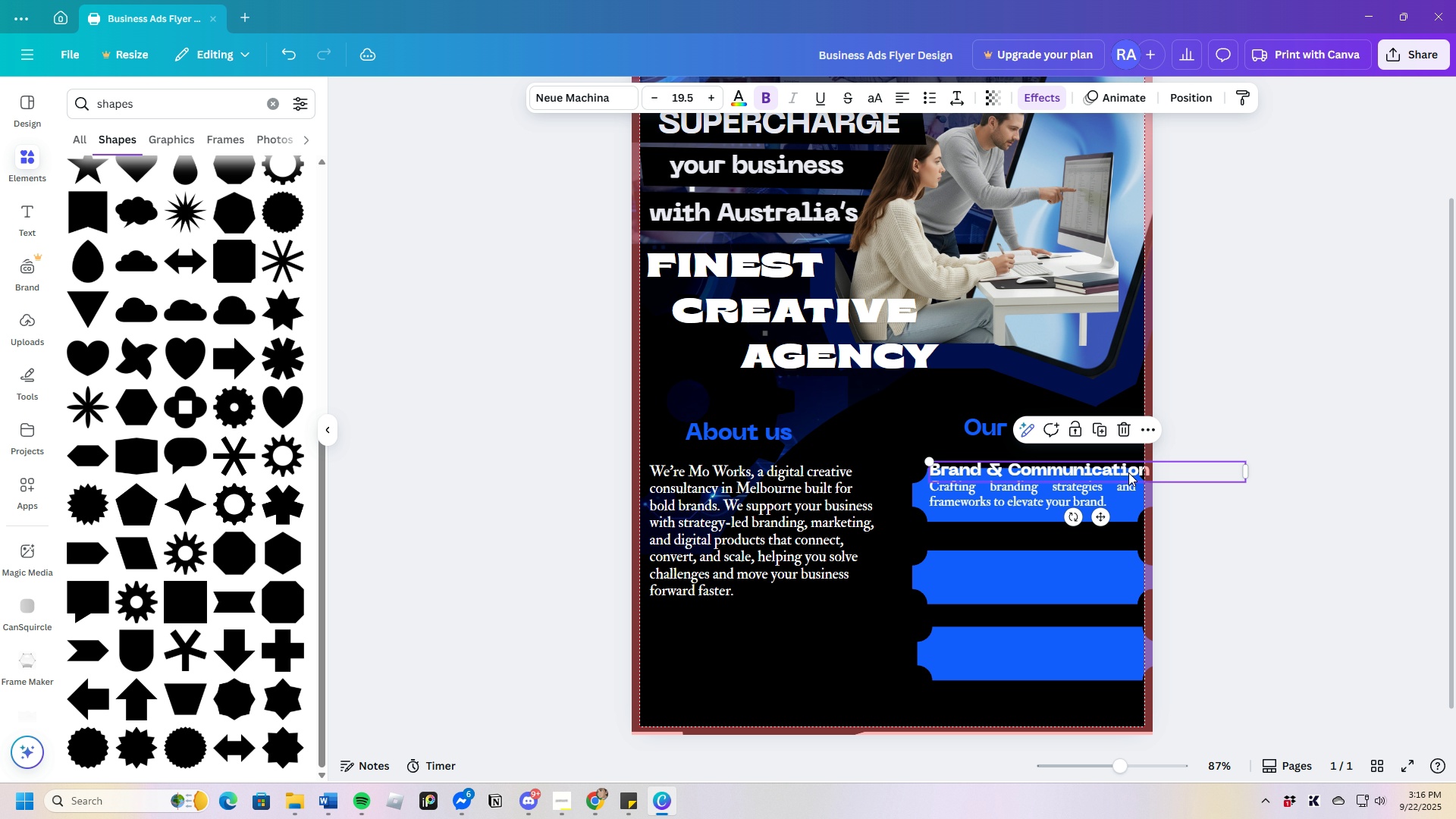 
left_click_drag(start_coordinate=[1128, 470], to_coordinate=[1087, 457])
 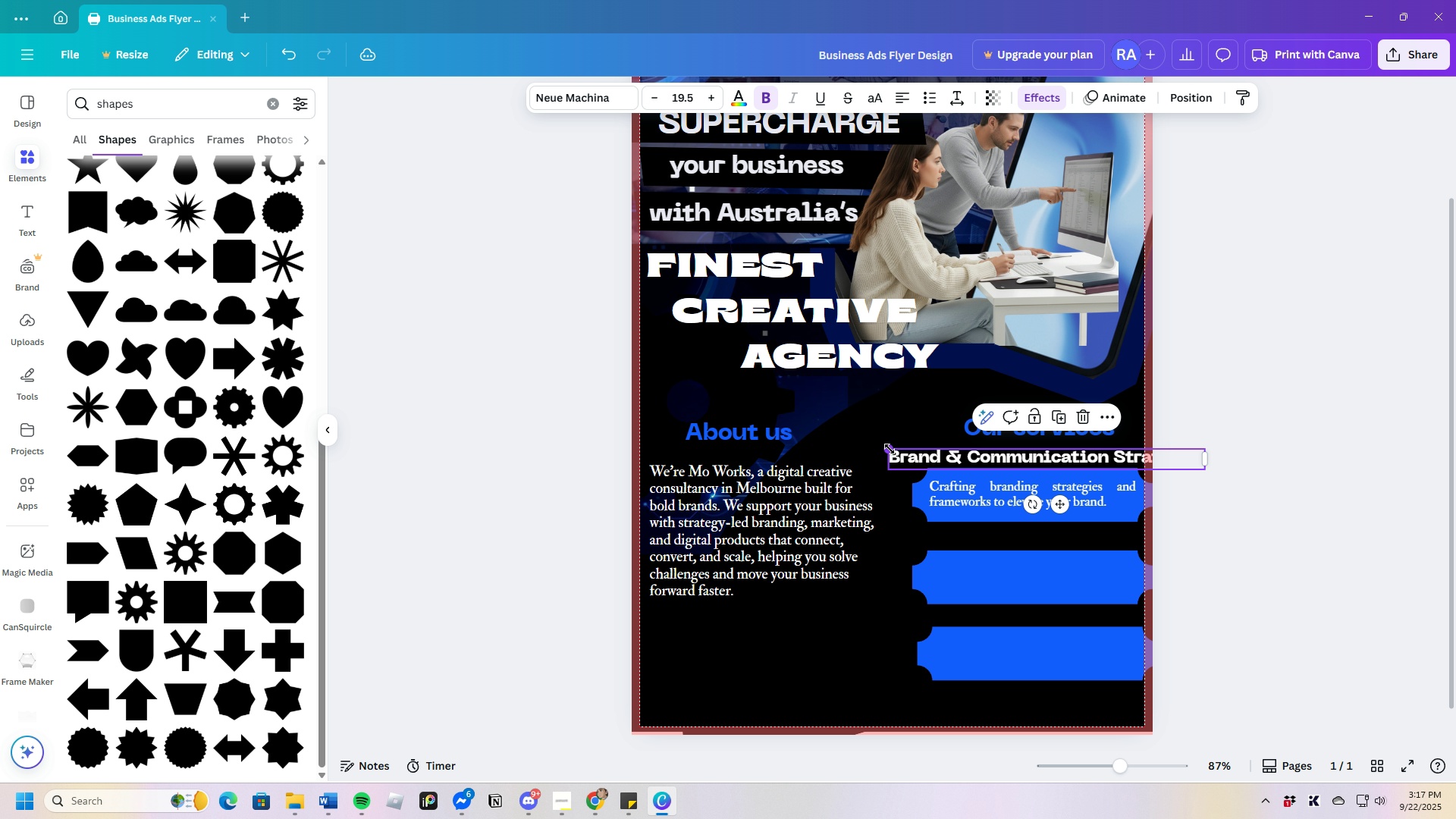 
left_click_drag(start_coordinate=[890, 449], to_coordinate=[933, 457])
 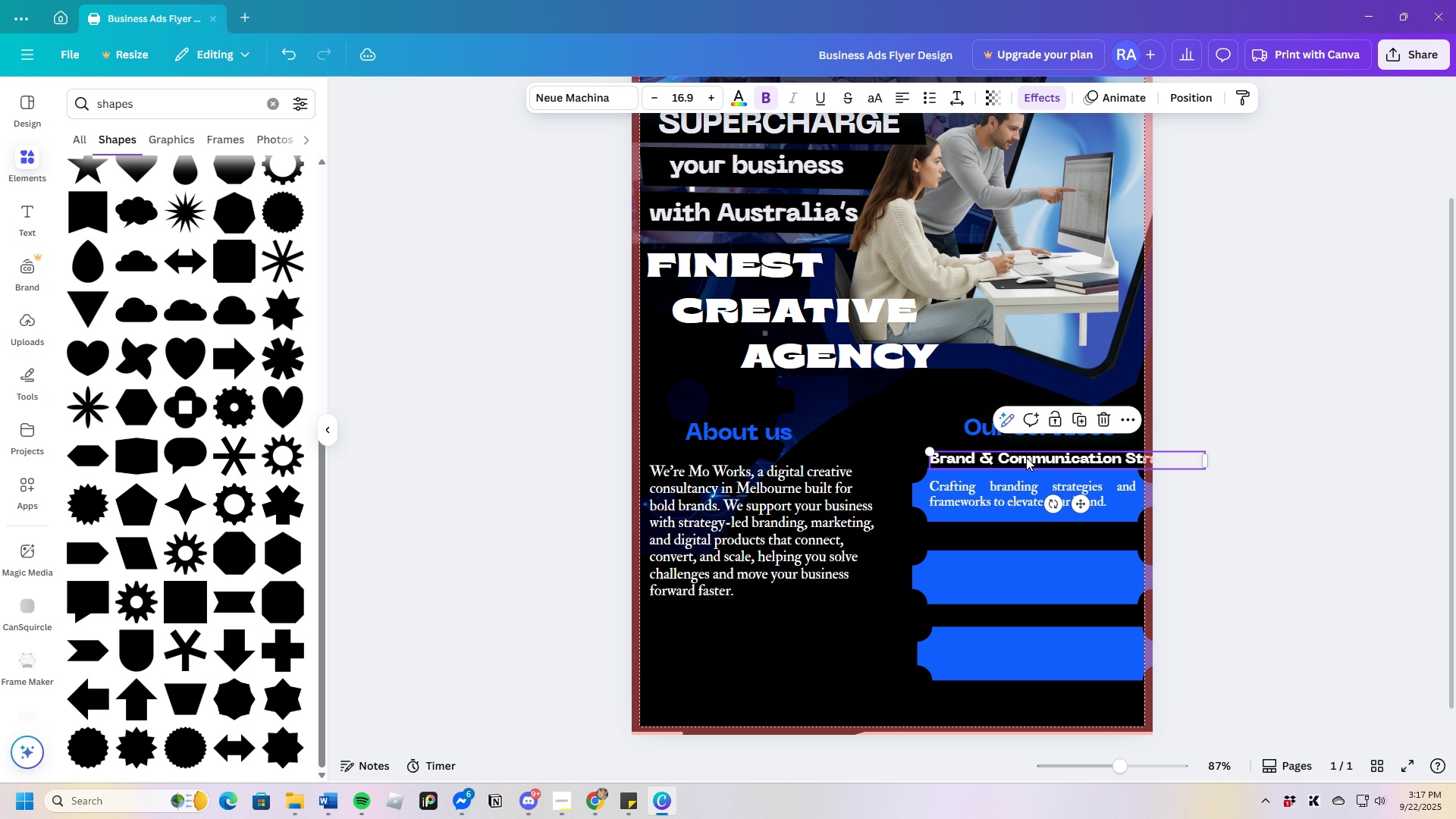 
left_click_drag(start_coordinate=[1026, 457], to_coordinate=[952, 454])
 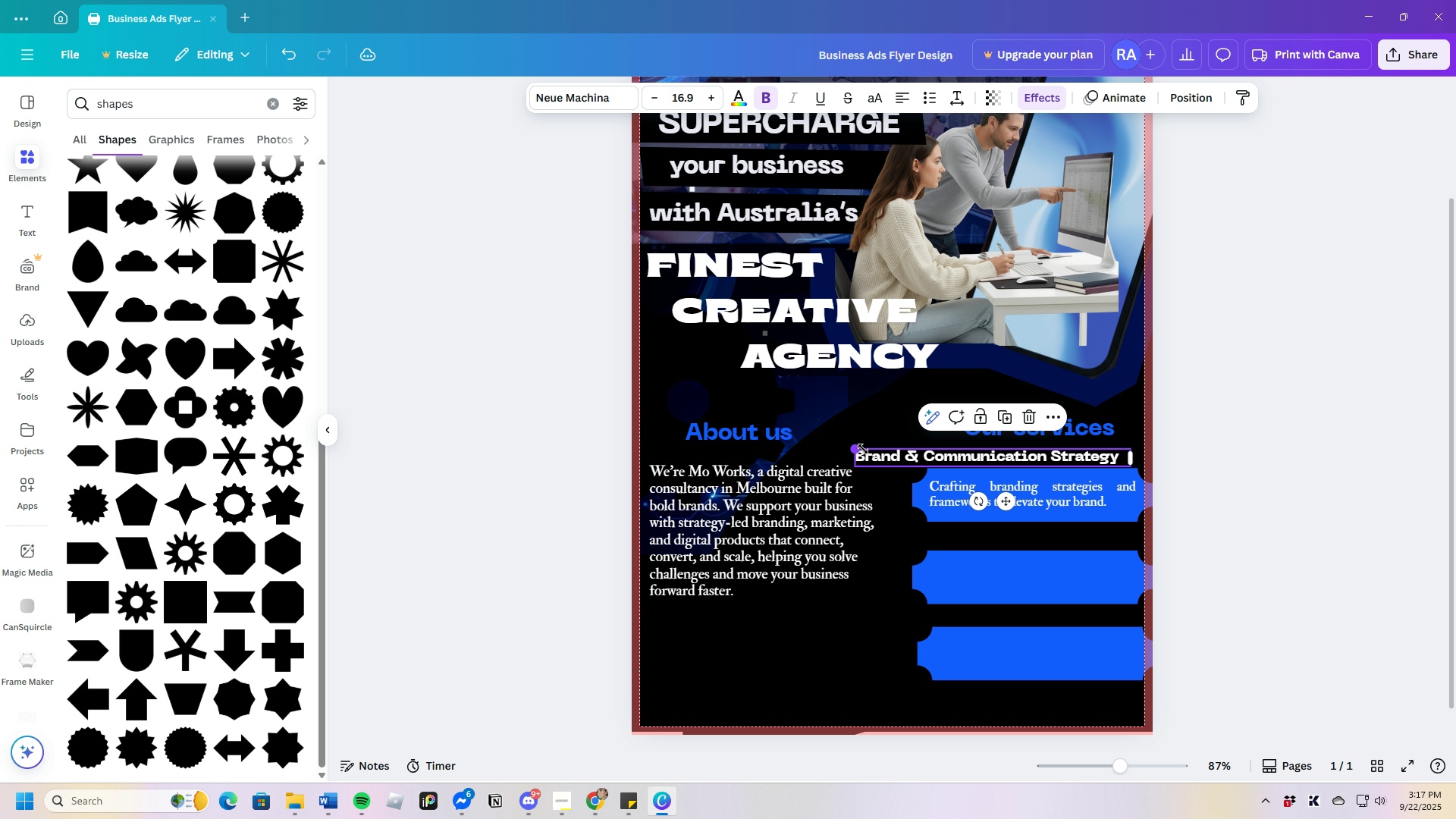 
left_click_drag(start_coordinate=[855, 449], to_coordinate=[895, 439])
 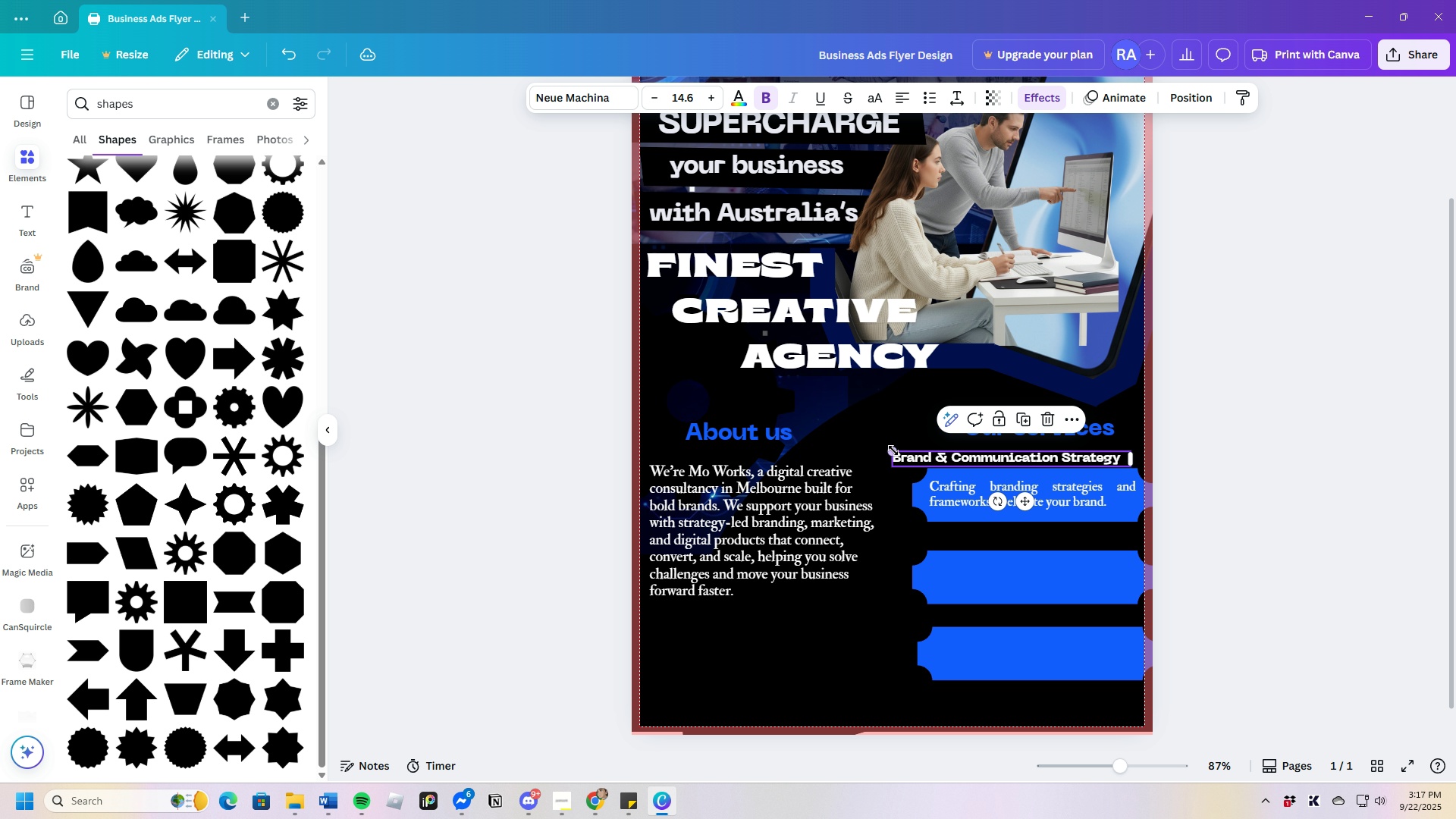 
left_click_drag(start_coordinate=[893, 450], to_coordinate=[811, 422])
 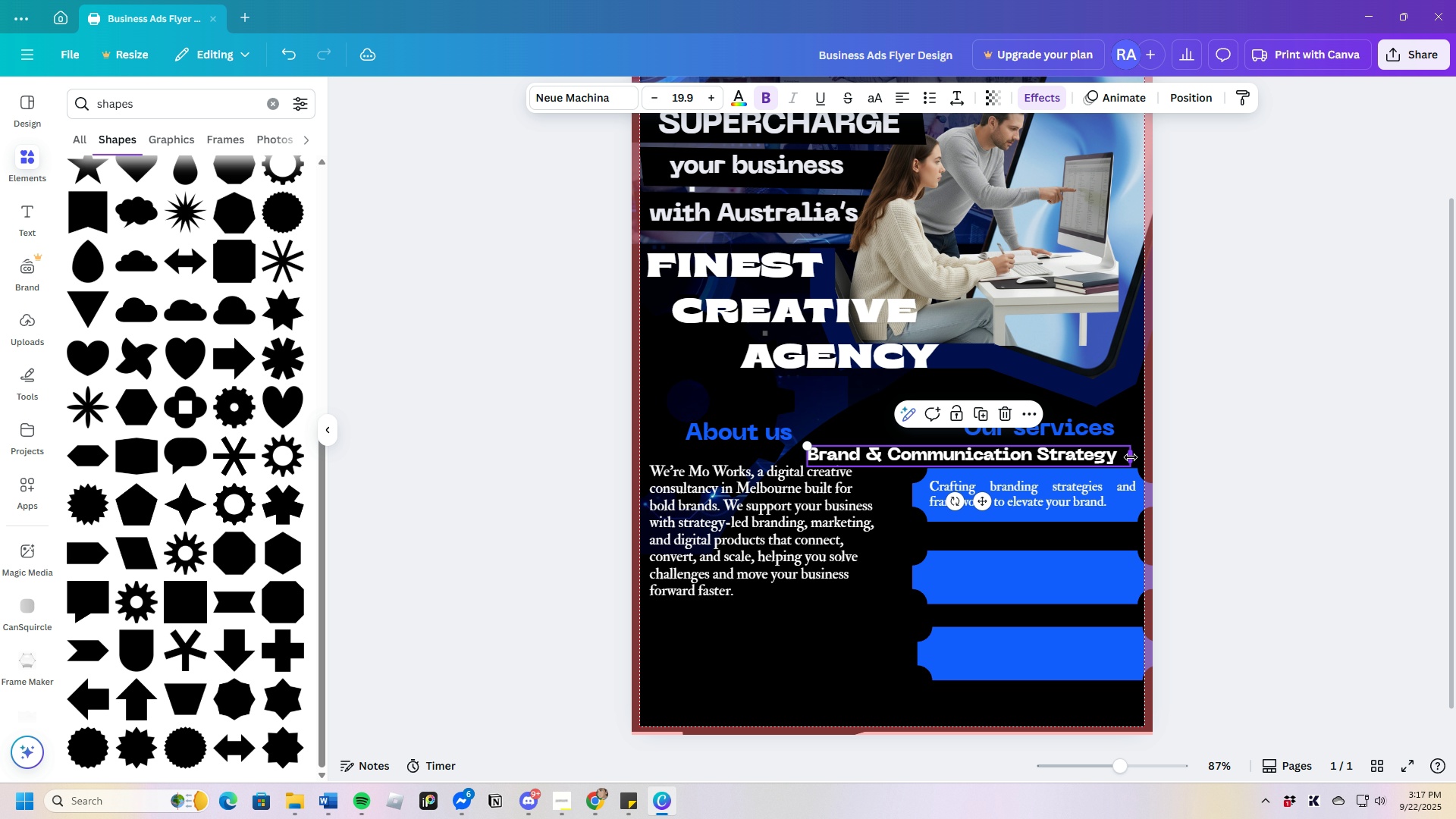 
left_click_drag(start_coordinate=[1131, 456], to_coordinate=[1077, 461])
 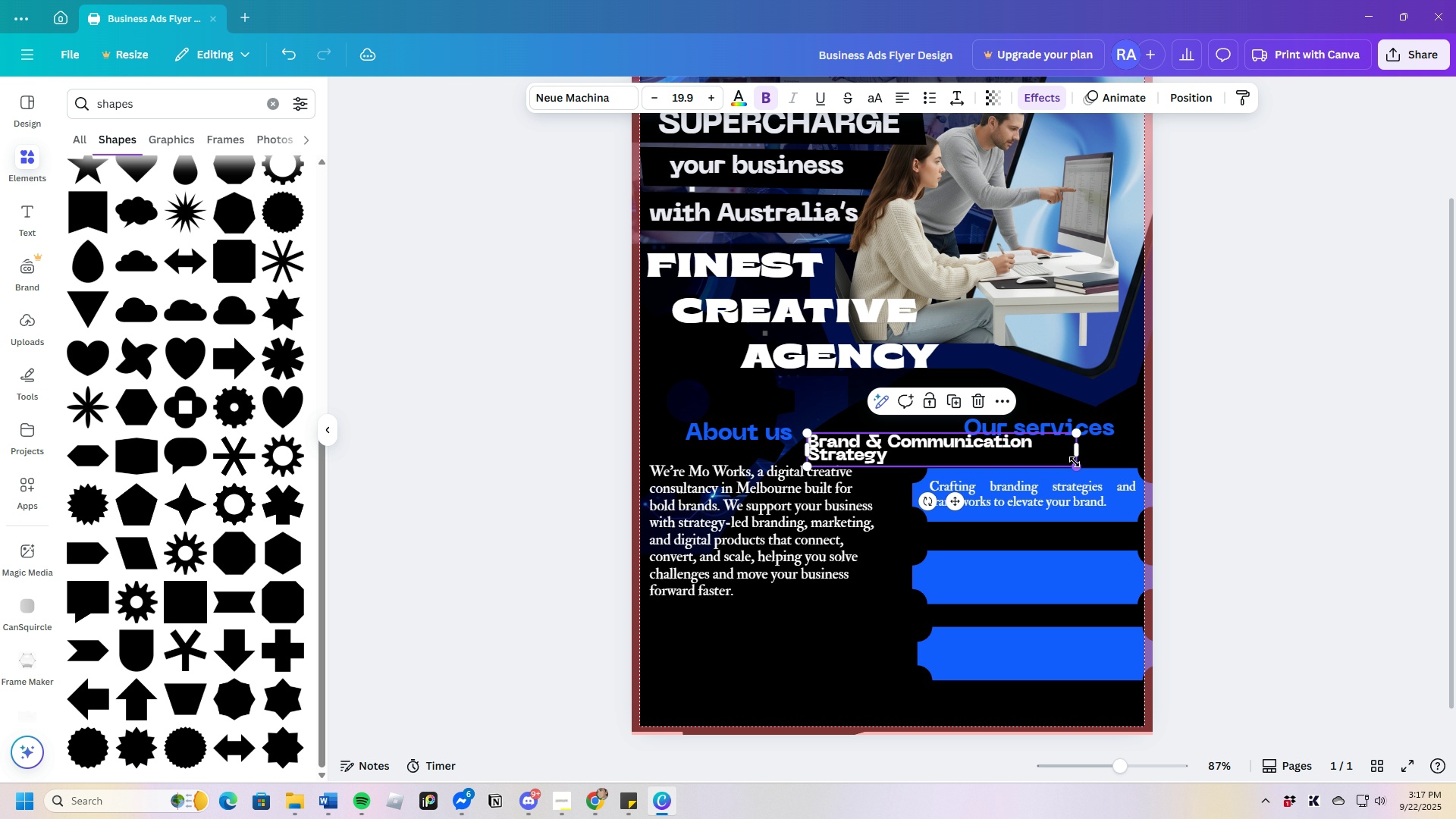 
left_click_drag(start_coordinate=[1076, 467], to_coordinate=[1043, 460])
 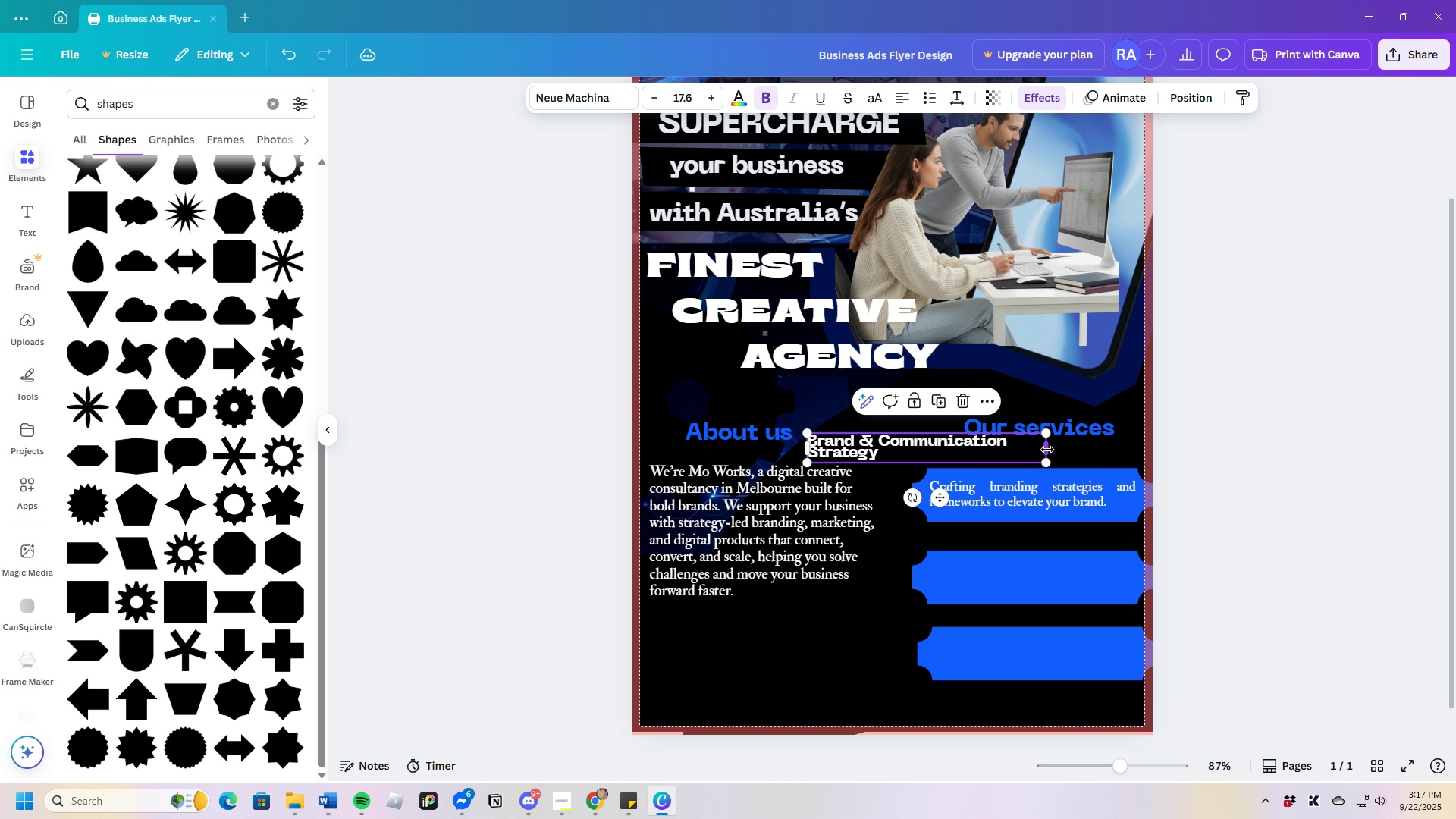 
left_click_drag(start_coordinate=[1046, 449], to_coordinate=[1029, 460])
 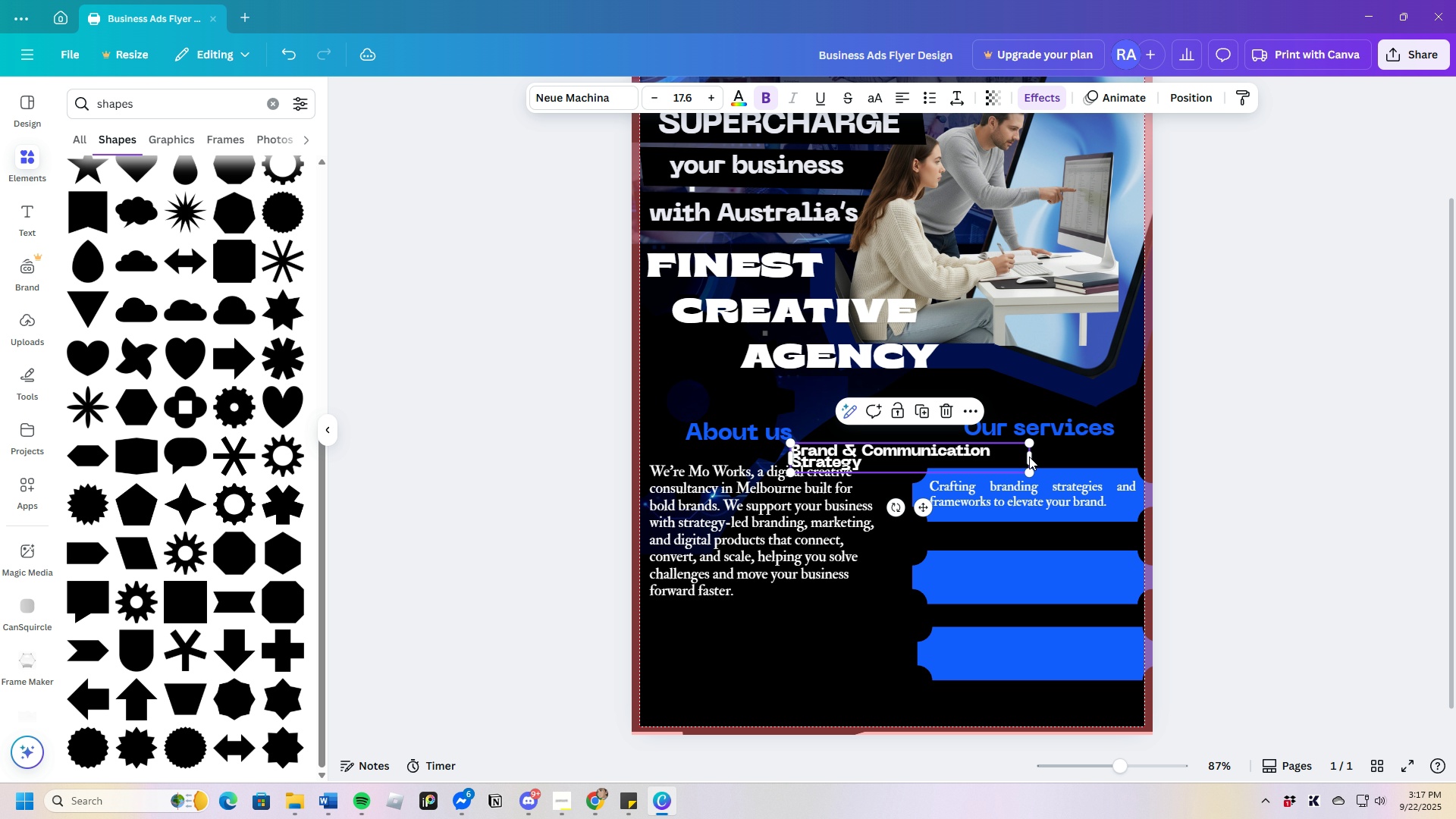 
left_click([1029, 457])
 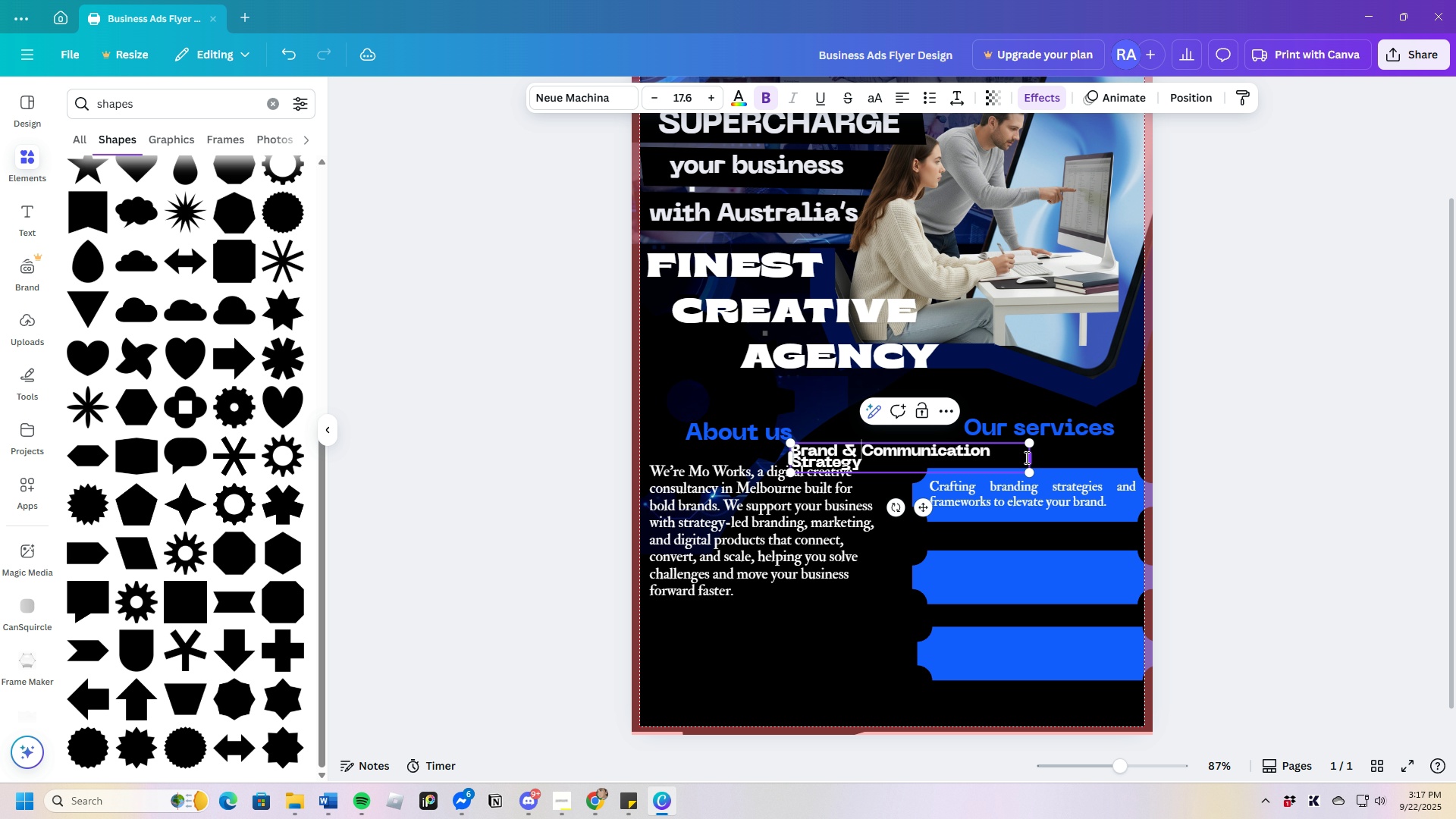 
left_click_drag(start_coordinate=[1030, 457], to_coordinate=[997, 459])
 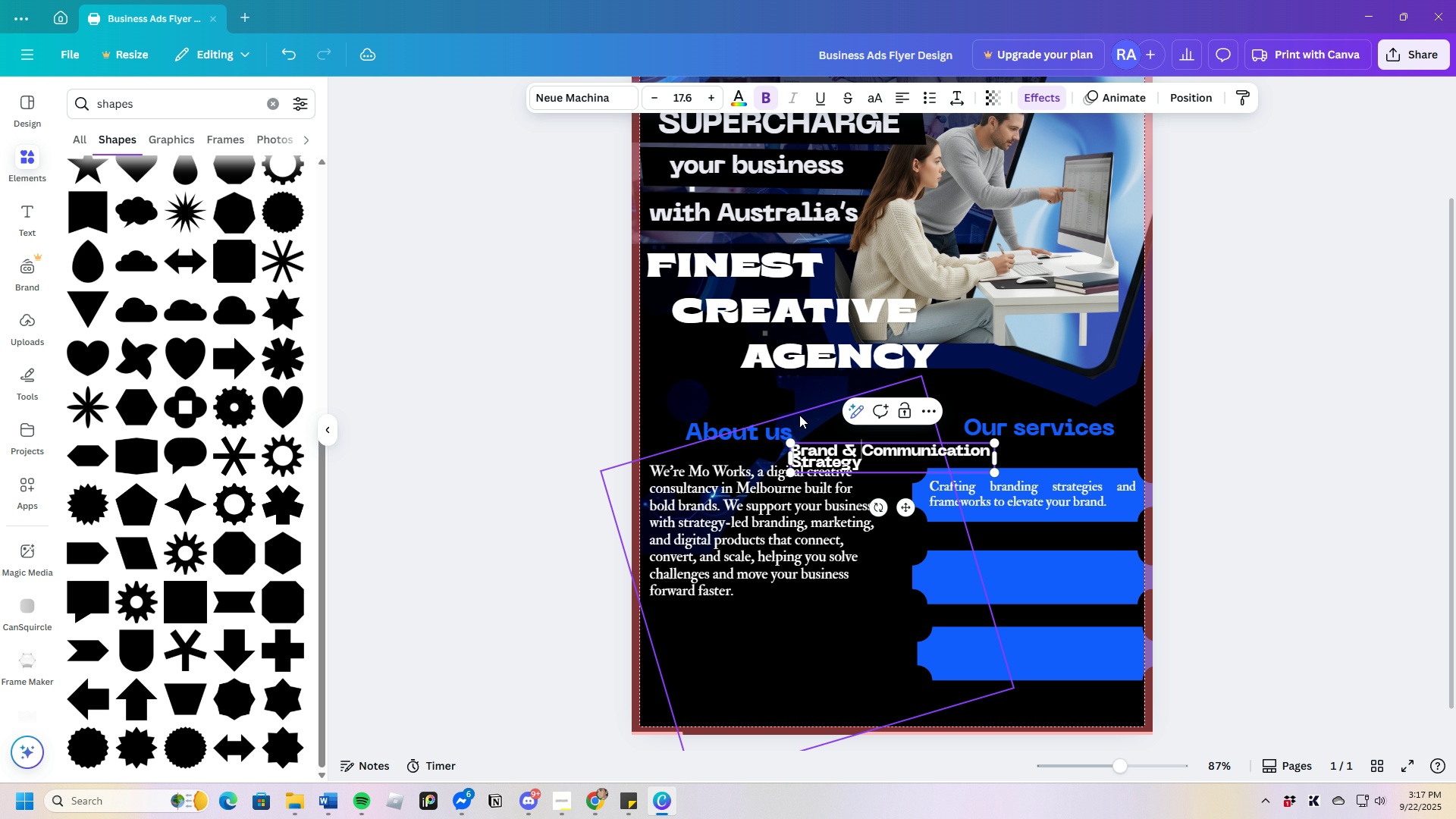 
left_click([797, 413])
 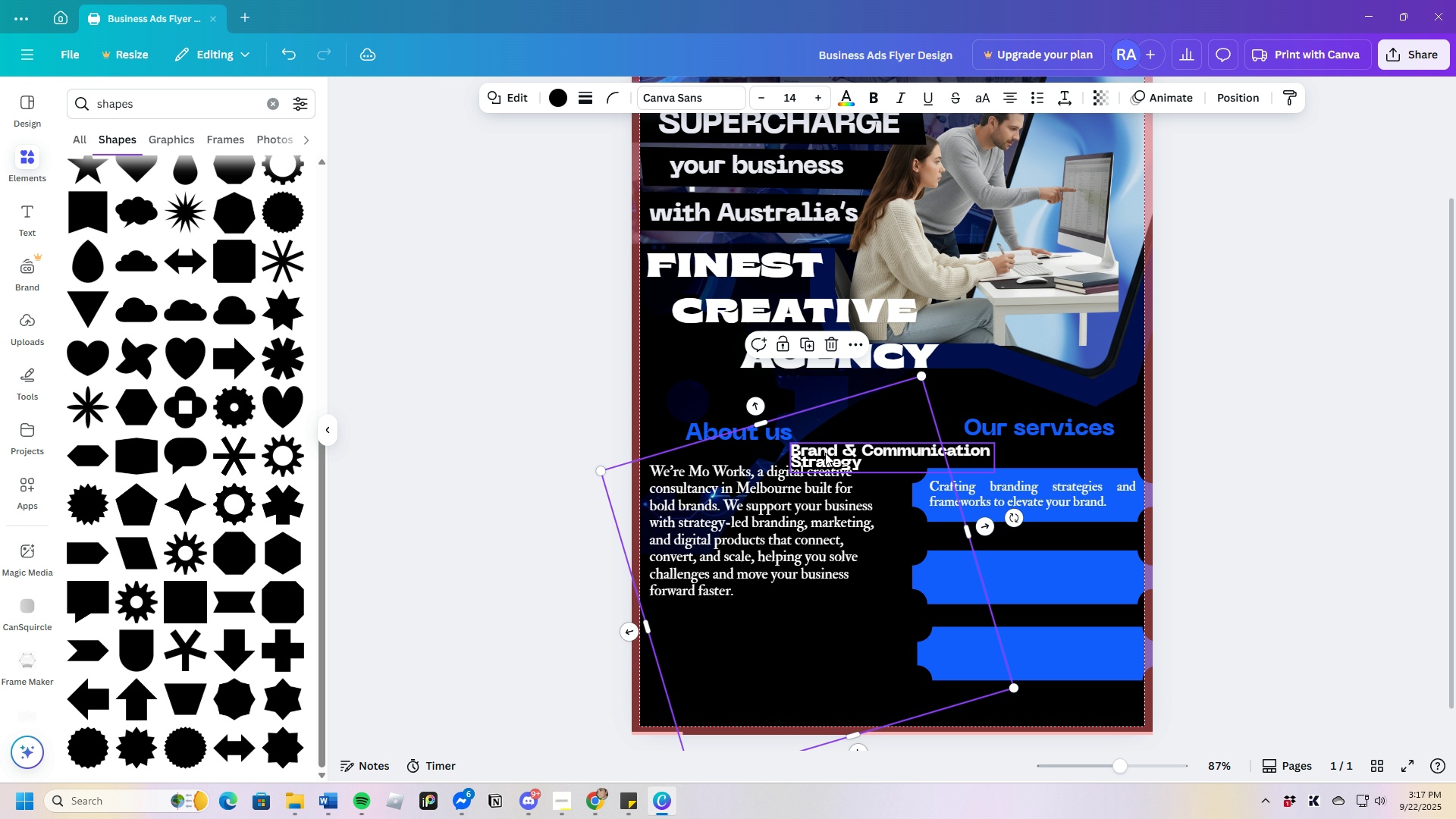 
left_click([824, 453])
 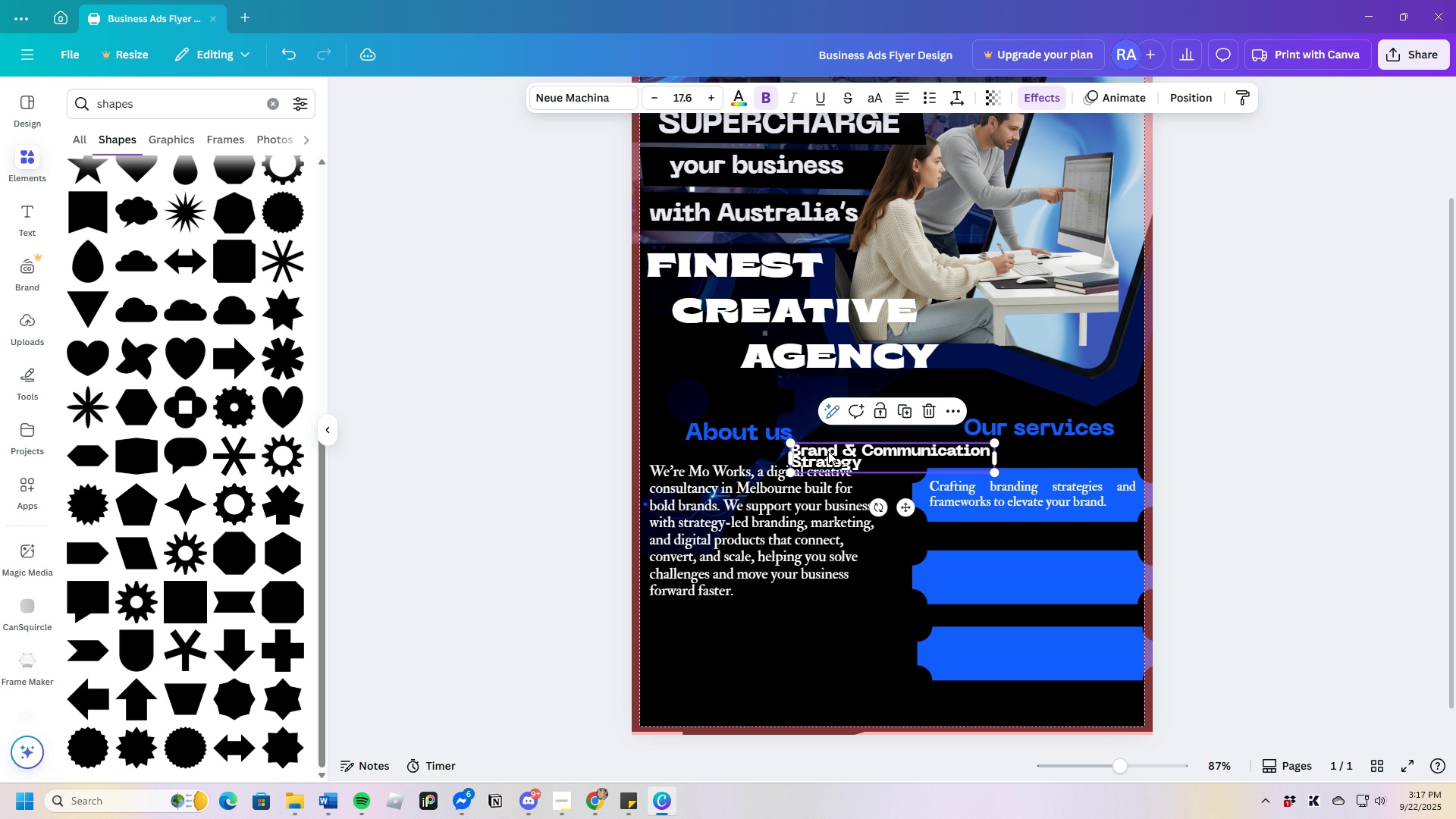 
left_click_drag(start_coordinate=[828, 451], to_coordinate=[958, 456])
 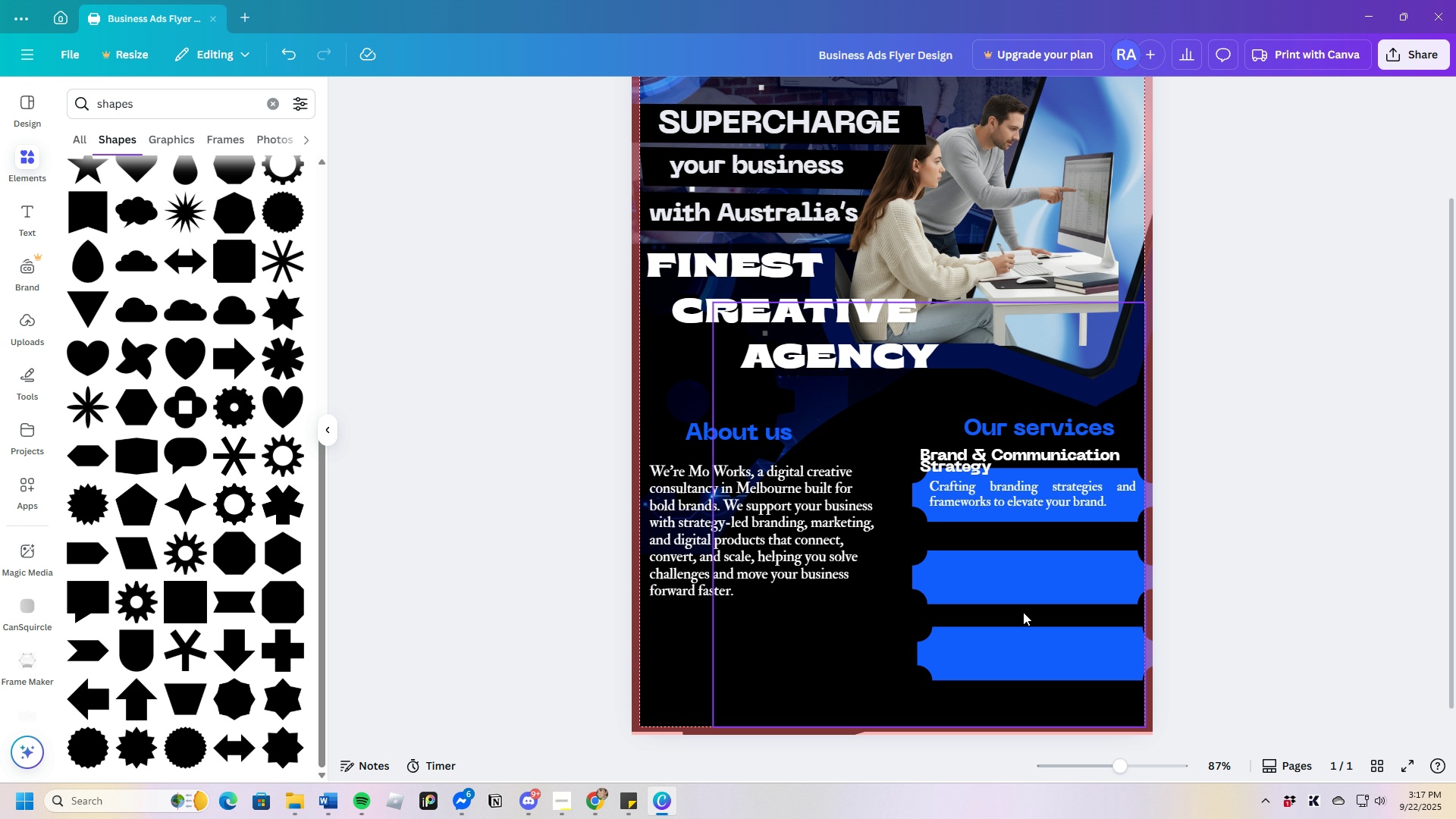 
left_click([1021, 672])
 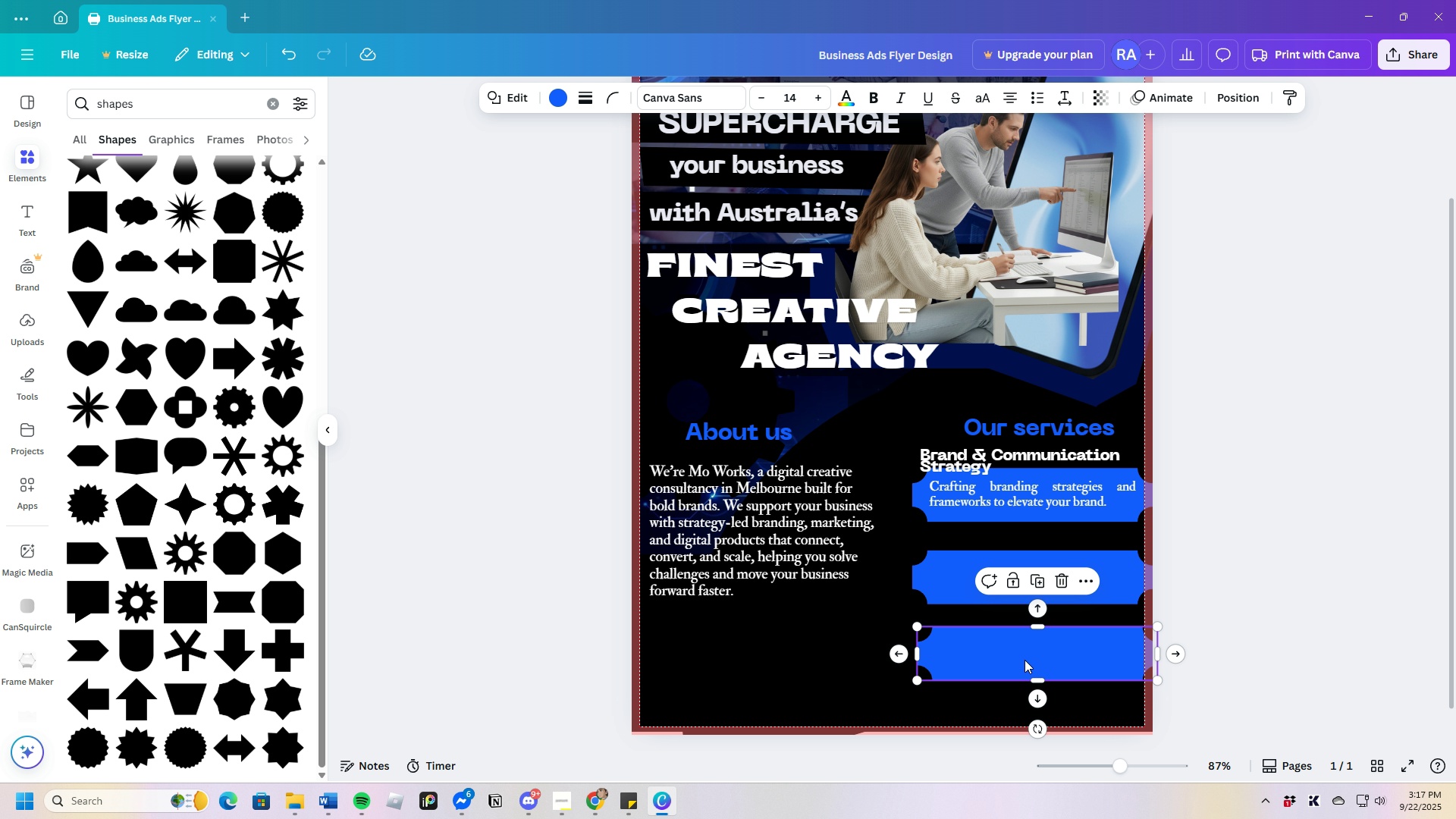 
left_click_drag(start_coordinate=[1025, 660], to_coordinate=[1025, 673])
 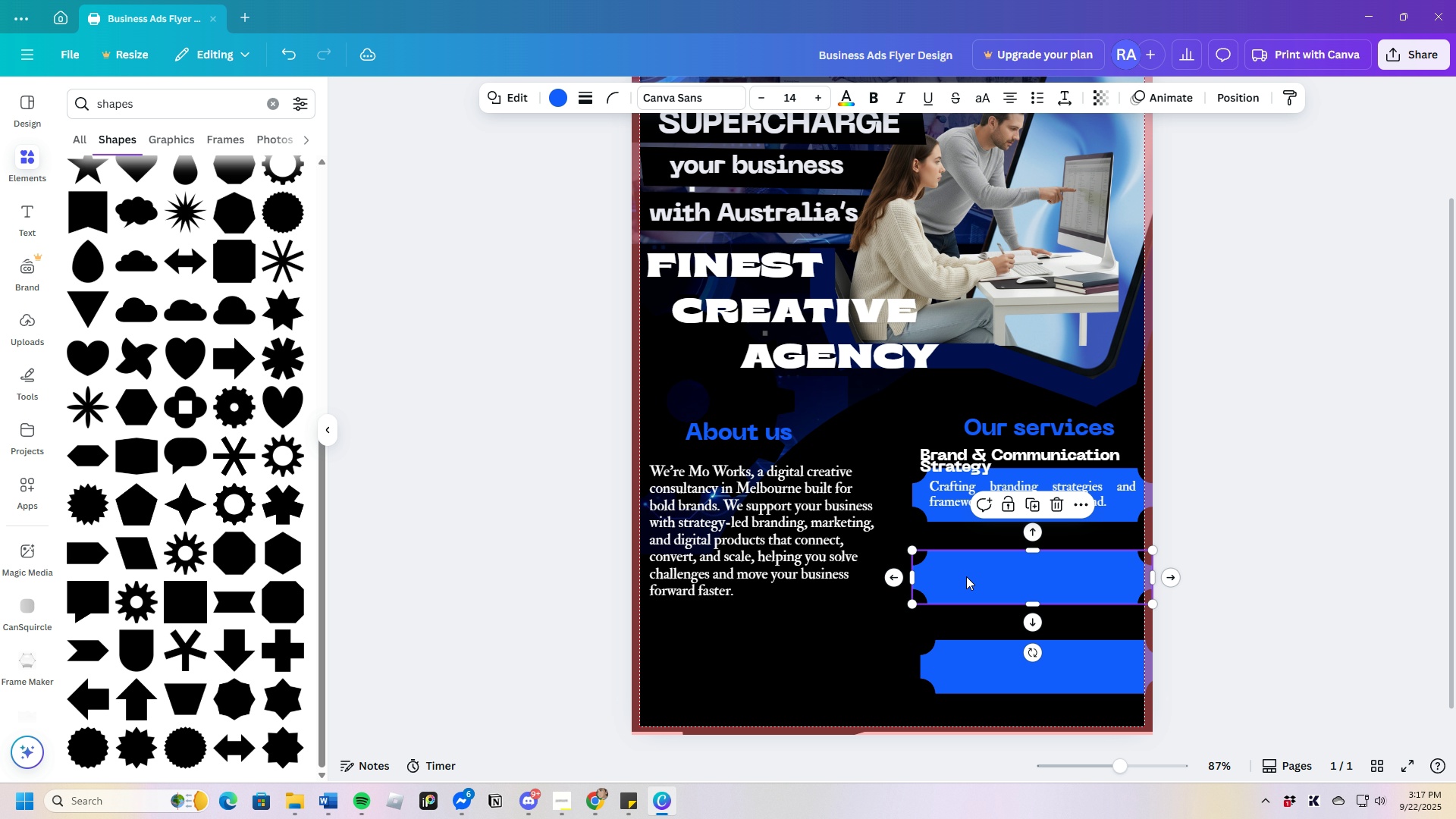 
left_click_drag(start_coordinate=[969, 573], to_coordinate=[971, 588])
 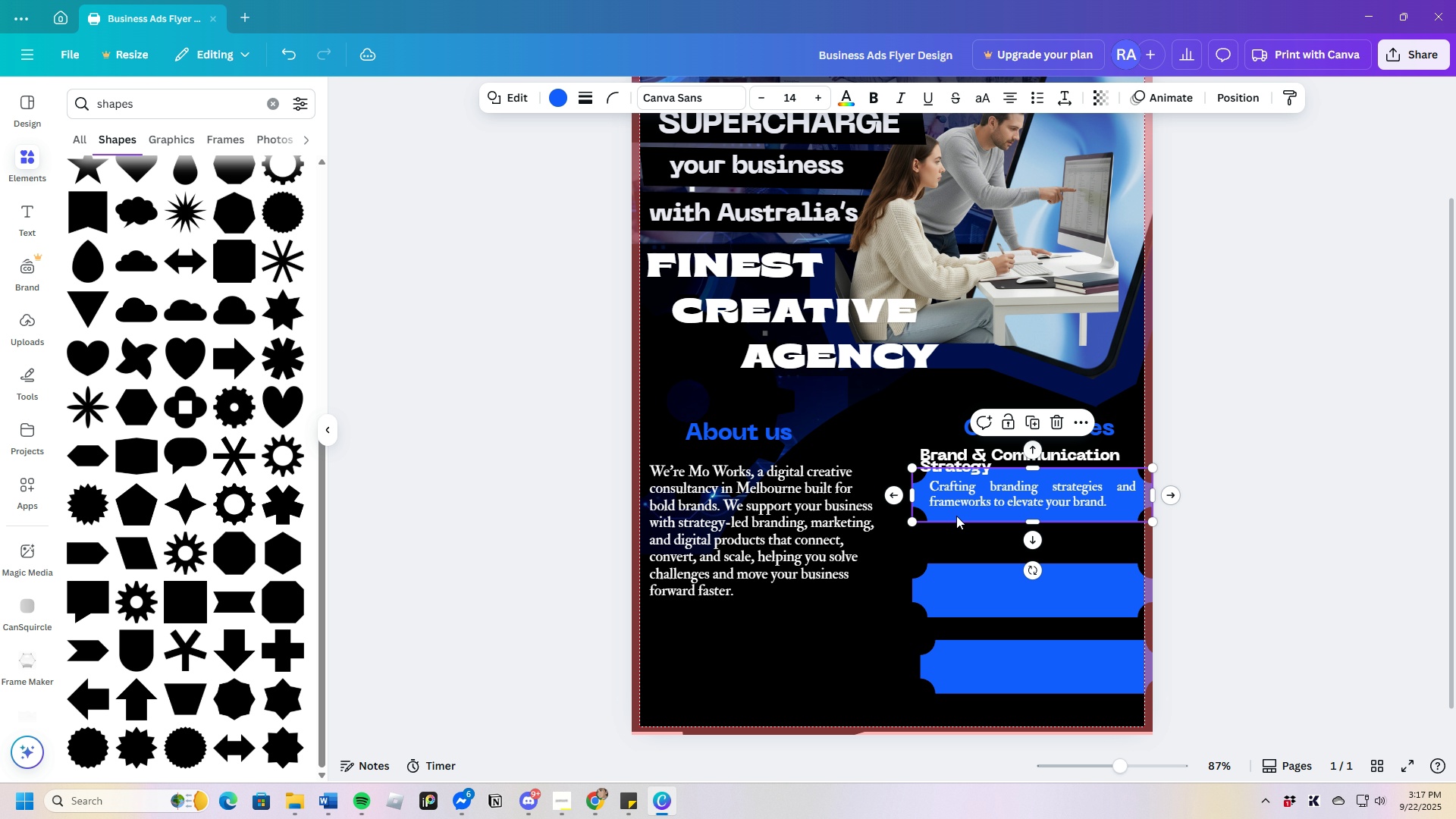 
left_click([956, 516])
 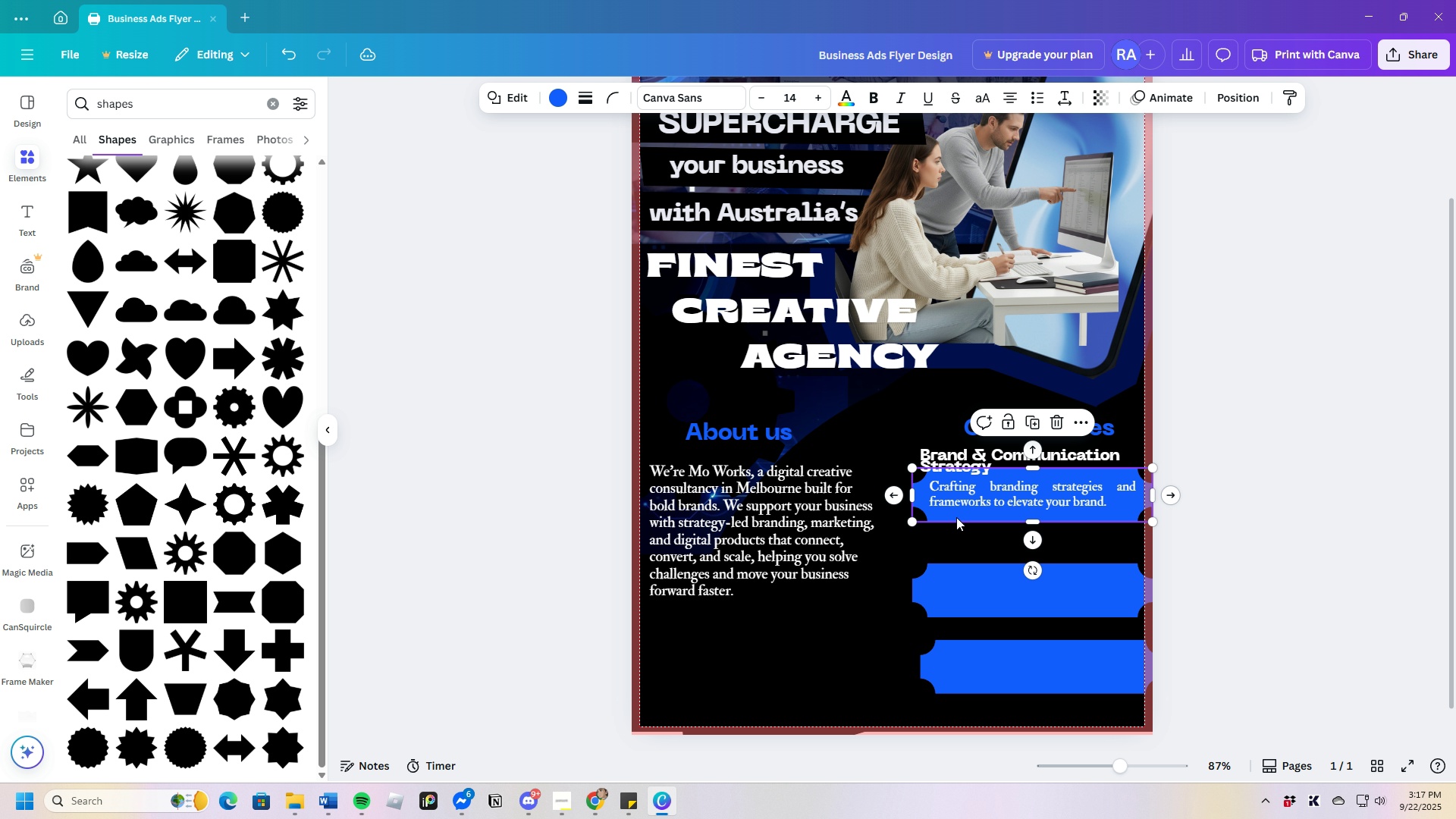 
left_click_drag(start_coordinate=[956, 516], to_coordinate=[956, 527])
 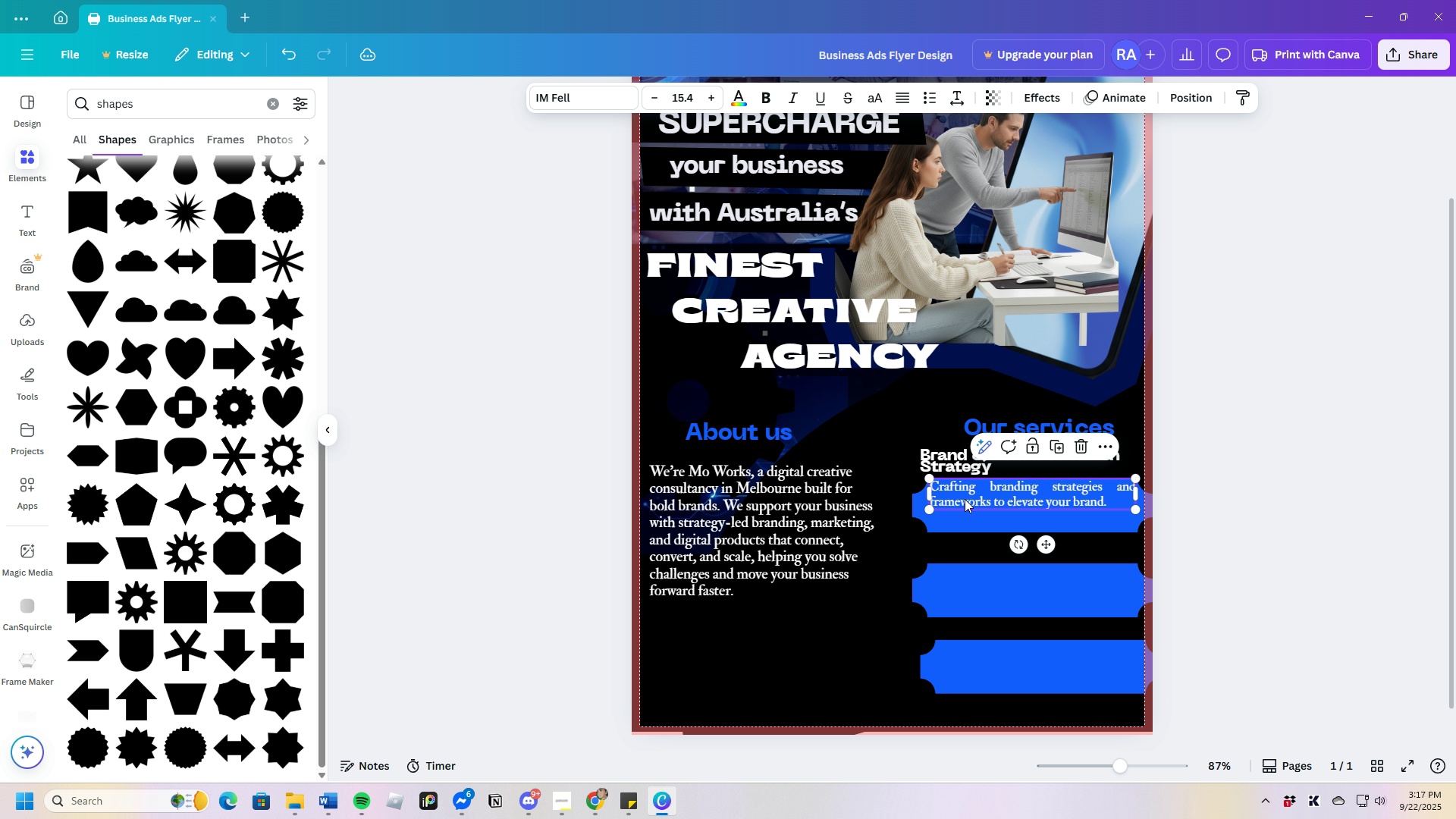 
left_click([965, 499])
 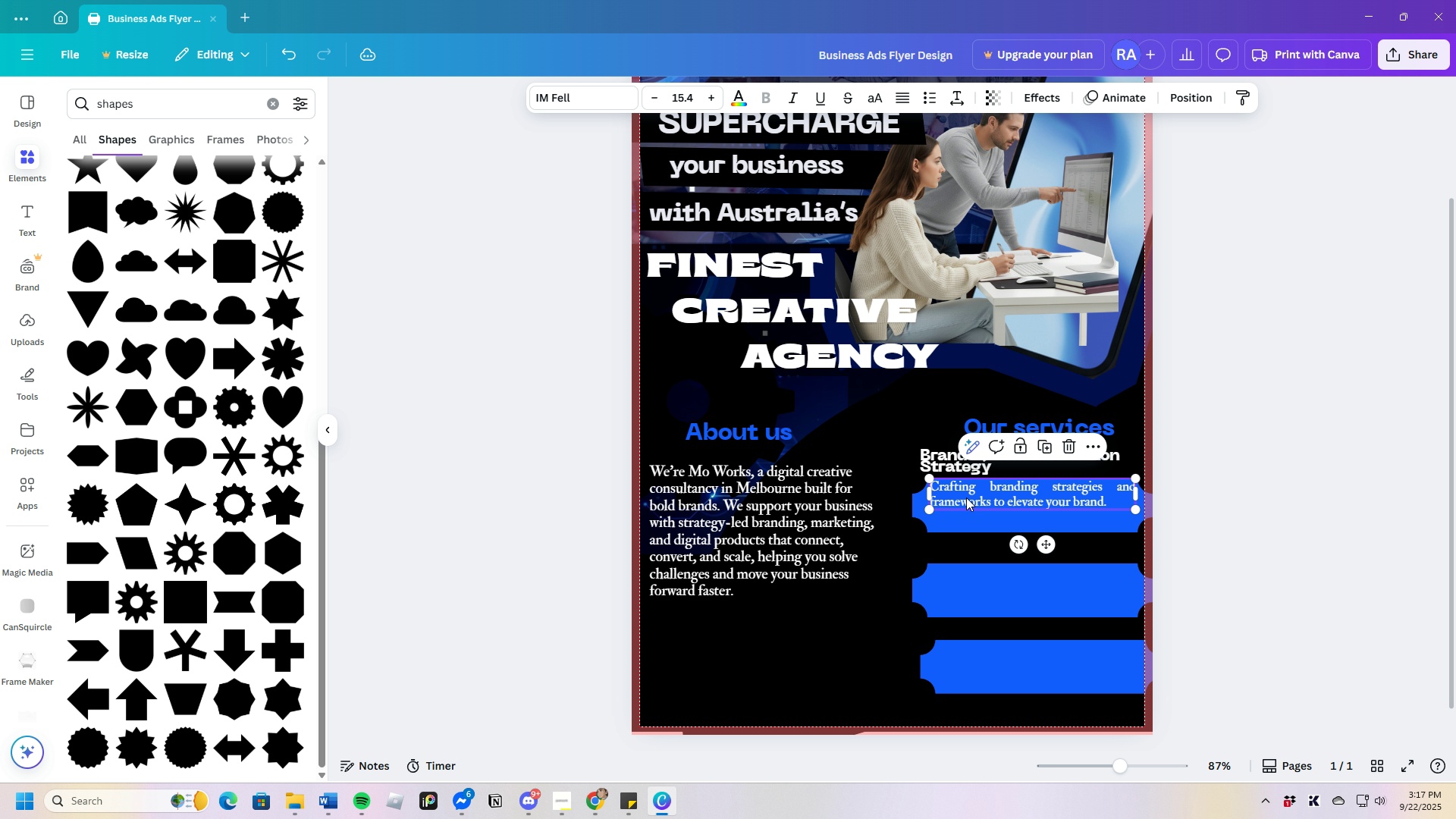 
left_click_drag(start_coordinate=[965, 497], to_coordinate=[966, 508])
 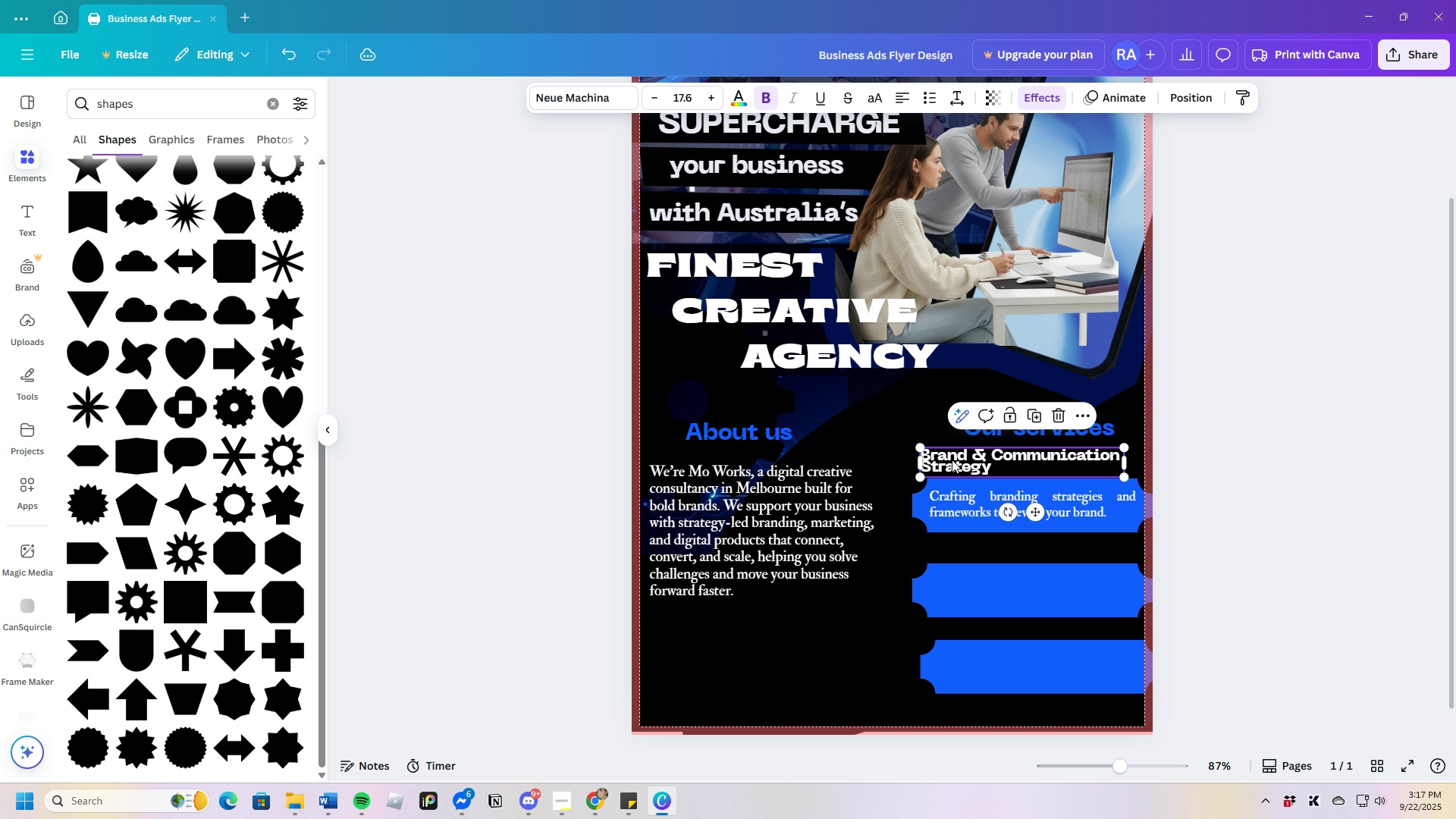 
left_click_drag(start_coordinate=[952, 460], to_coordinate=[957, 461])
 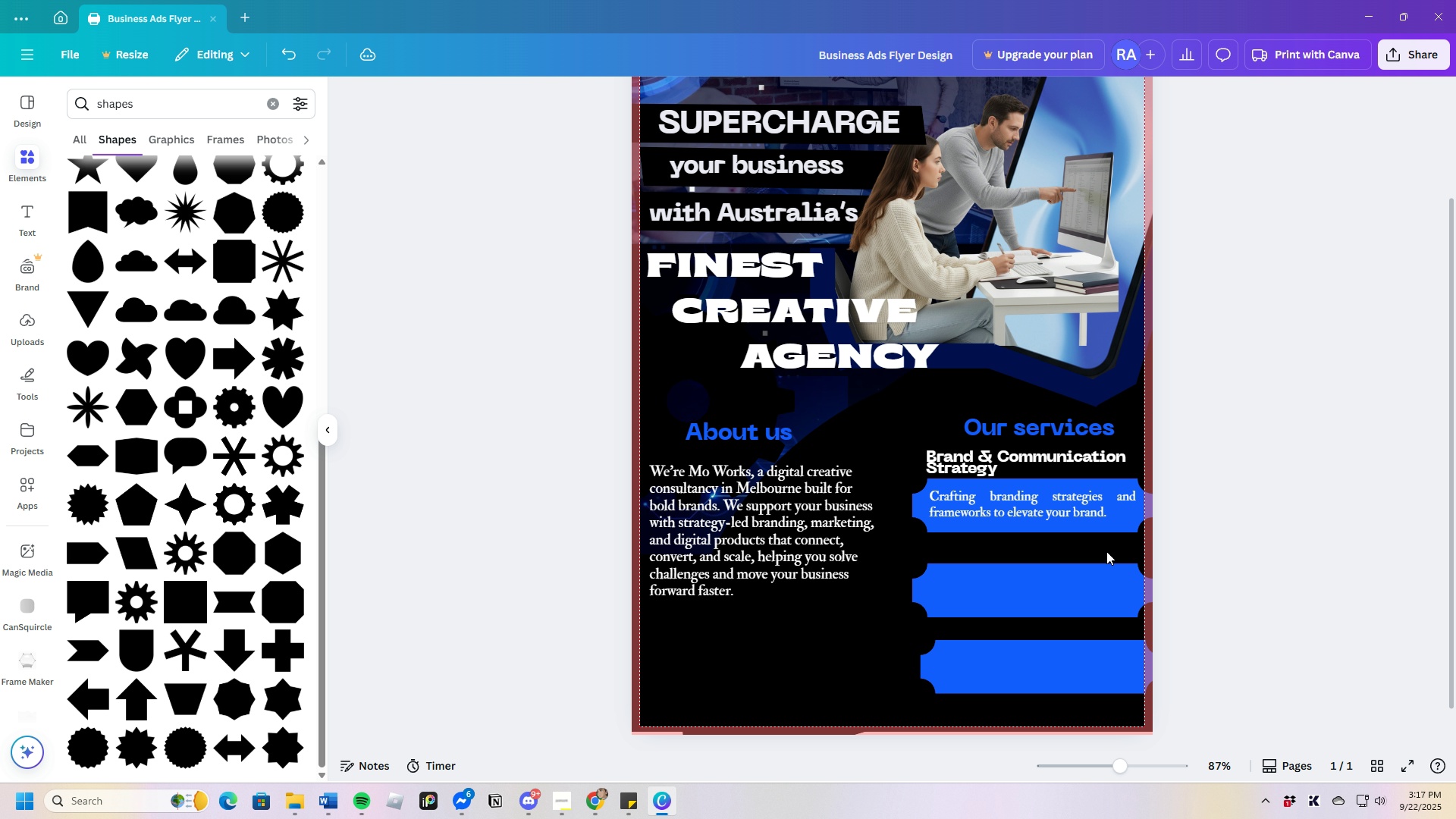 
left_click([942, 466])
 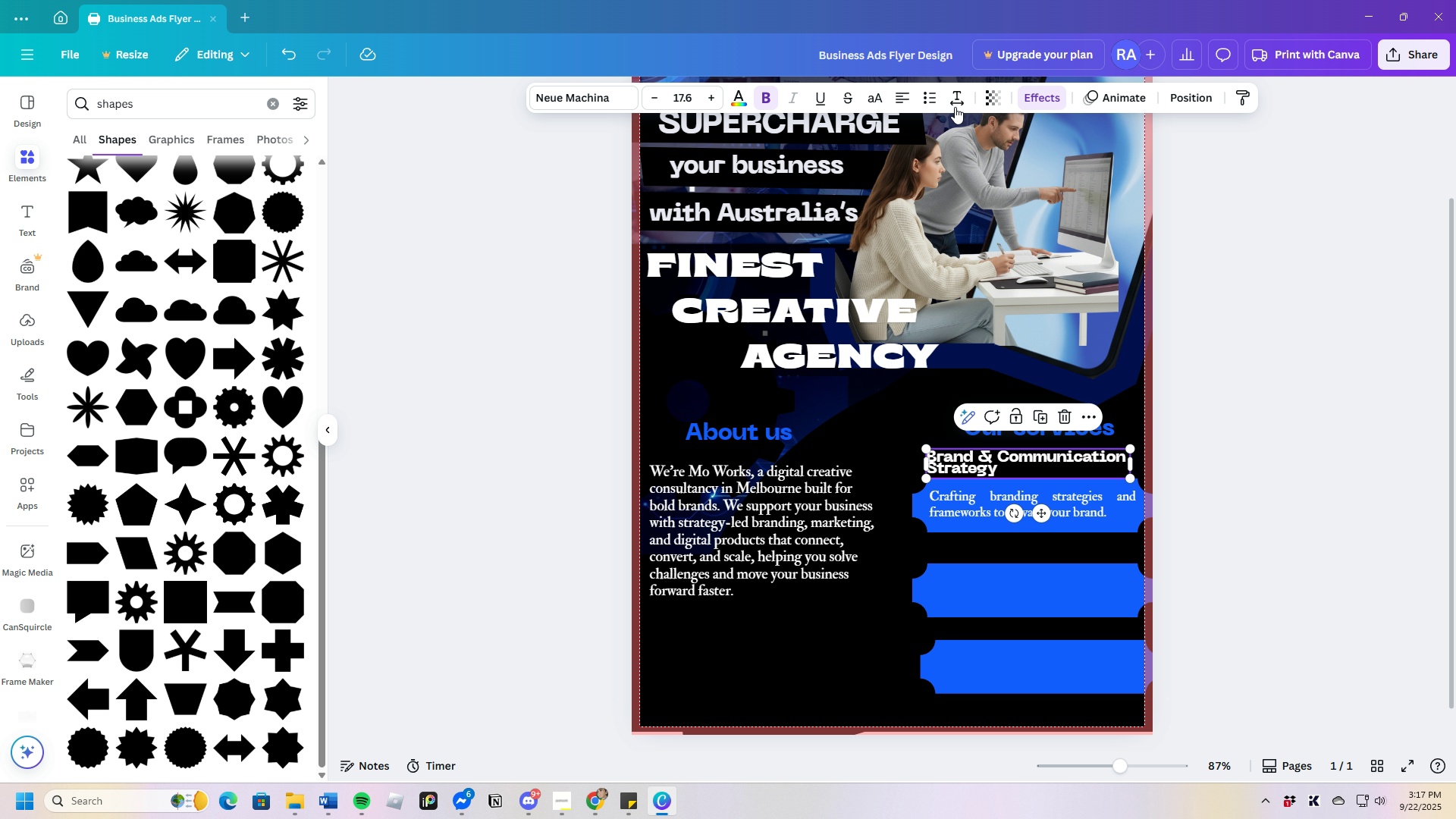 
left_click([958, 100])
 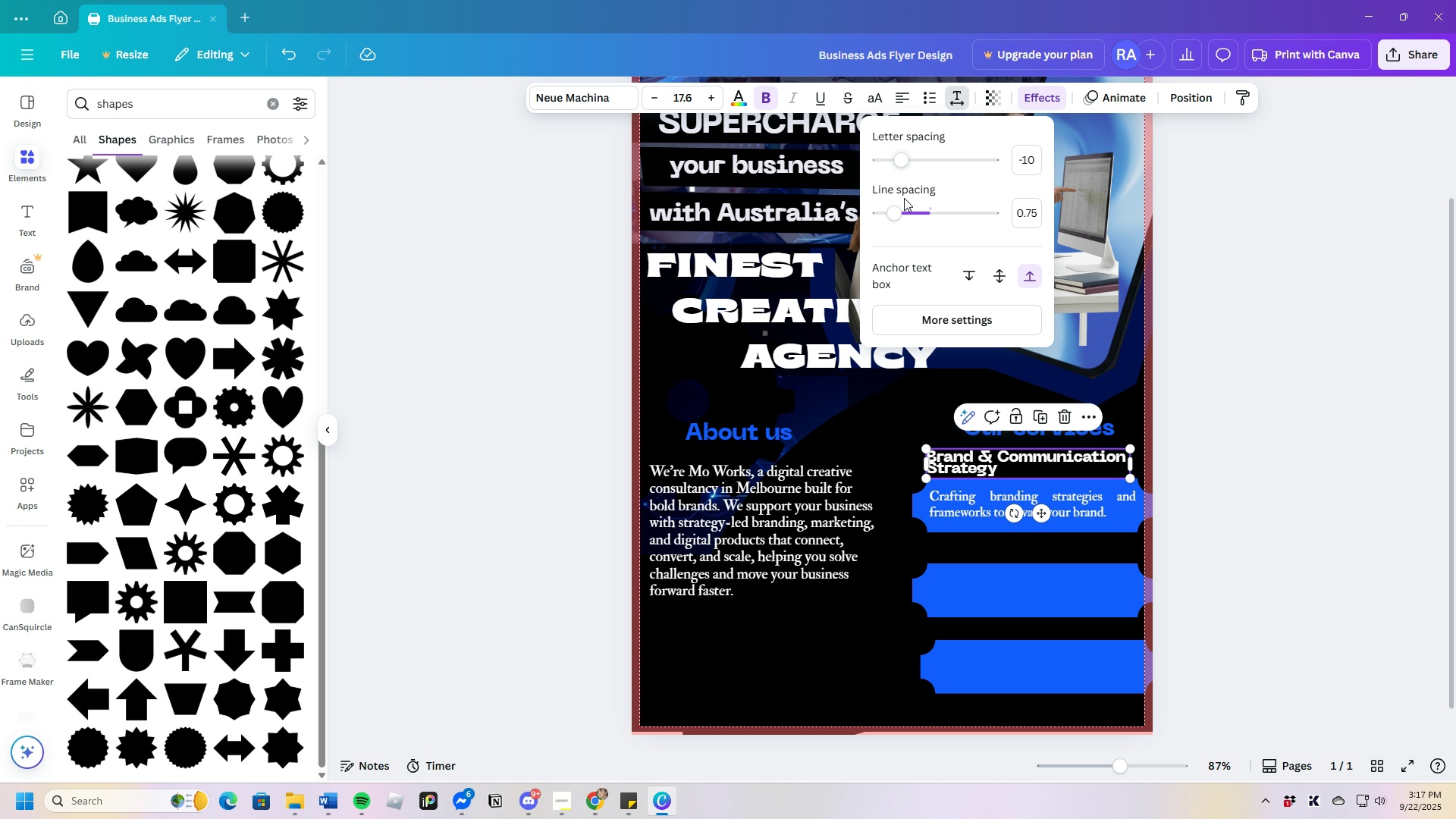 
left_click_drag(start_coordinate=[899, 209], to_coordinate=[902, 210])
 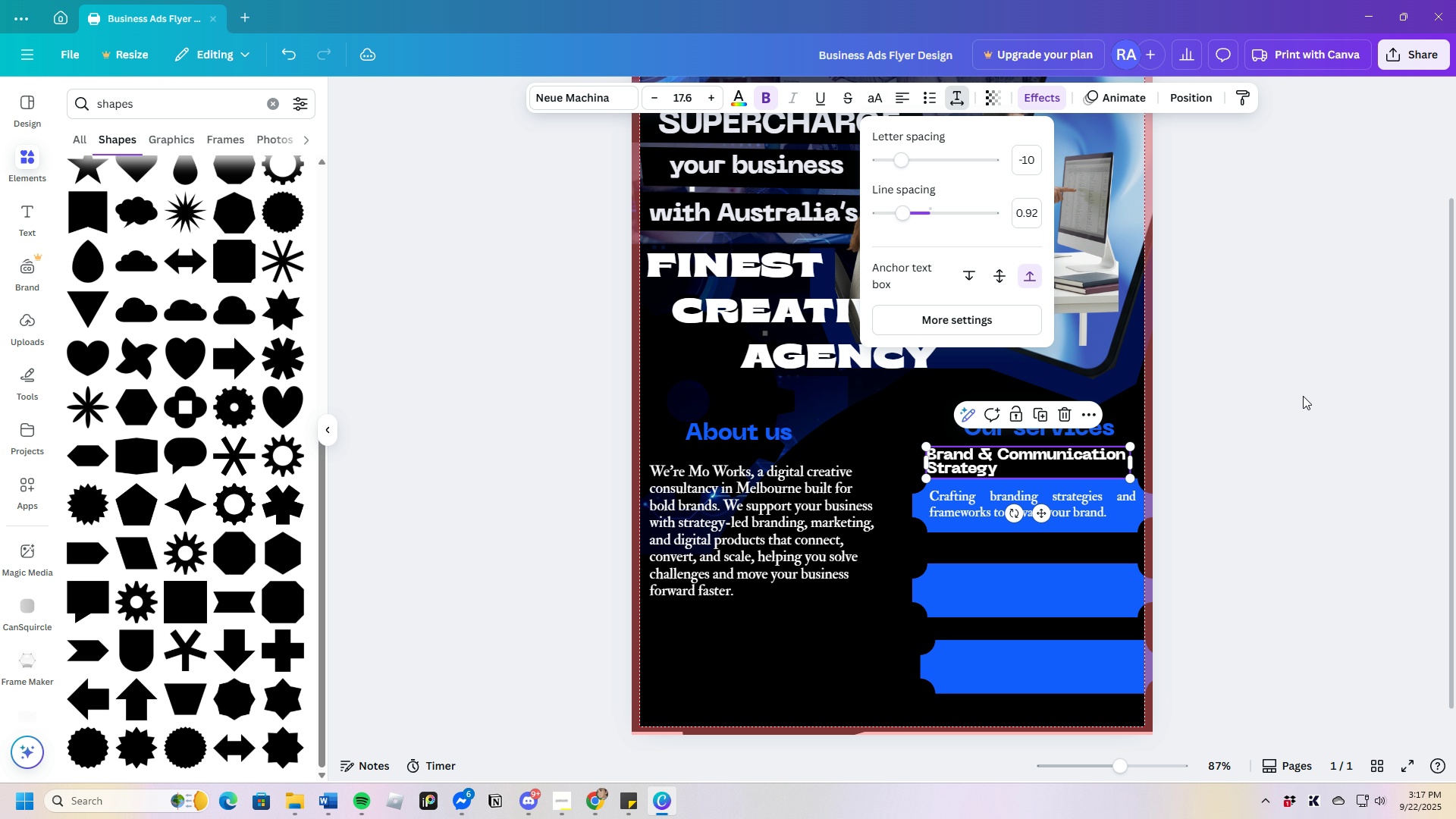 
left_click([1303, 396])
 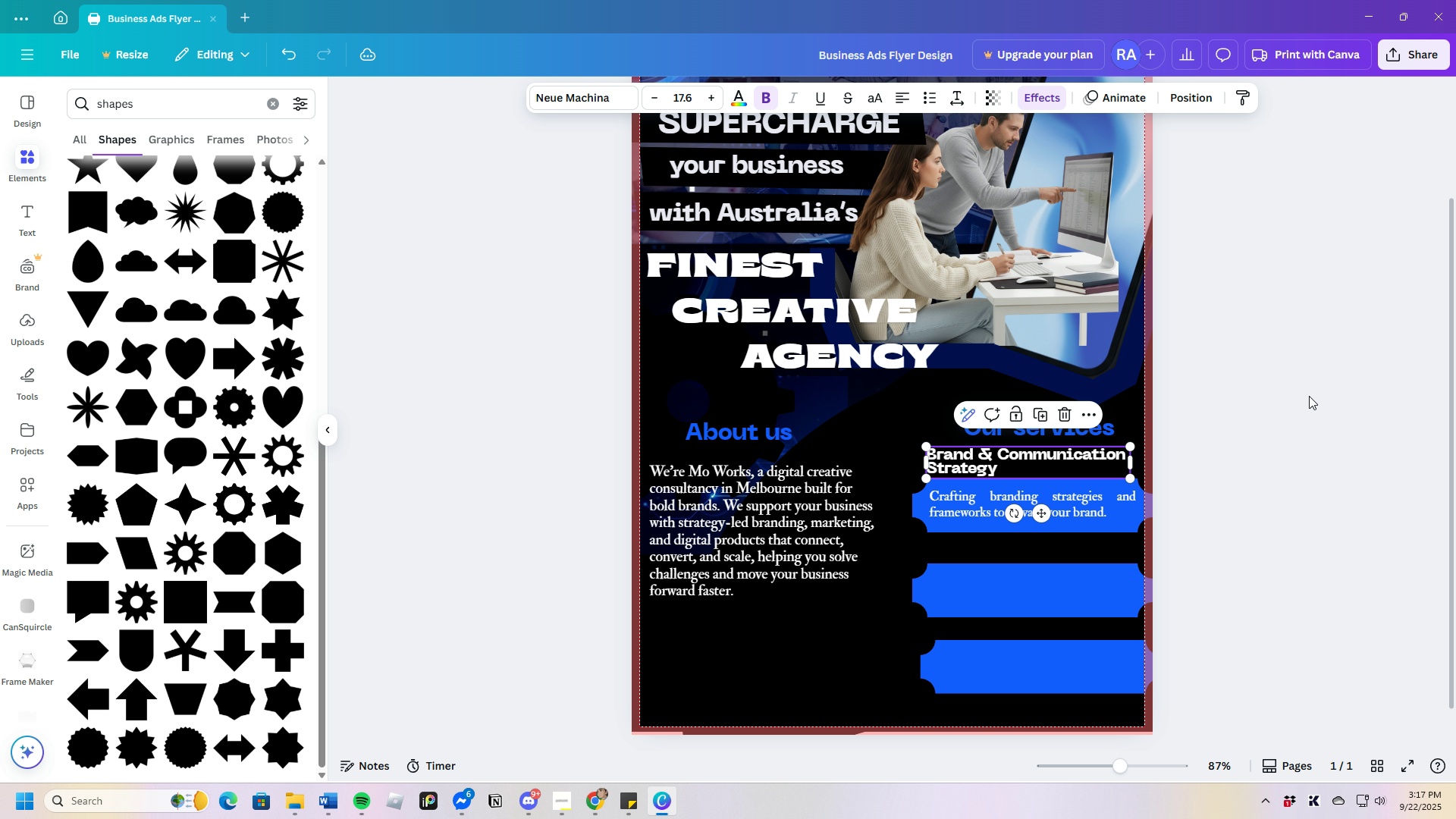 
double_click([1305, 396])
 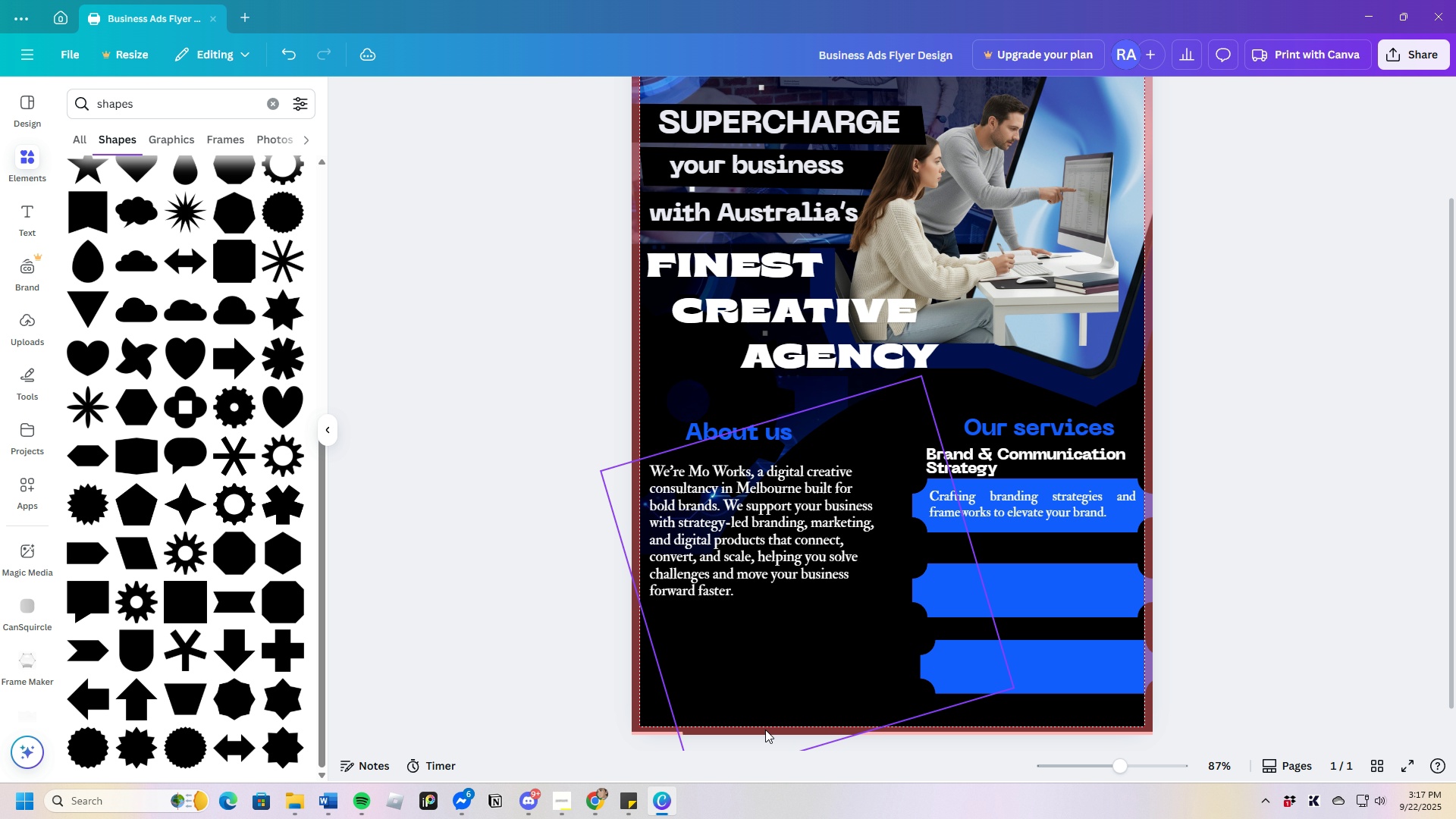 
wait(6.63)
 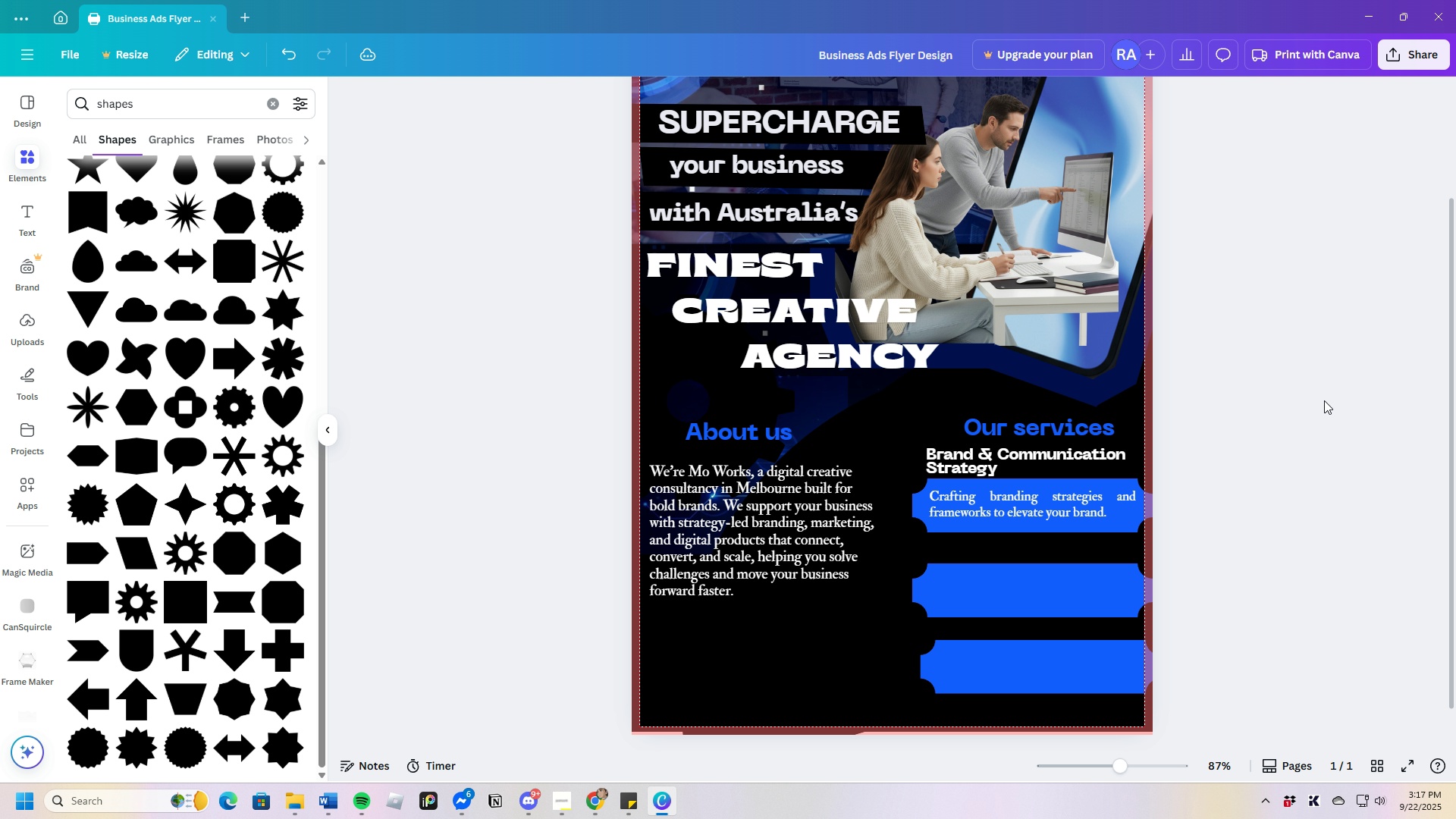 
left_click([971, 460])
 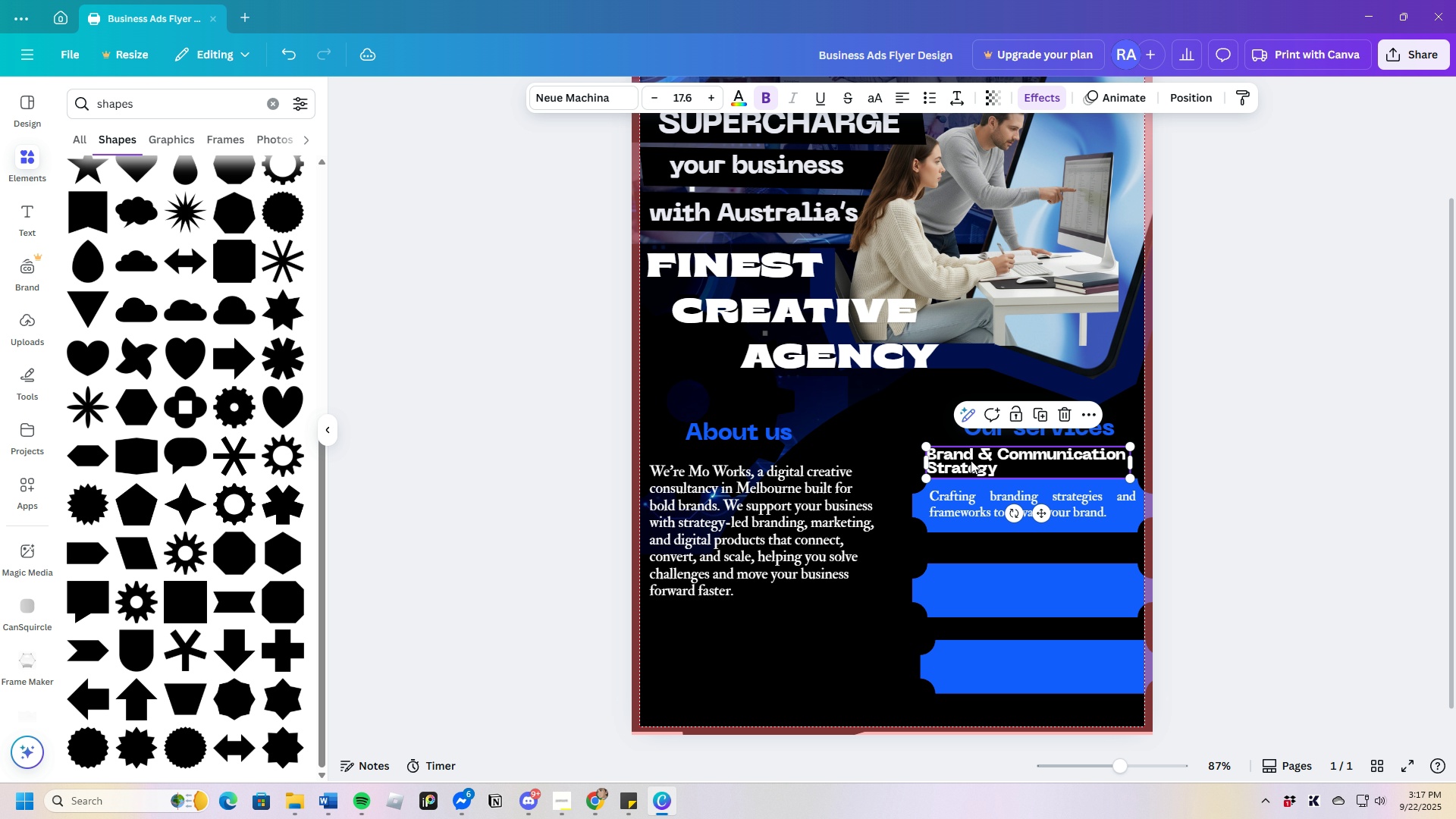 
key(Control+C)
 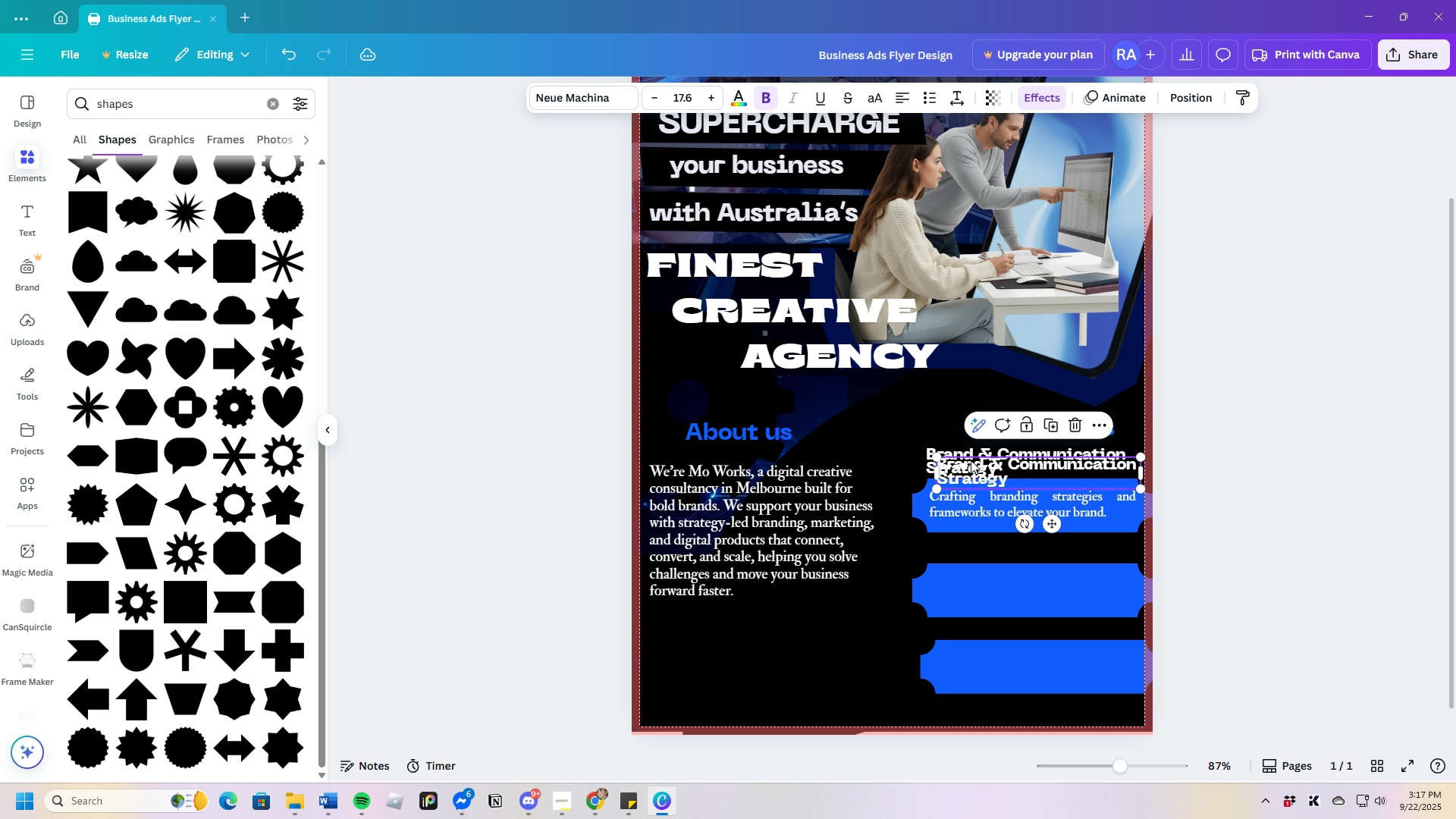 
key(Control+V)
 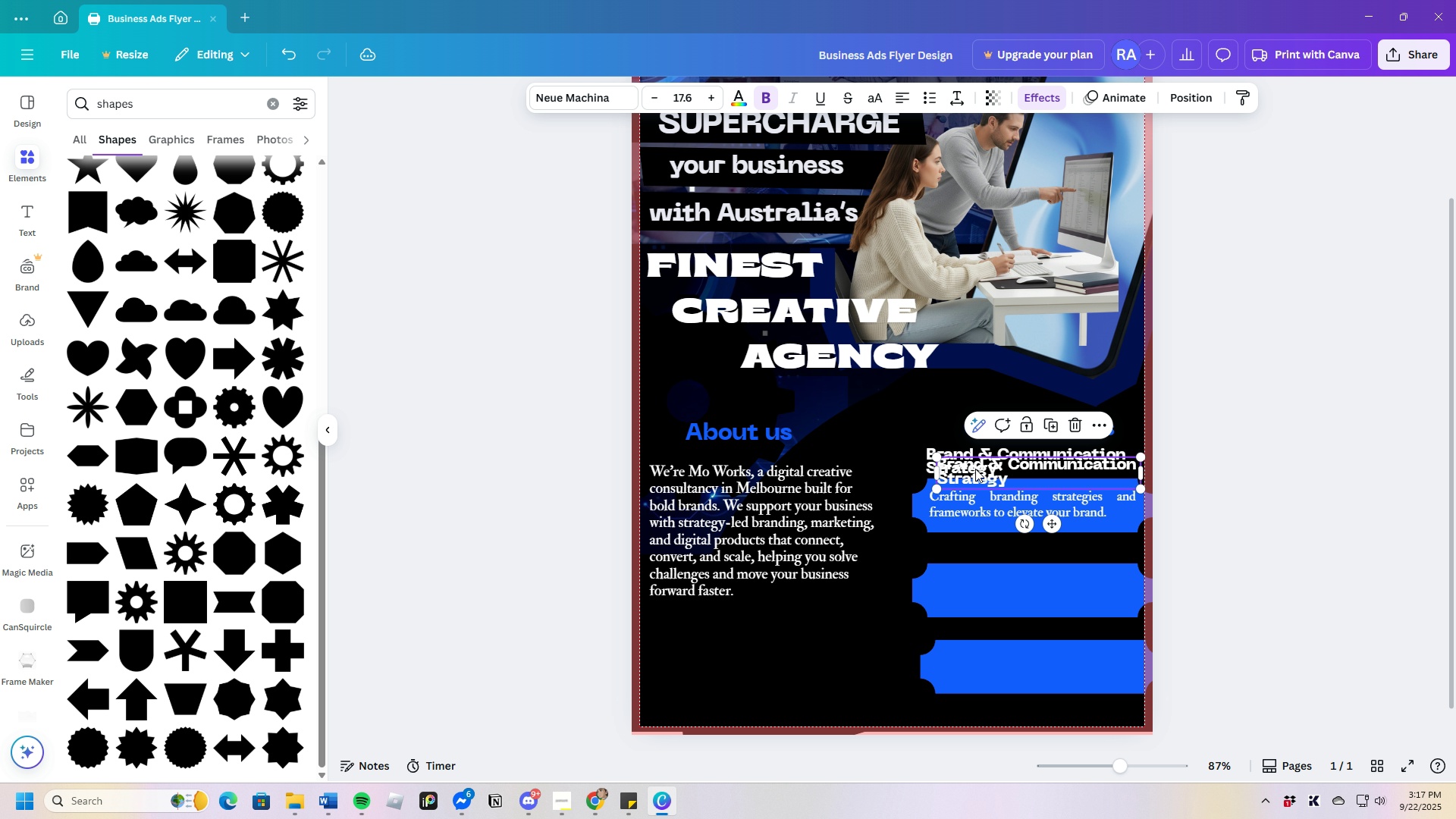 
left_click_drag(start_coordinate=[976, 469], to_coordinate=[956, 583])
 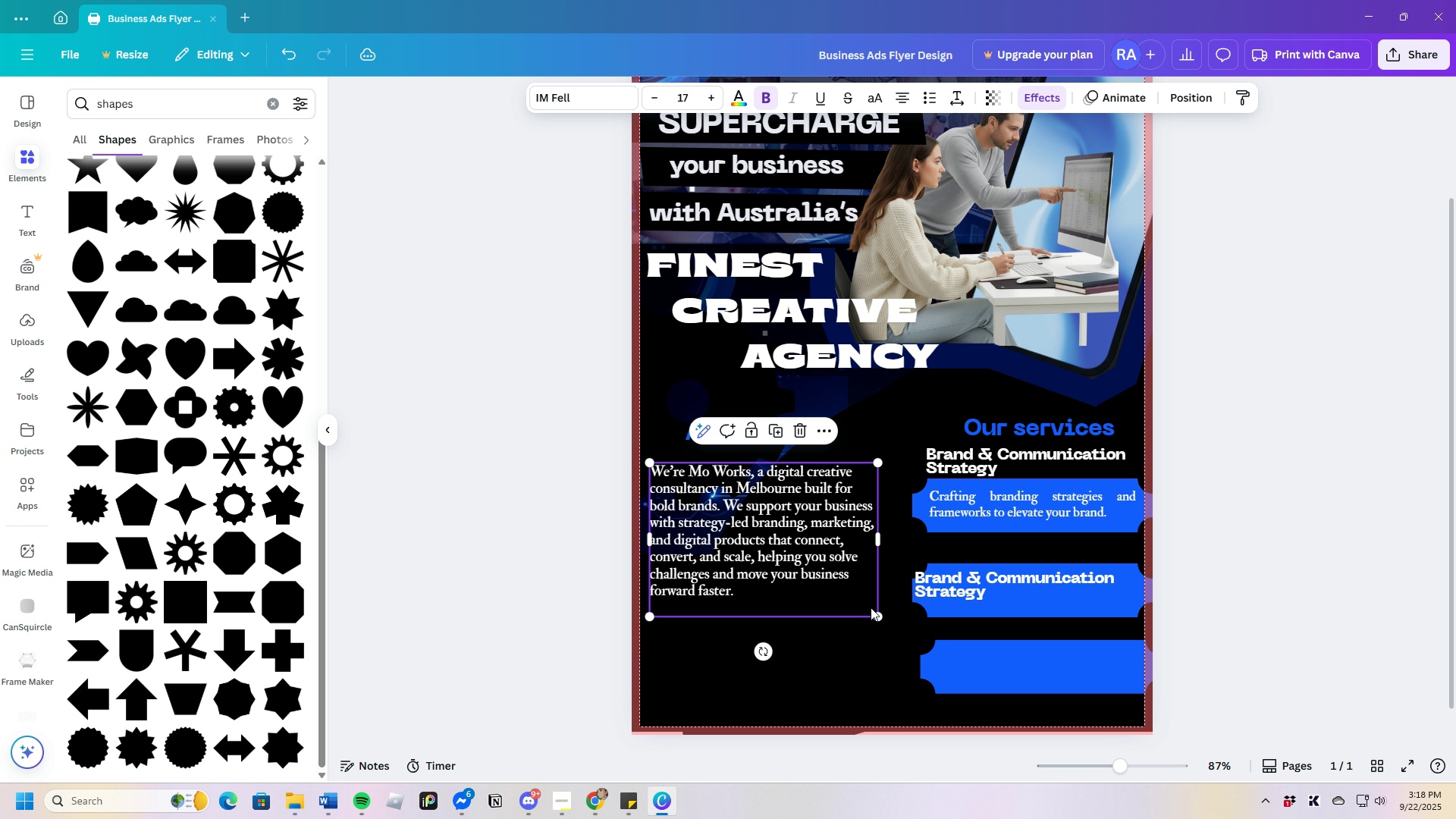 
left_click([871, 607])
 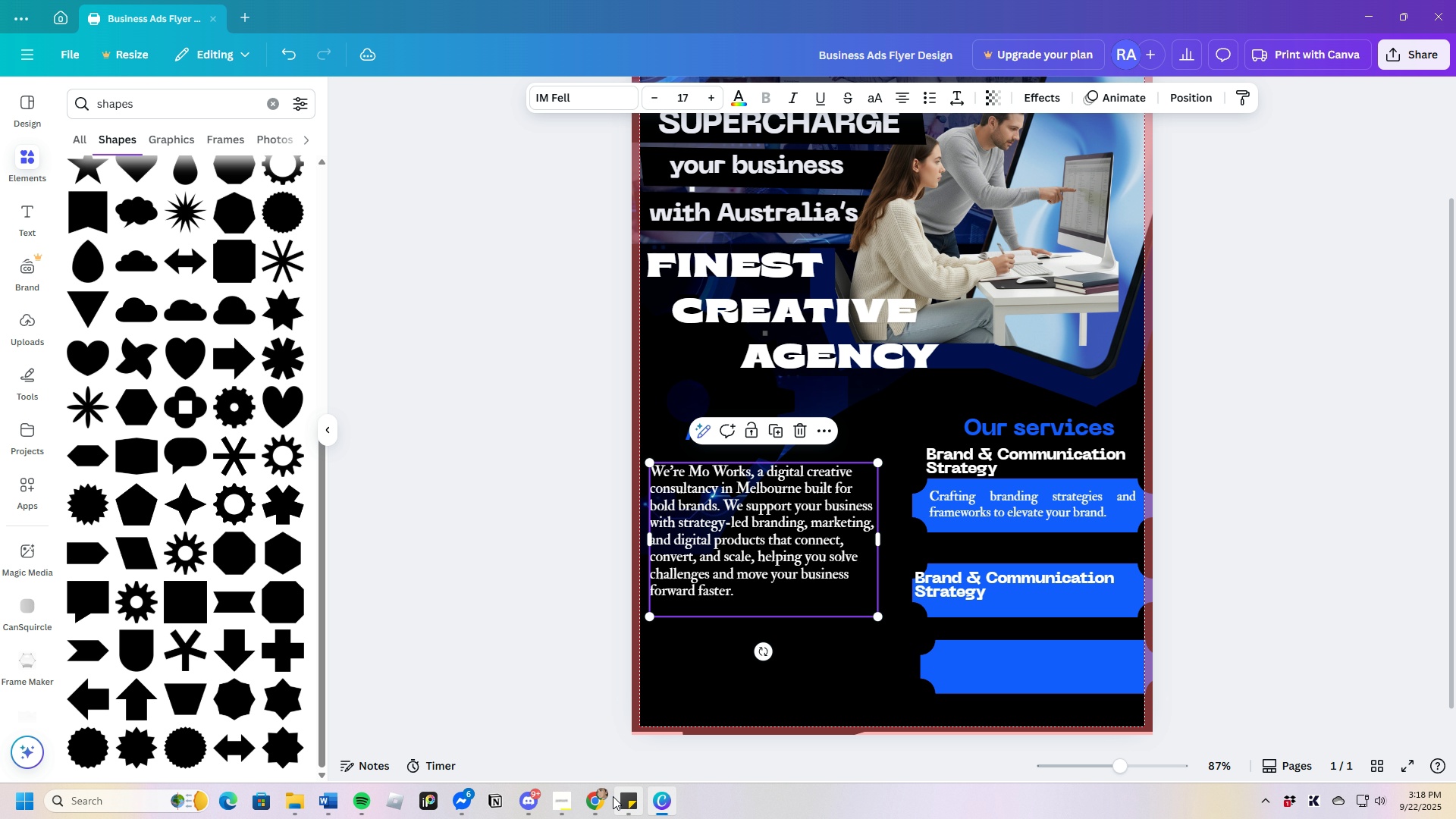 
left_click([607, 799])
 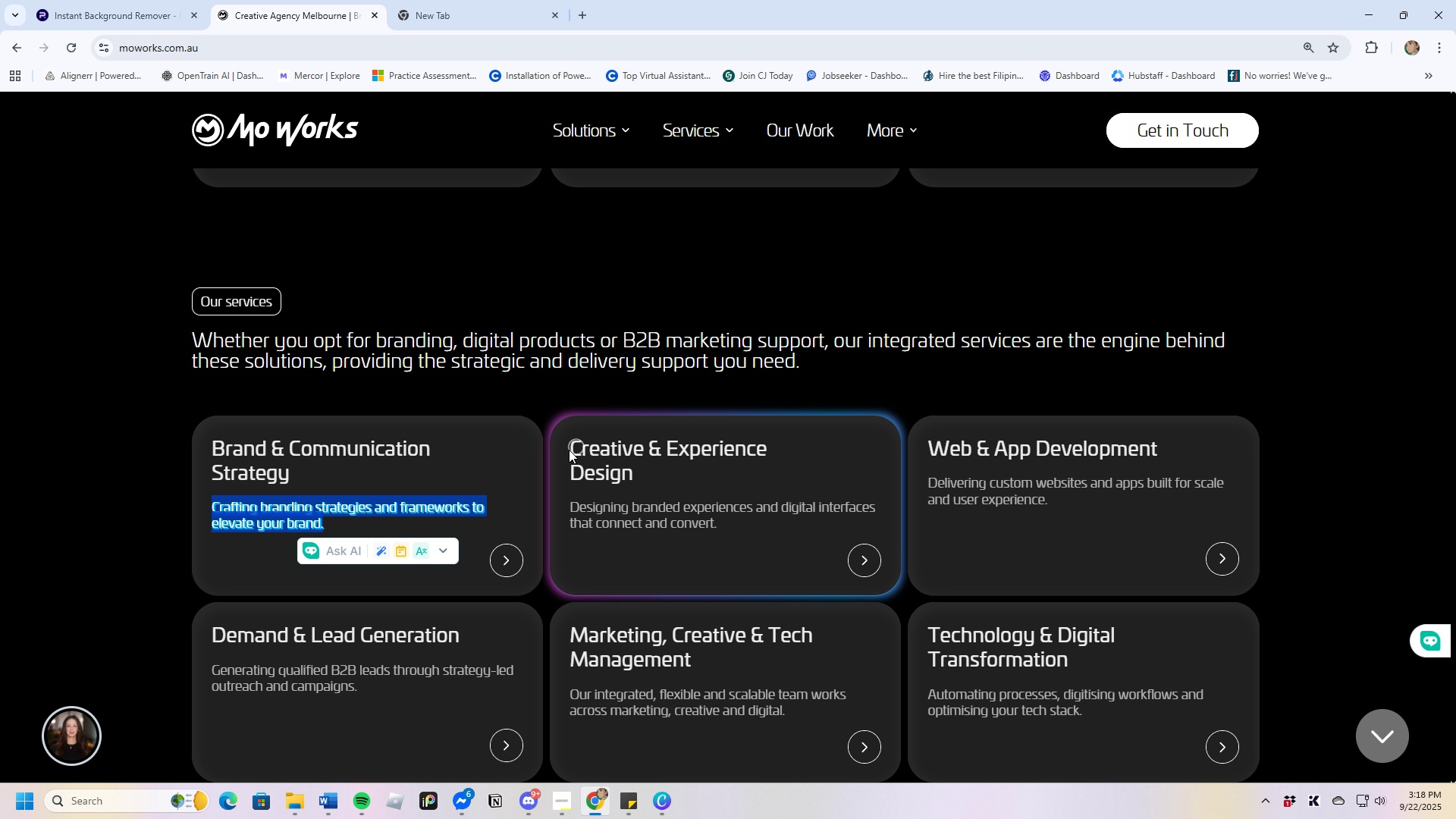 
left_click_drag(start_coordinate=[570, 447], to_coordinate=[639, 471])
 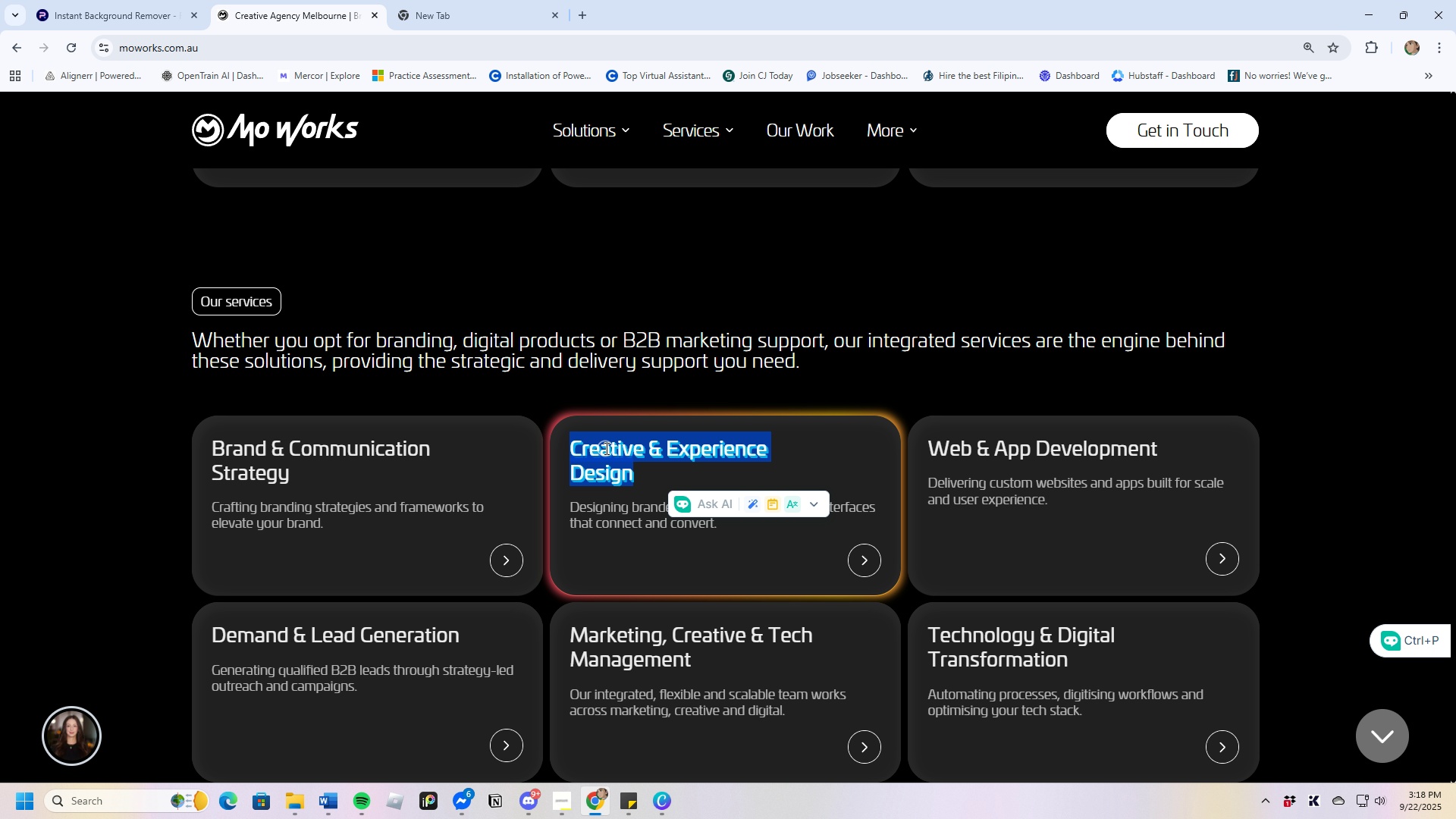 
right_click([605, 448])
 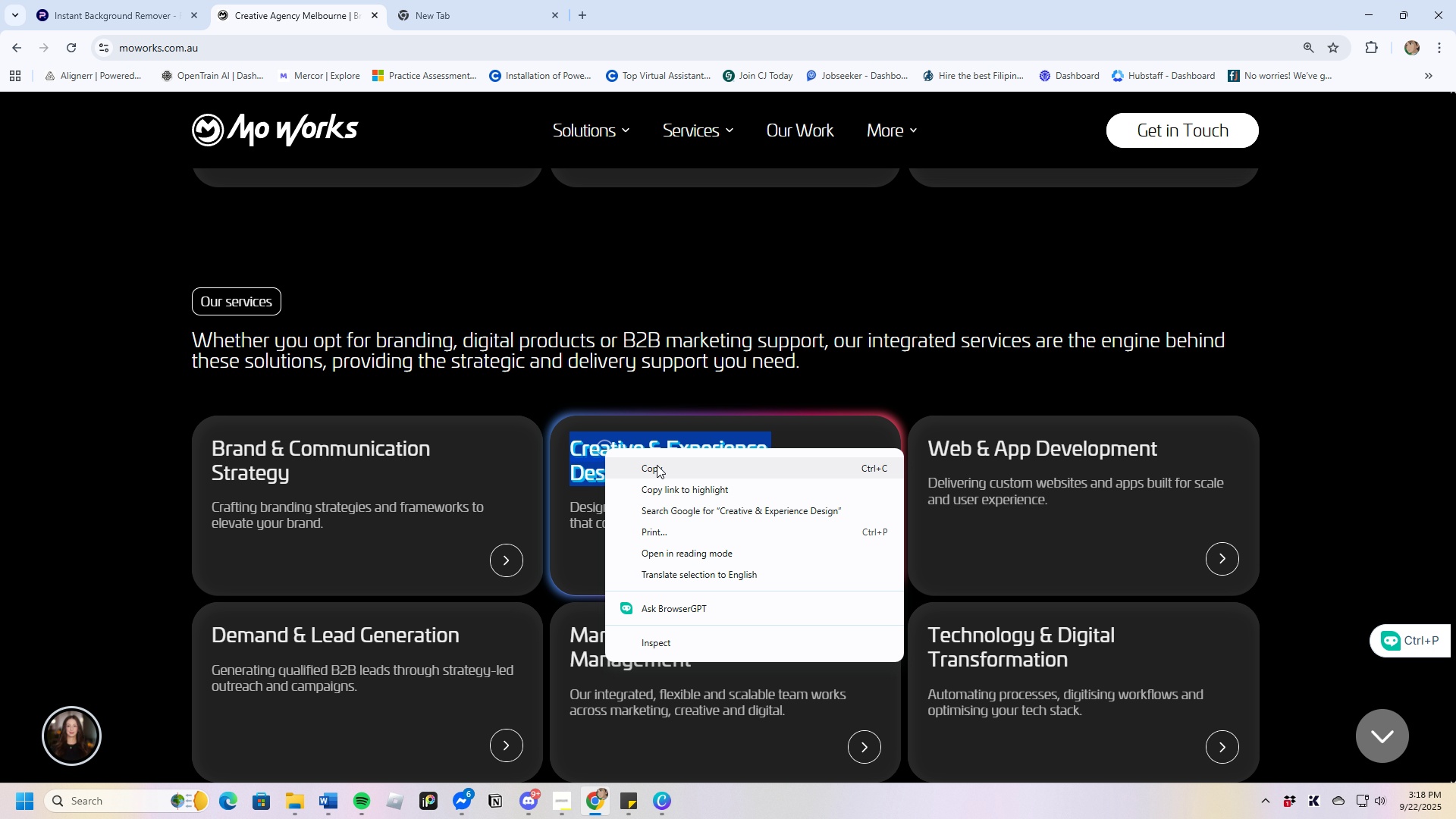 
left_click([657, 466])
 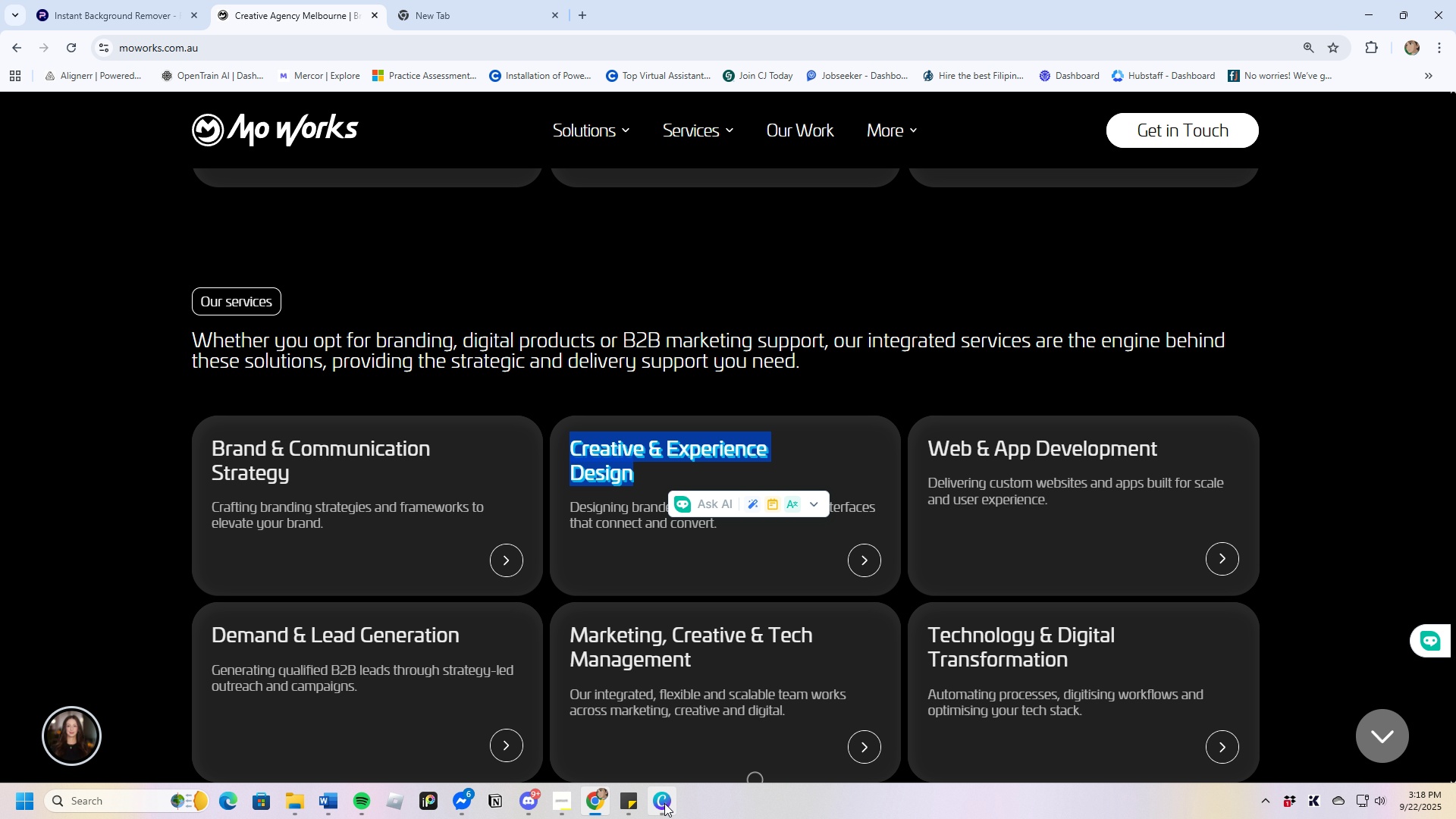 
left_click([664, 803])
 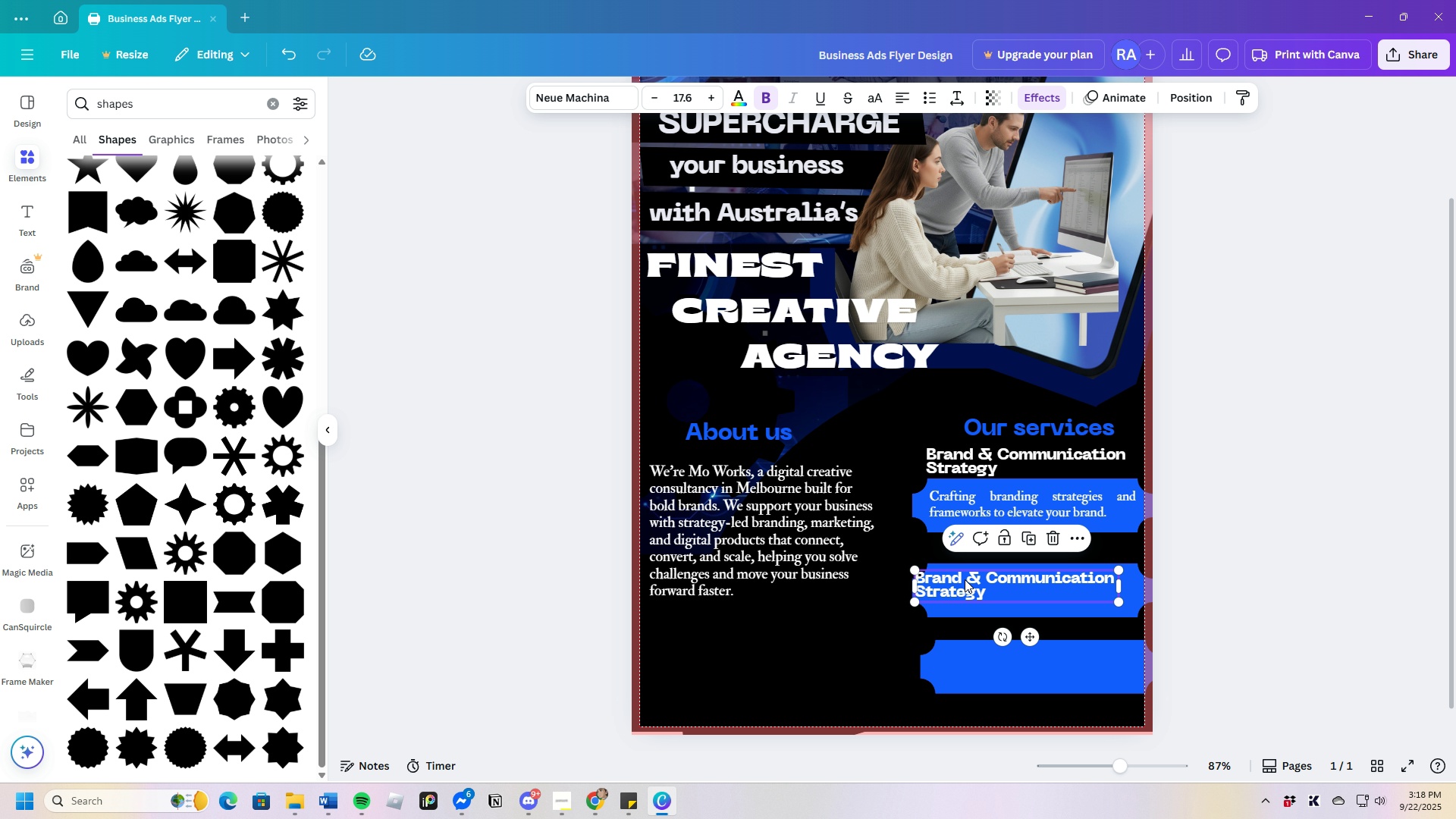 
double_click([986, 588])
 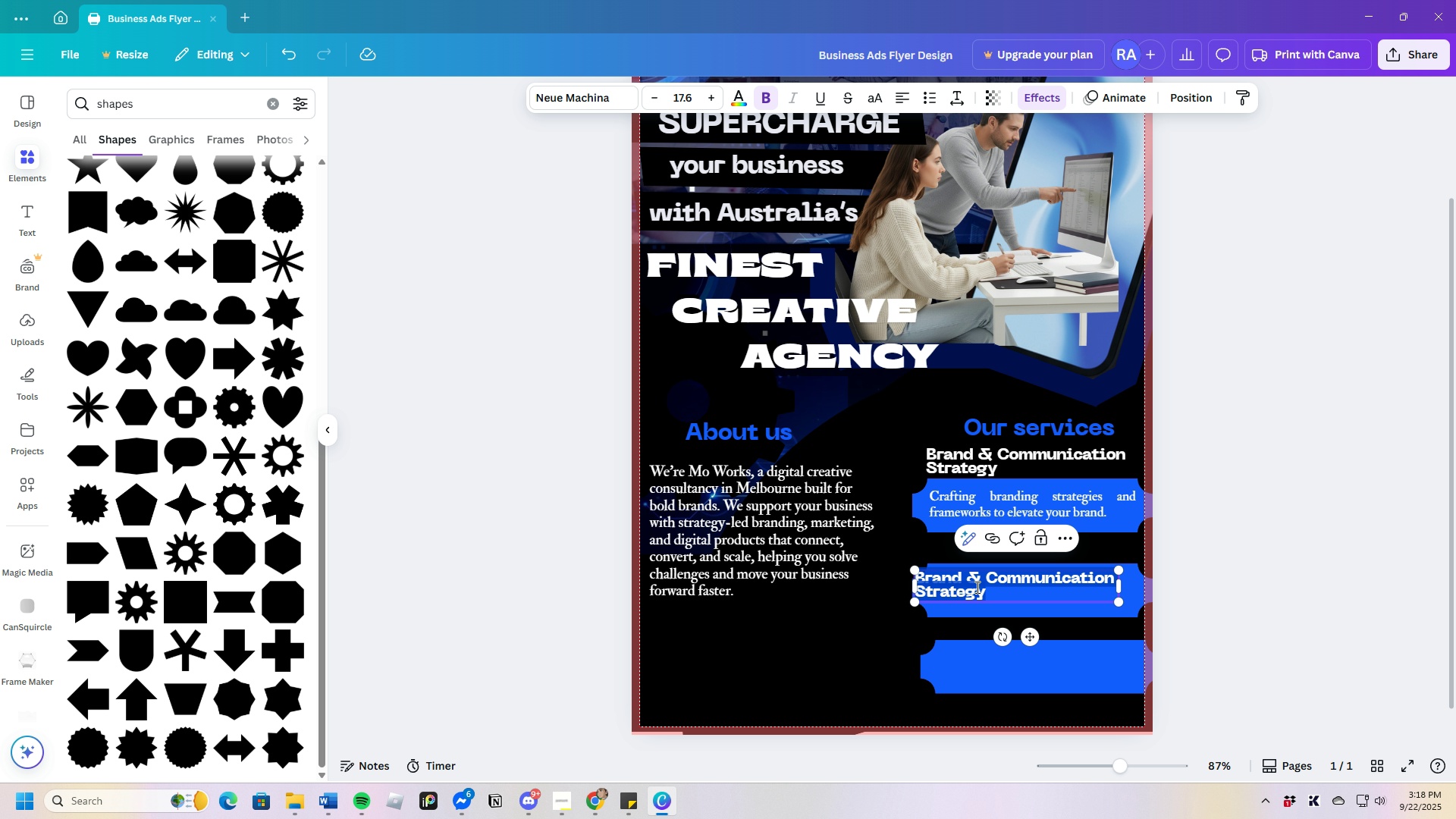 
left_click_drag(start_coordinate=[986, 588], to_coordinate=[987, 594])
 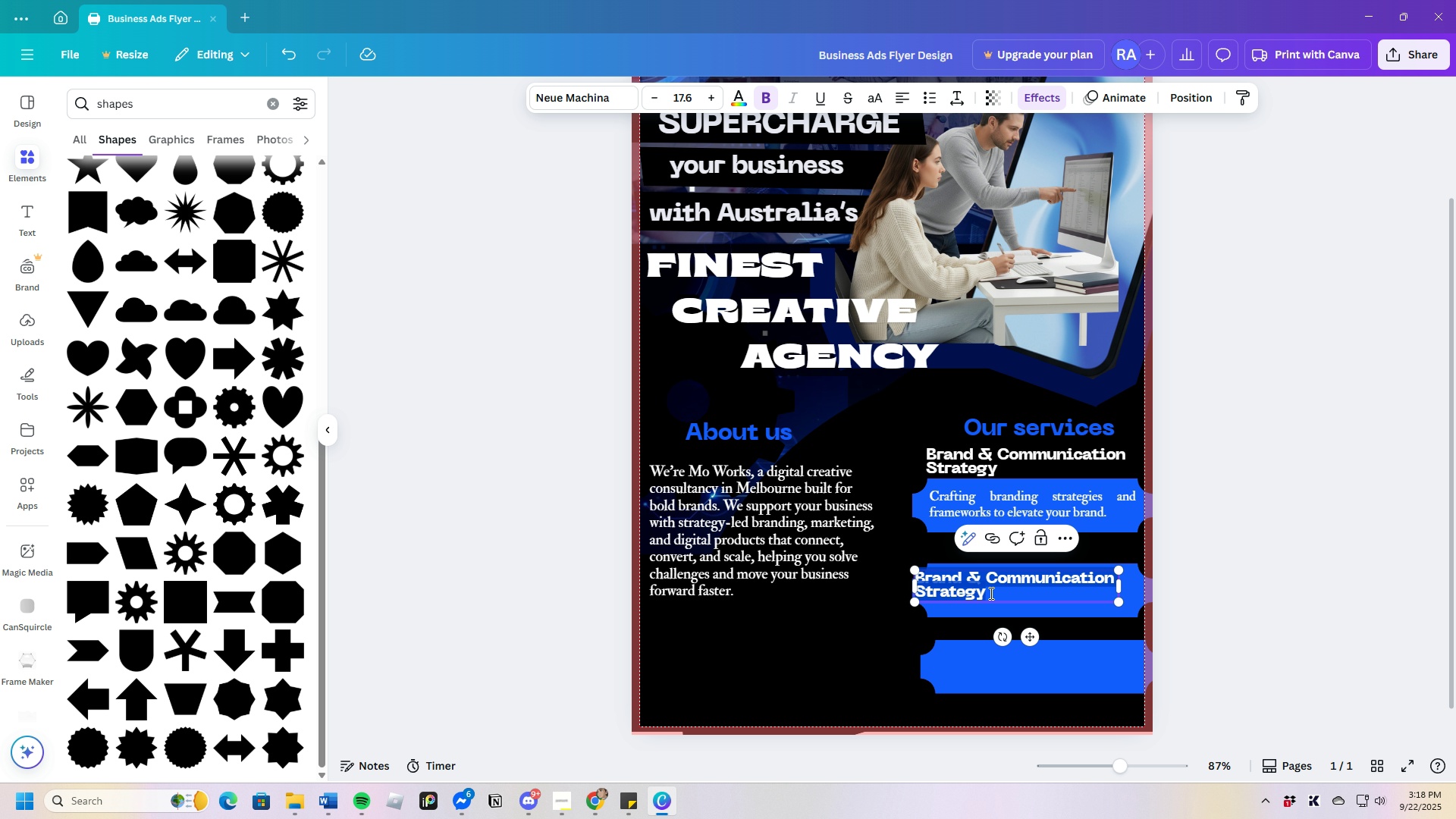 
key(Backspace)
 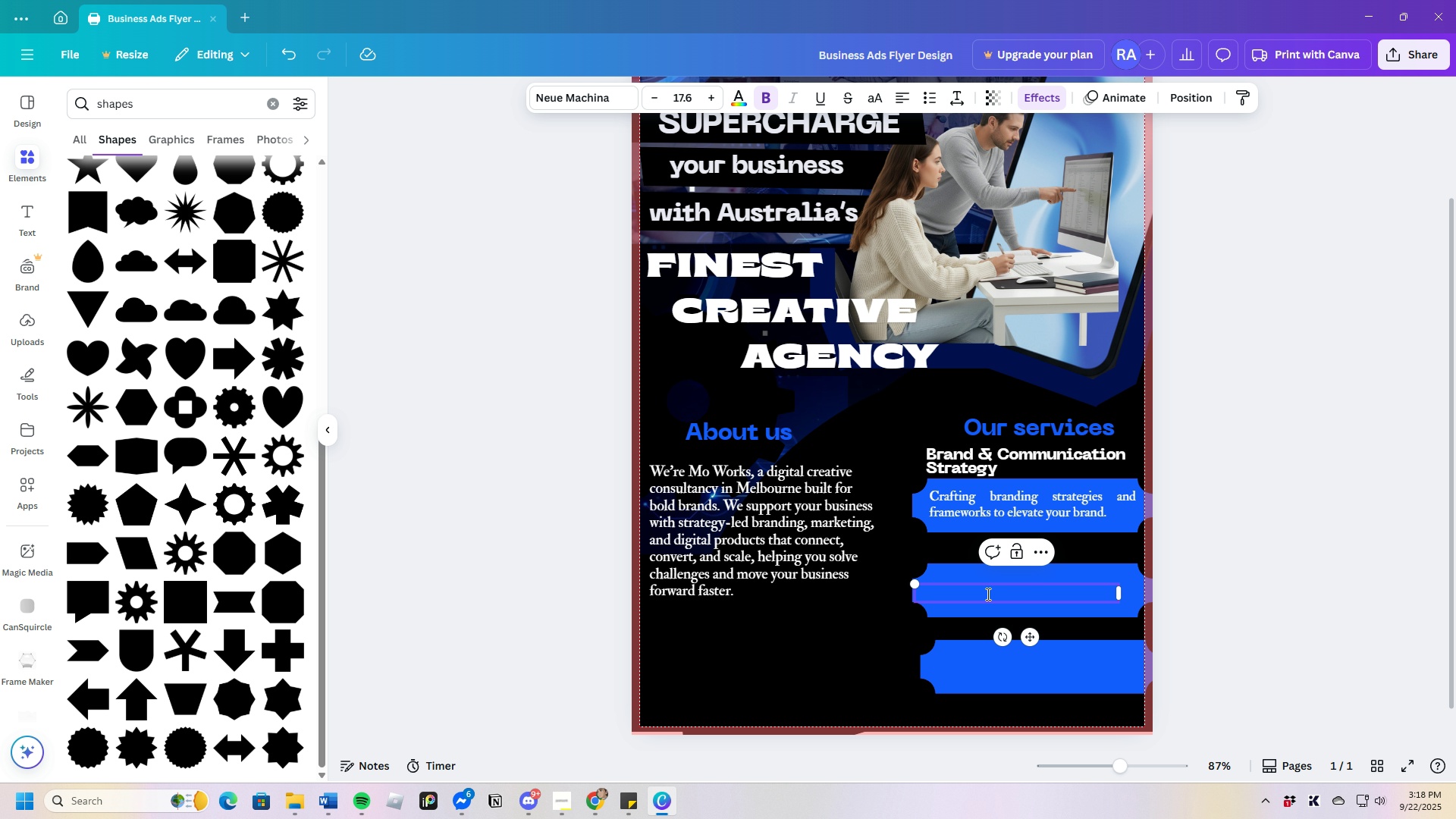 
left_click([987, 594])
 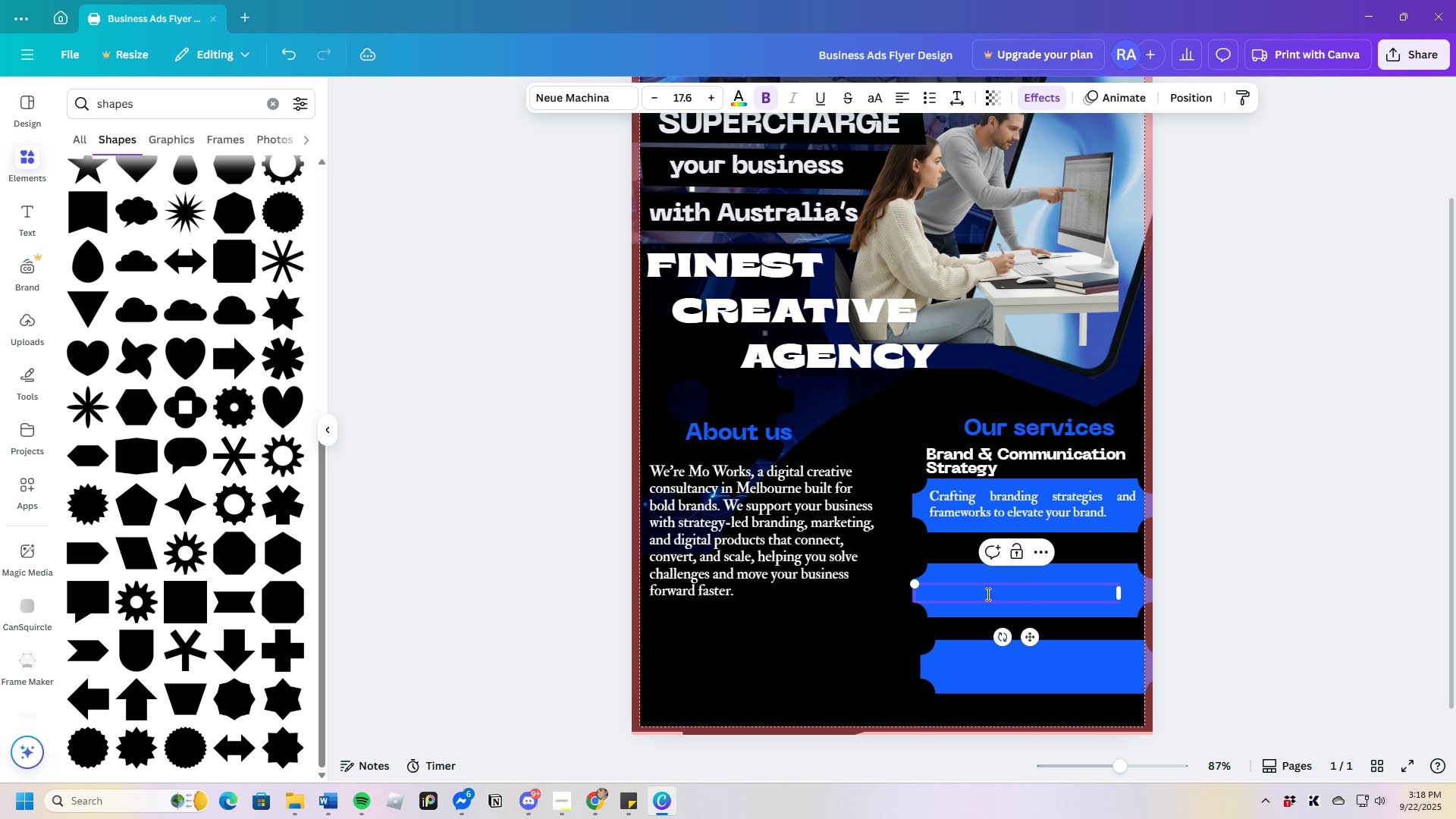 
key(Control+V)
 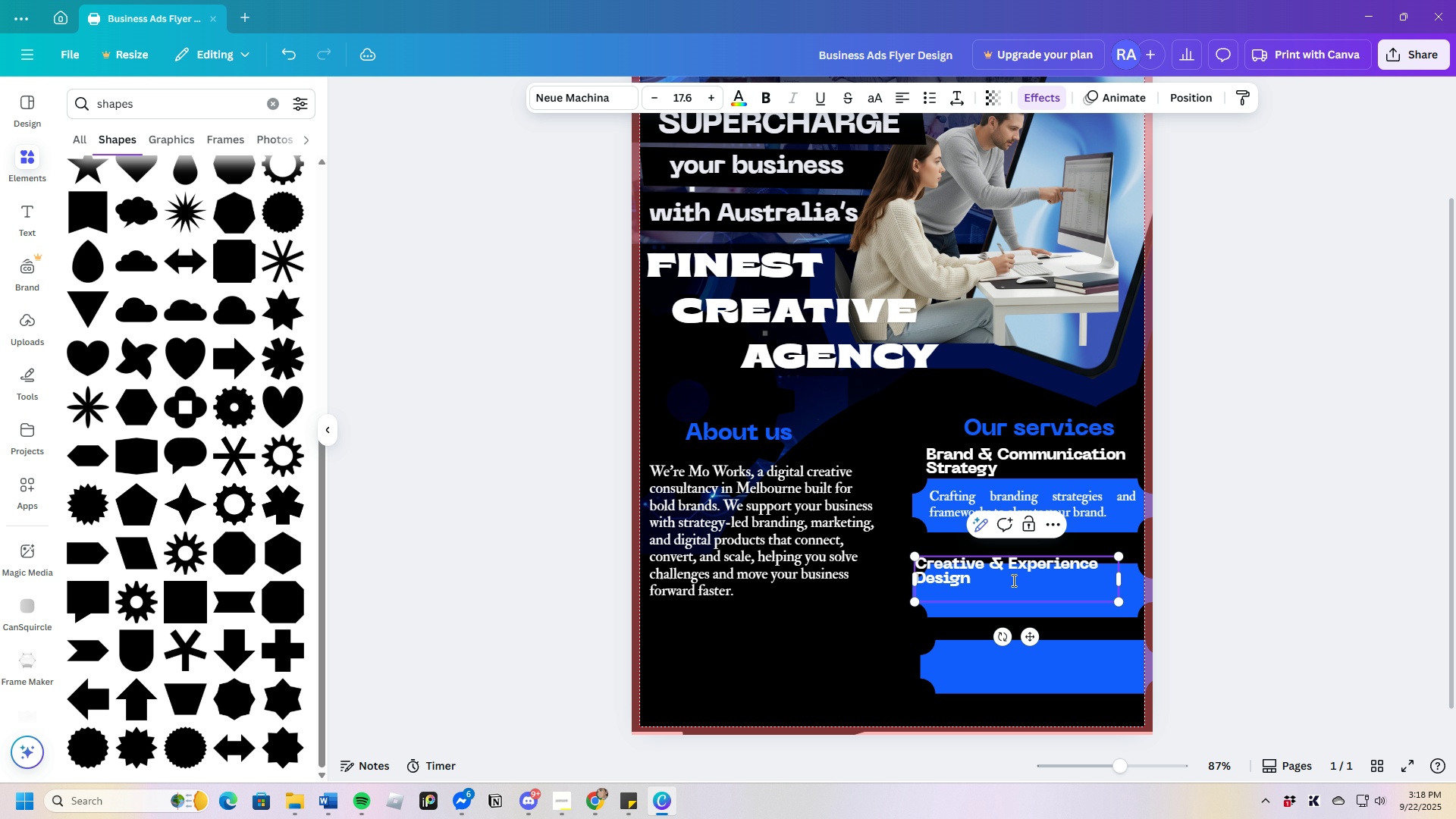 
left_click_drag(start_coordinate=[1012, 580], to_coordinate=[1017, 568])
 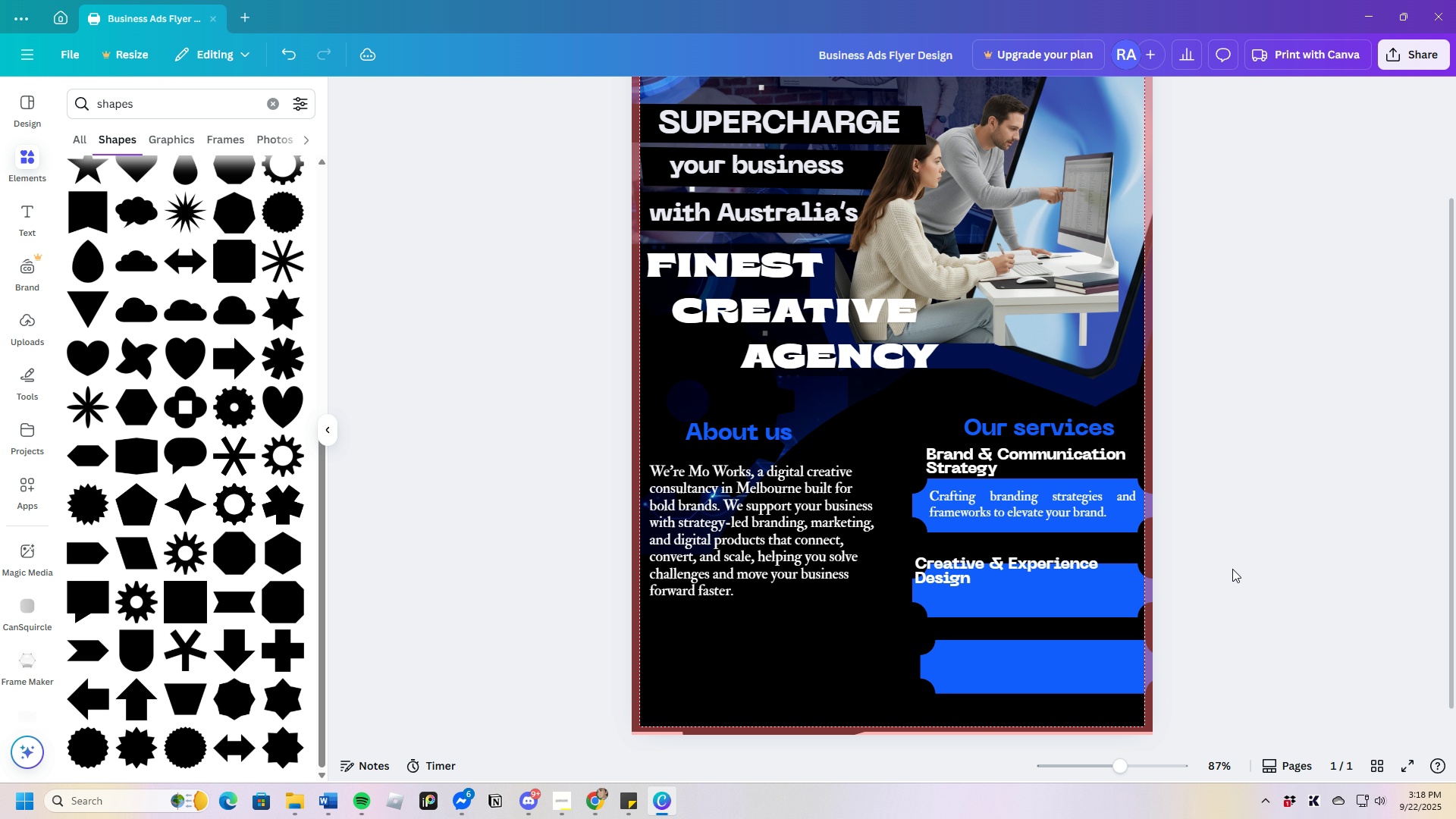 
left_click([1232, 569])
 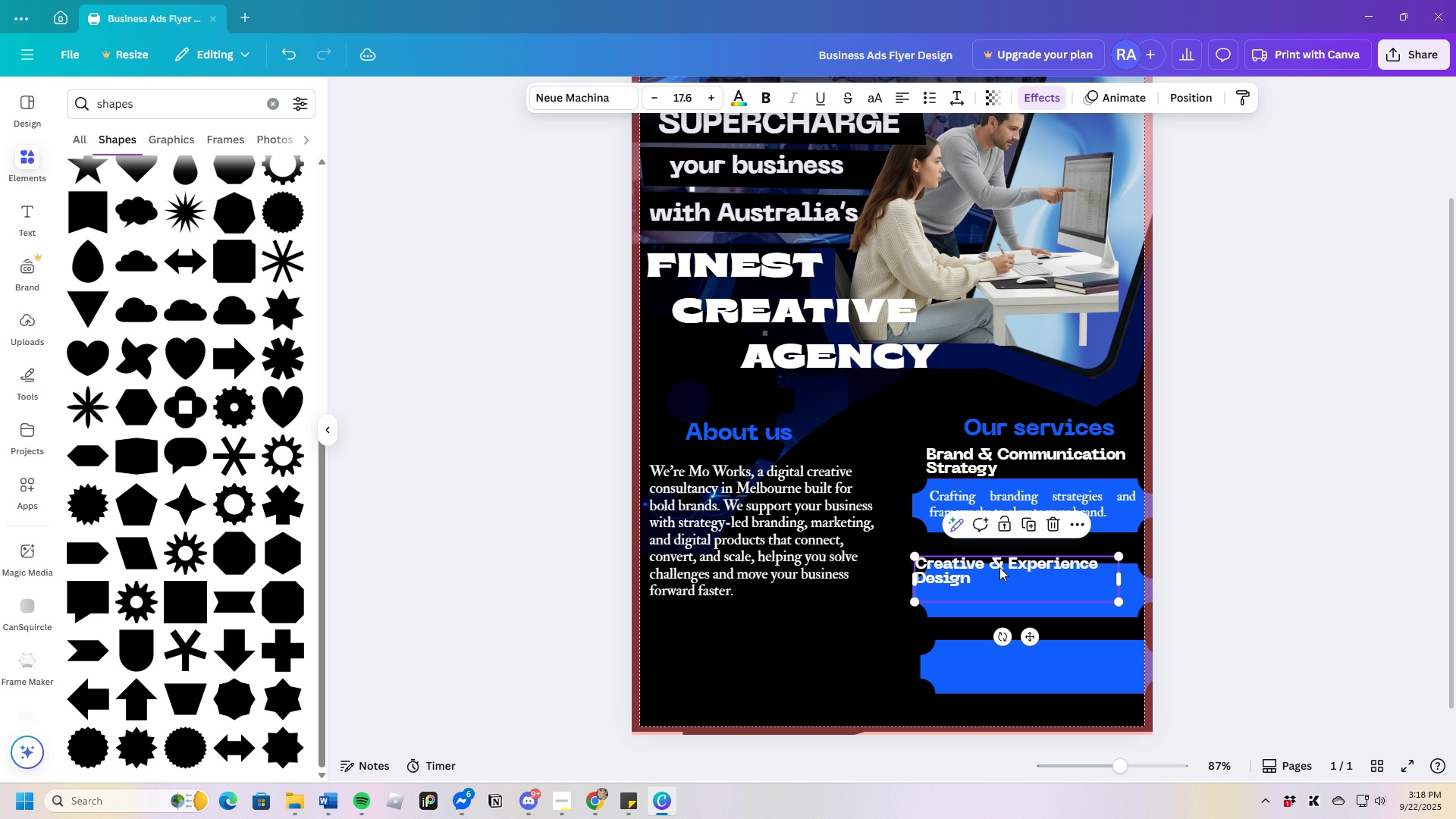 
left_click([999, 567])
 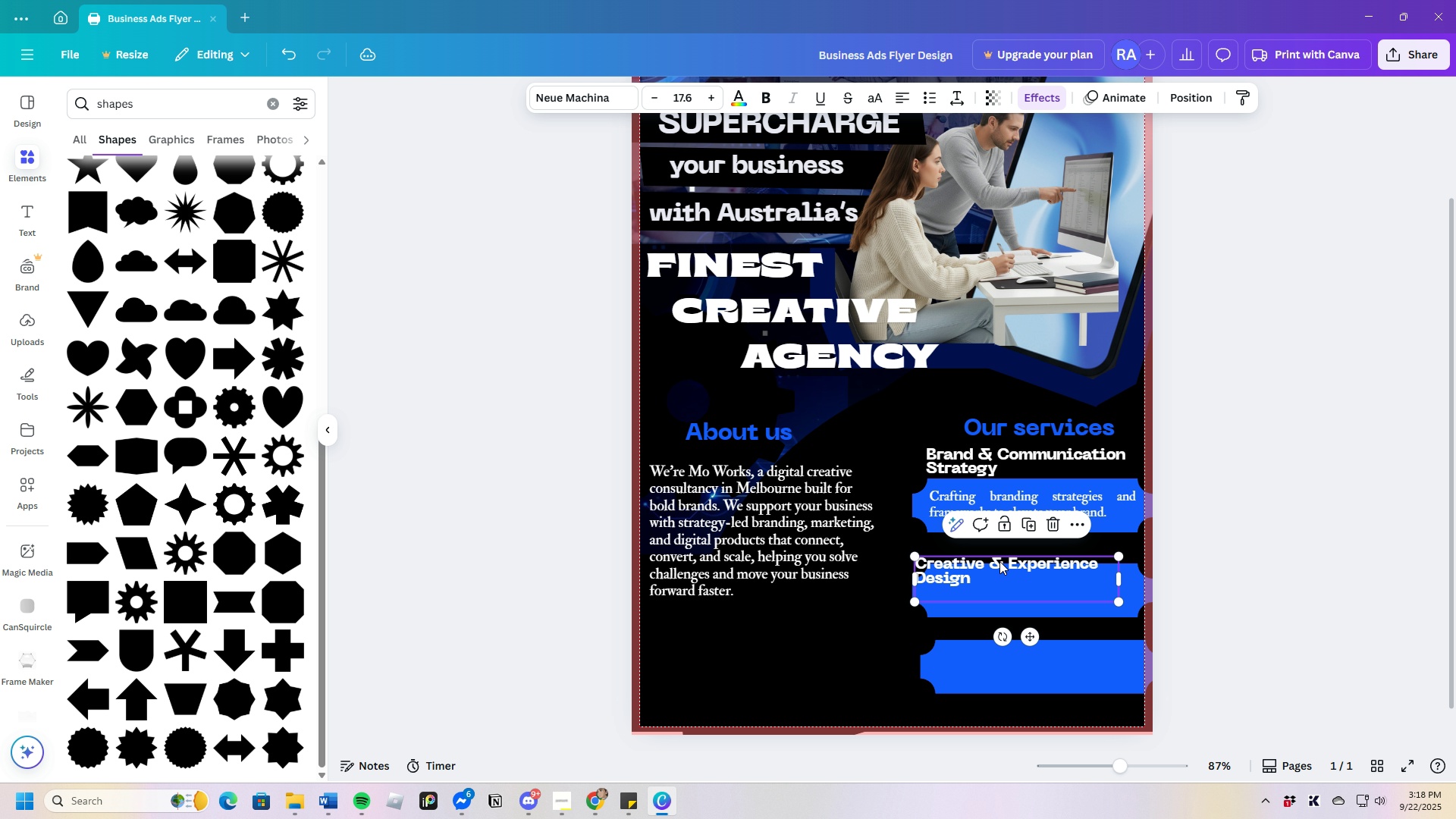 
left_click_drag(start_coordinate=[999, 564], to_coordinate=[1003, 545])
 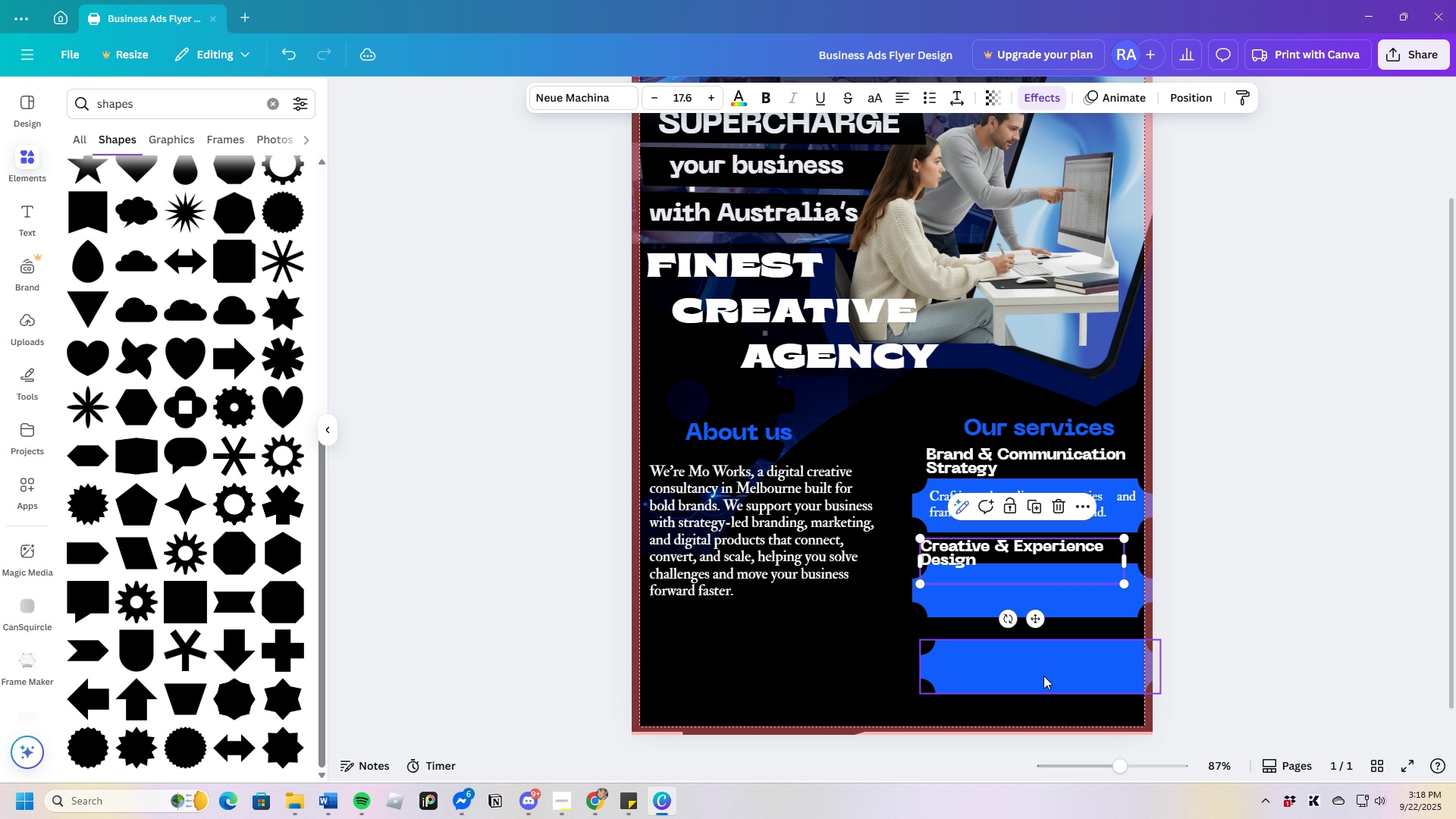 
left_click([1043, 676])
 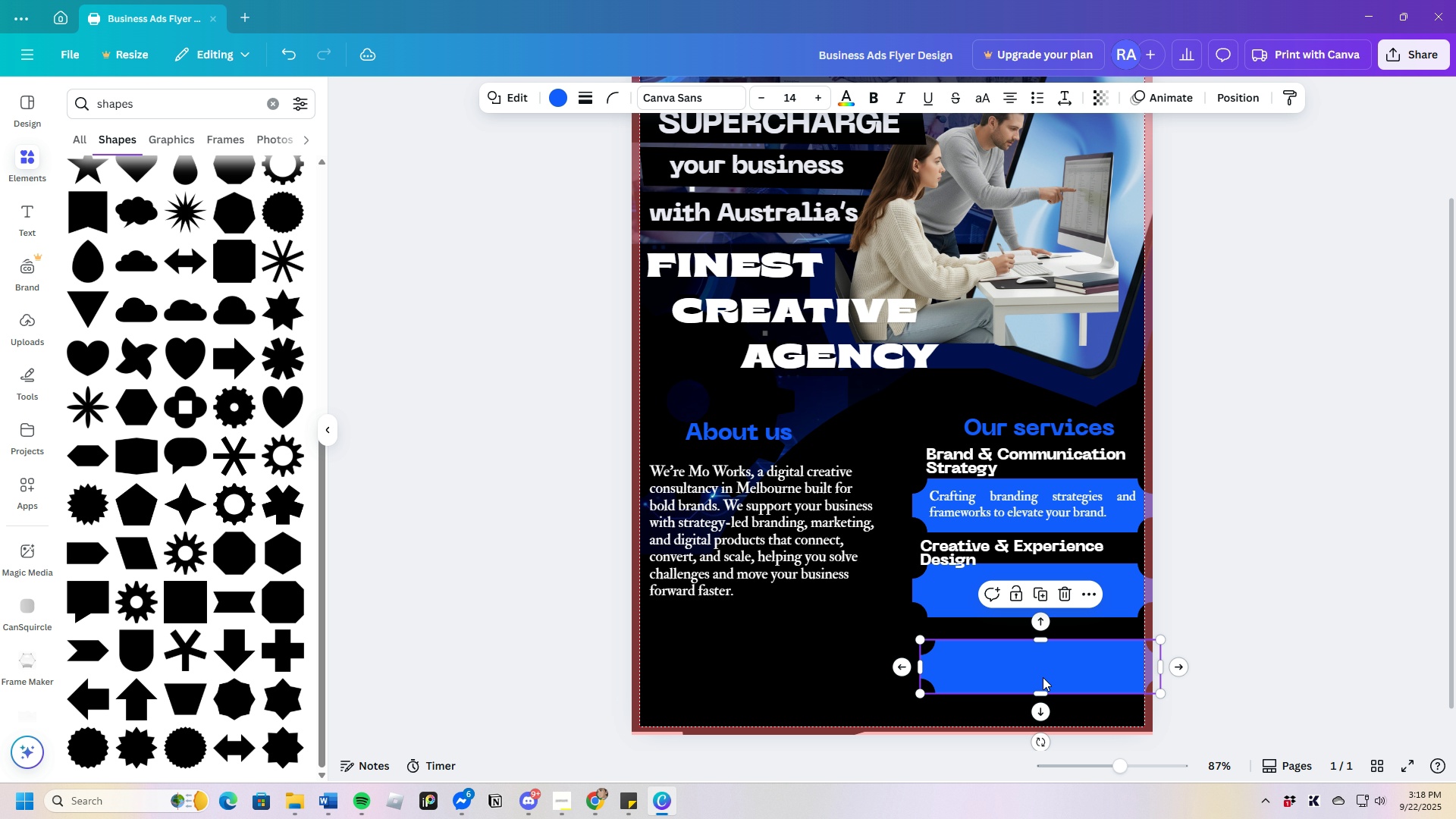 
left_click_drag(start_coordinate=[1043, 673], to_coordinate=[1043, 685])
 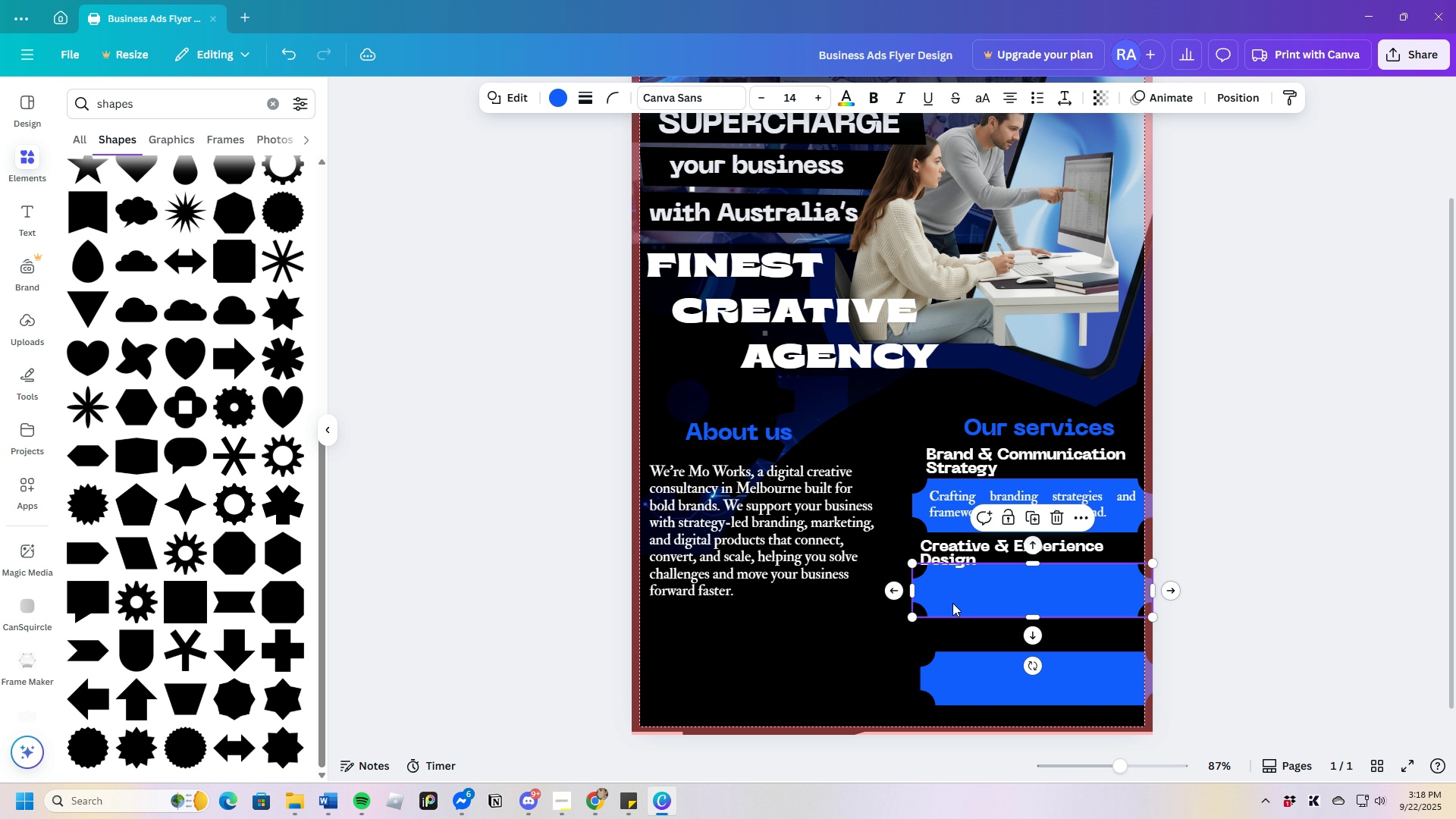 
left_click([952, 603])
 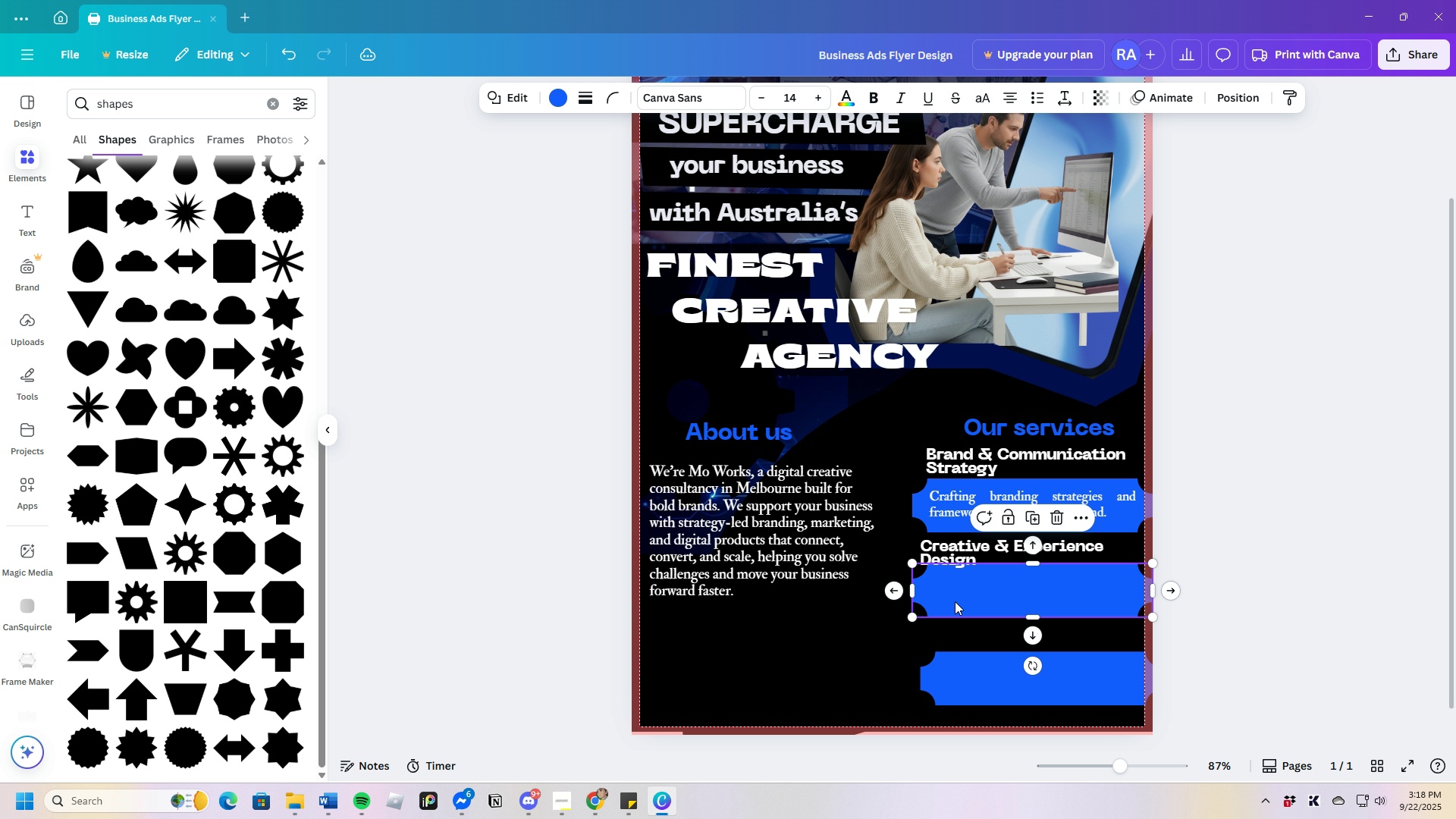 
left_click_drag(start_coordinate=[953, 601], to_coordinate=[955, 612])
 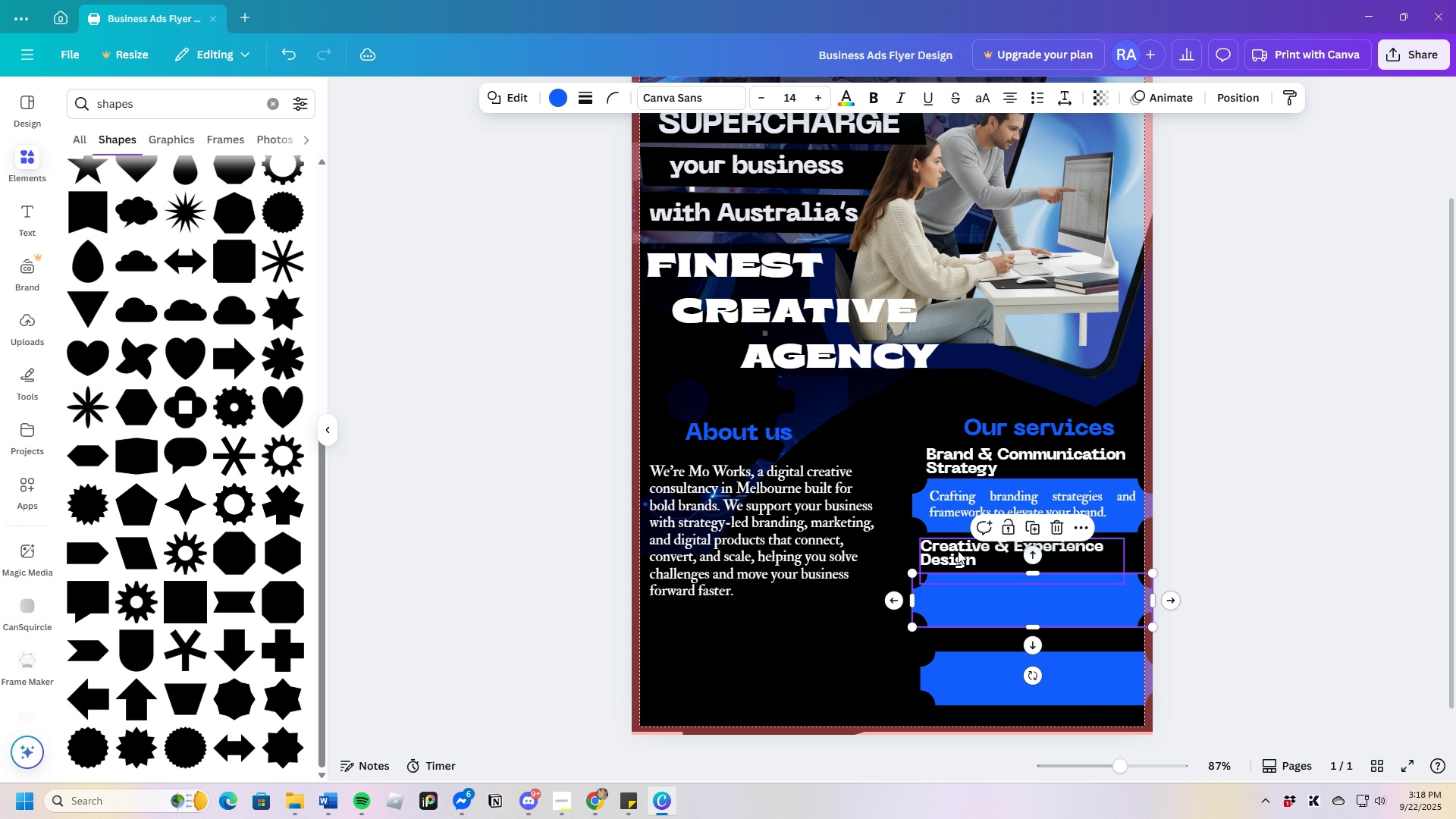 
left_click_drag(start_coordinate=[958, 549], to_coordinate=[962, 553])
 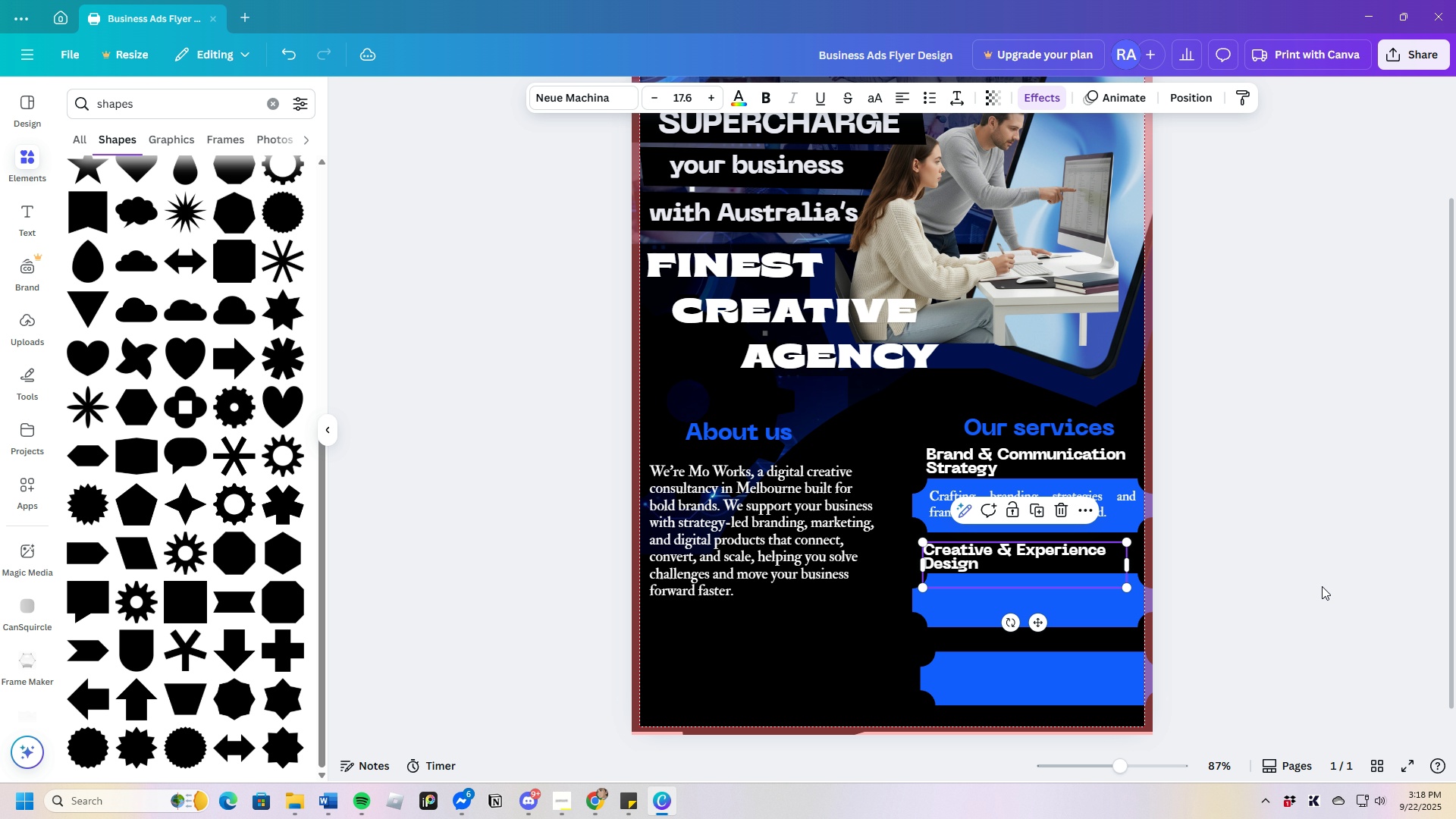 
left_click([1322, 586])
 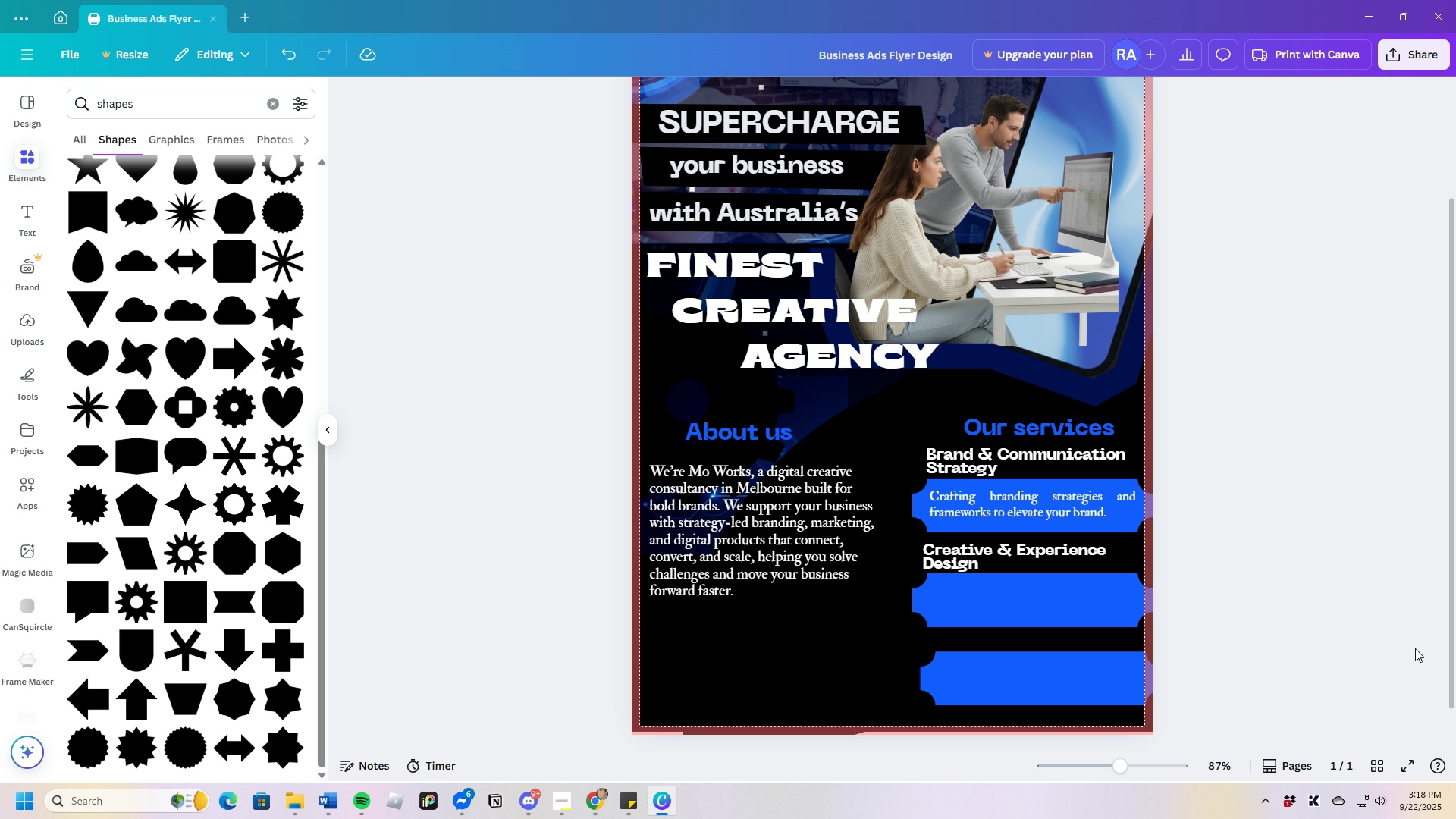 
wait(8.25)
 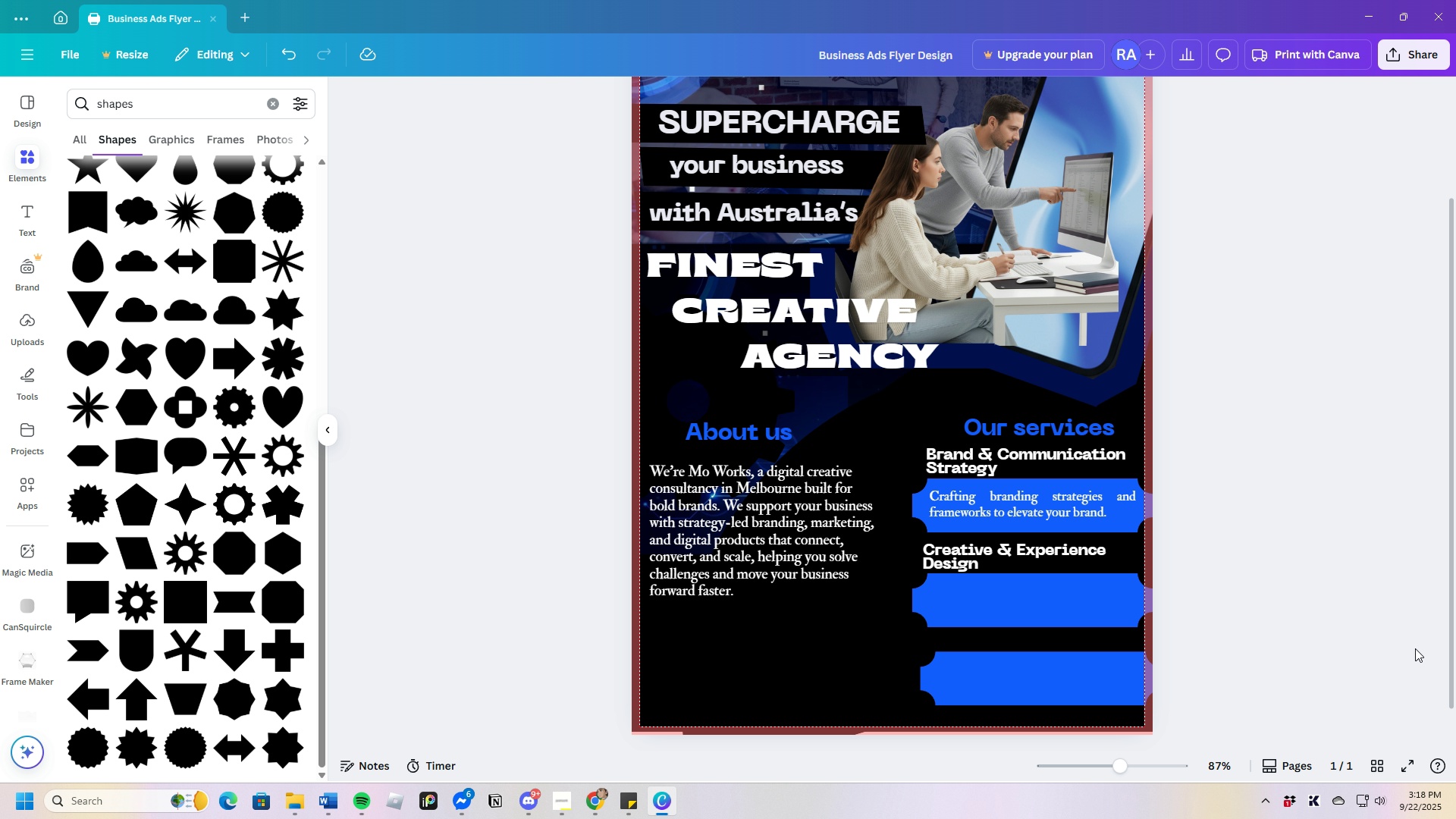 
left_click([1015, 510])
 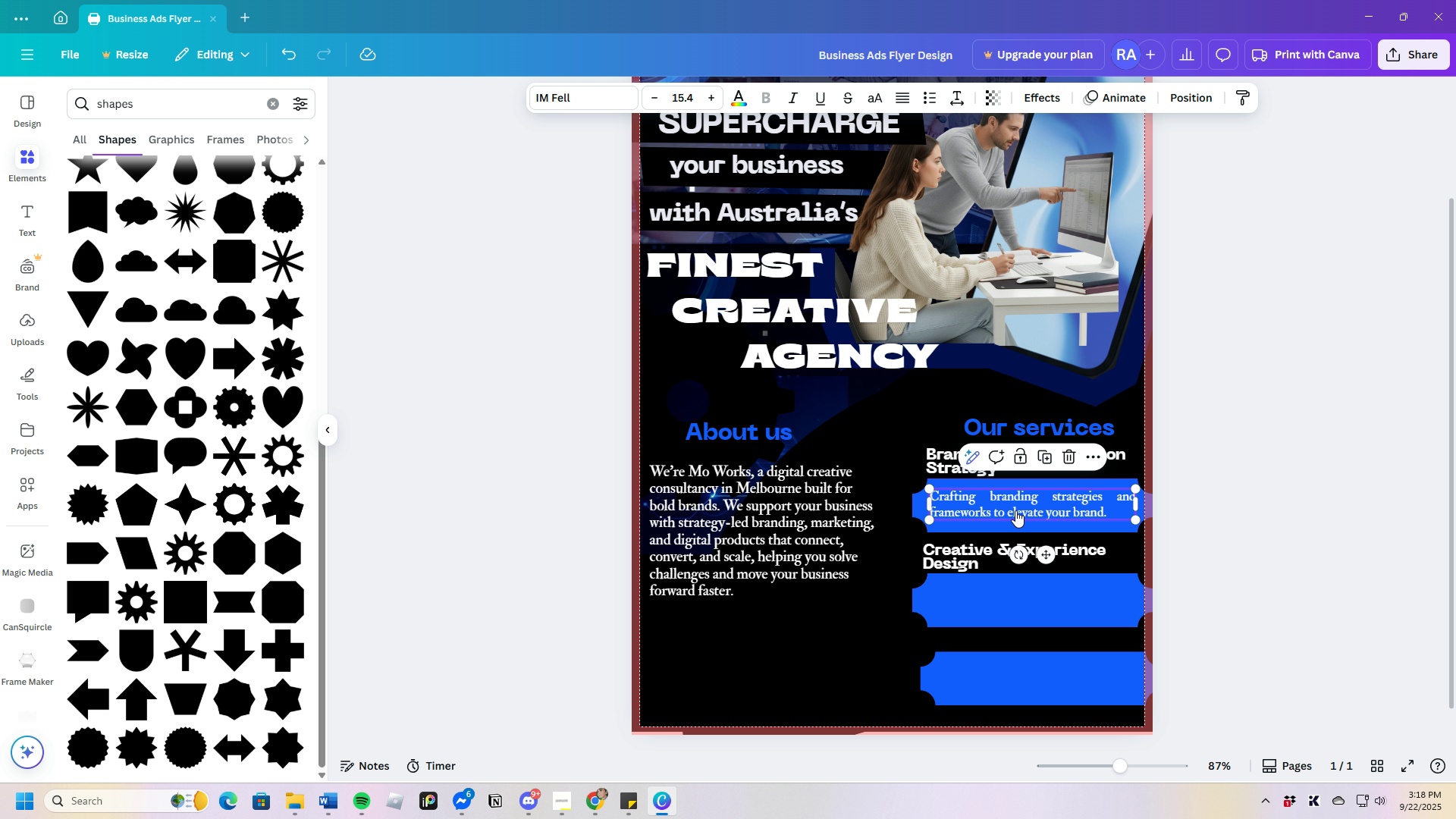 
key(Control+C)
 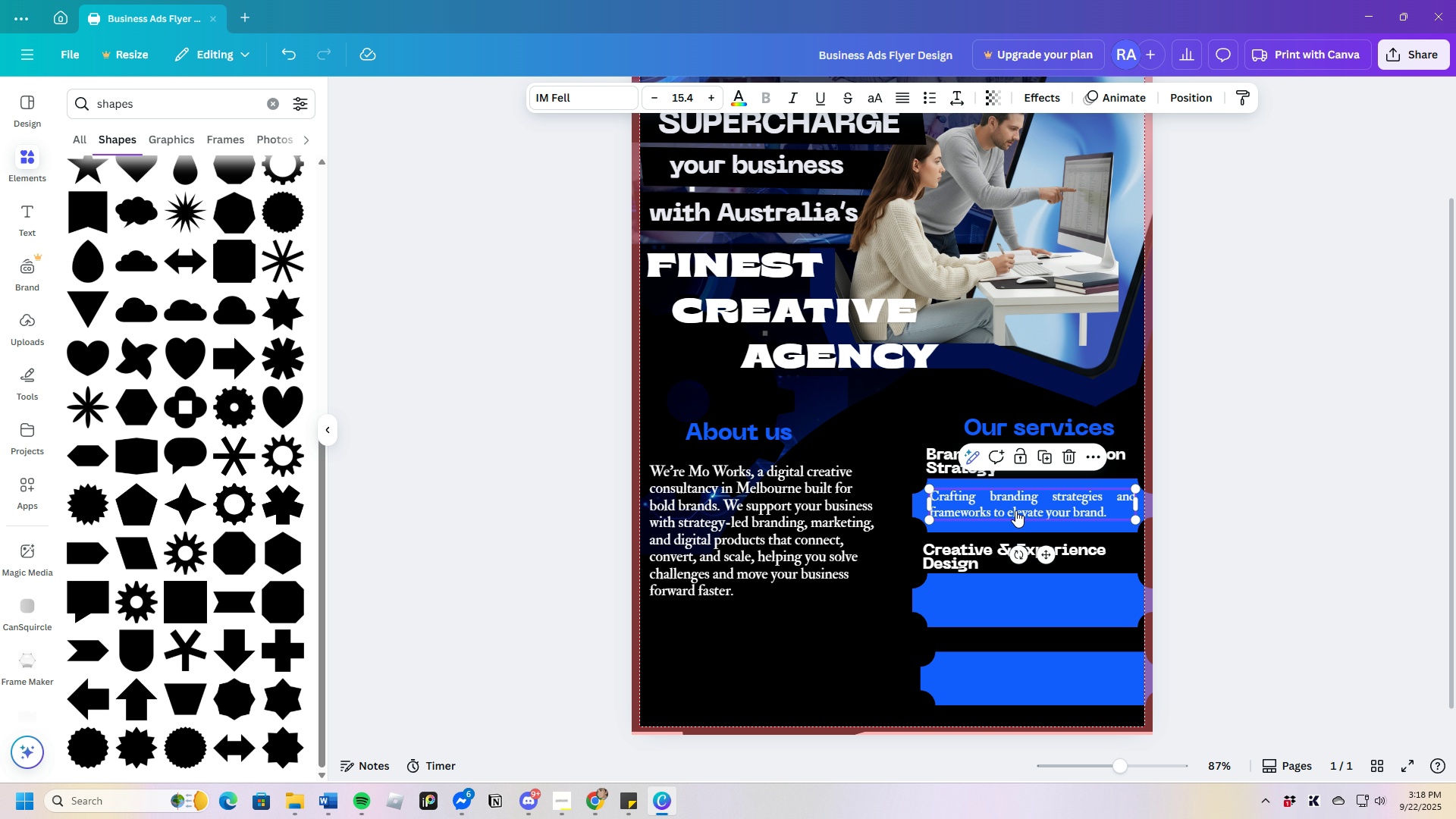 
key(Control+V)
 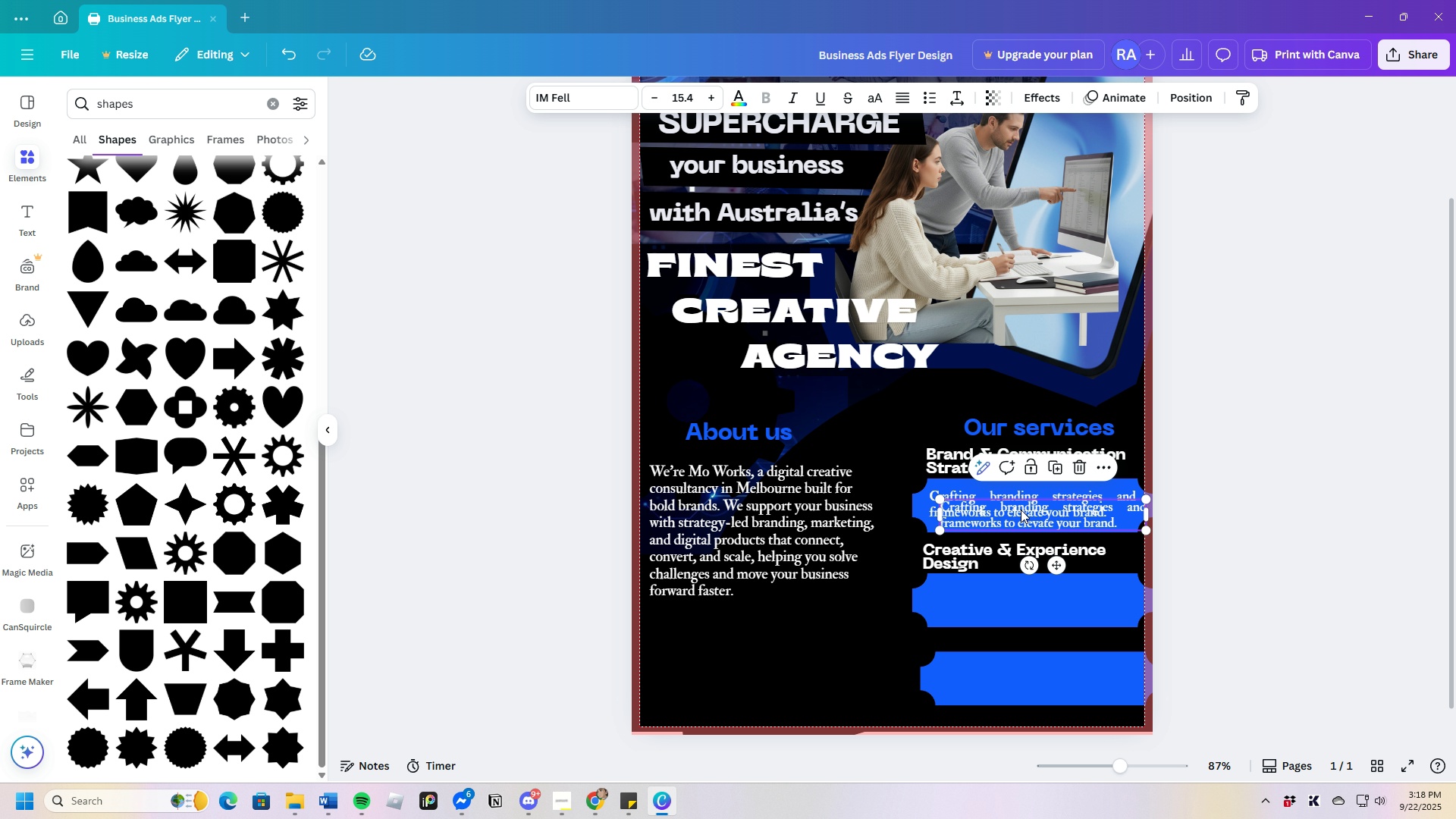 
left_click_drag(start_coordinate=[1020, 507], to_coordinate=[1009, 598])
 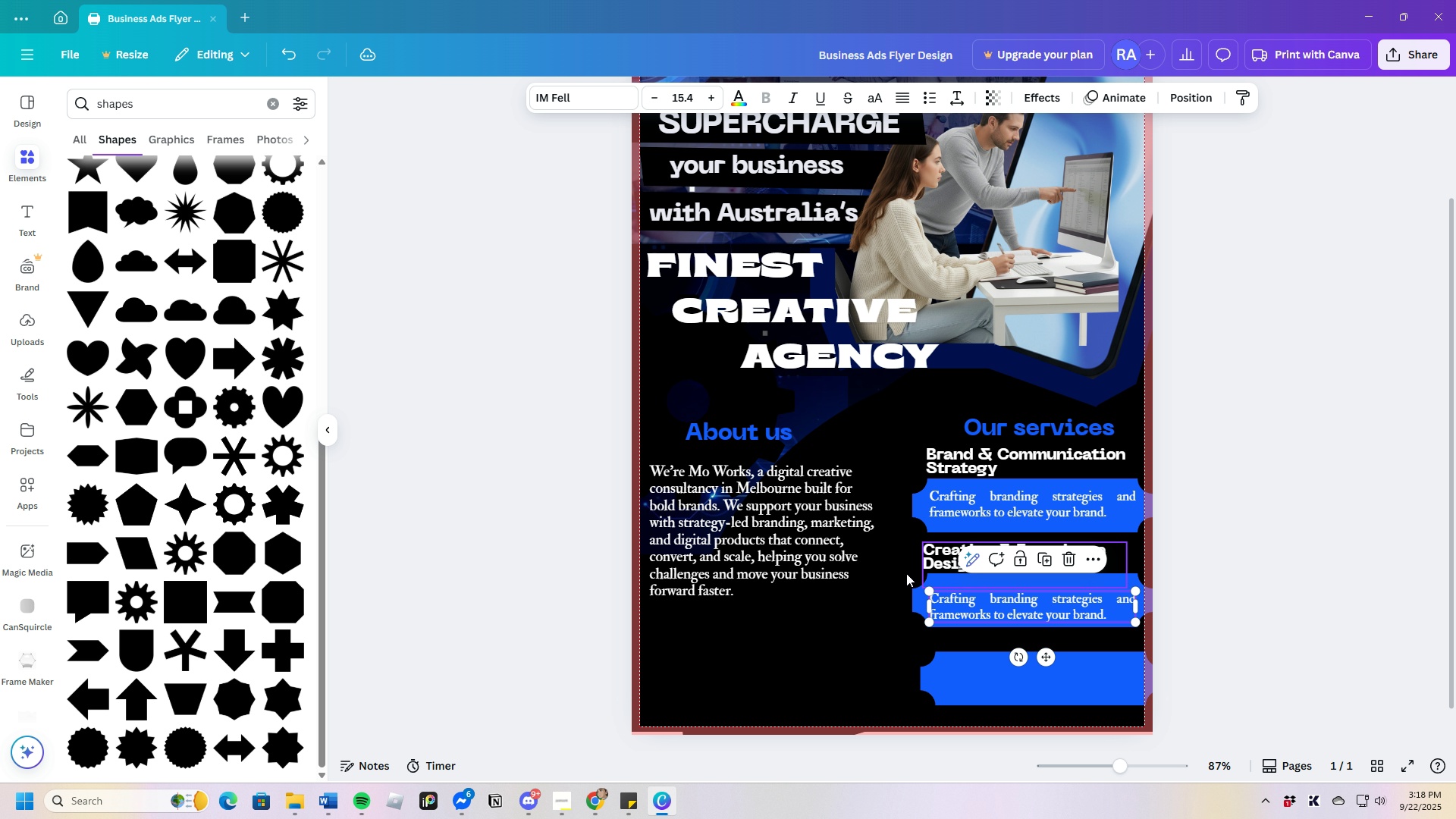 
scroll: coordinate [820, 552], scroll_direction: up, amount: 3.0
 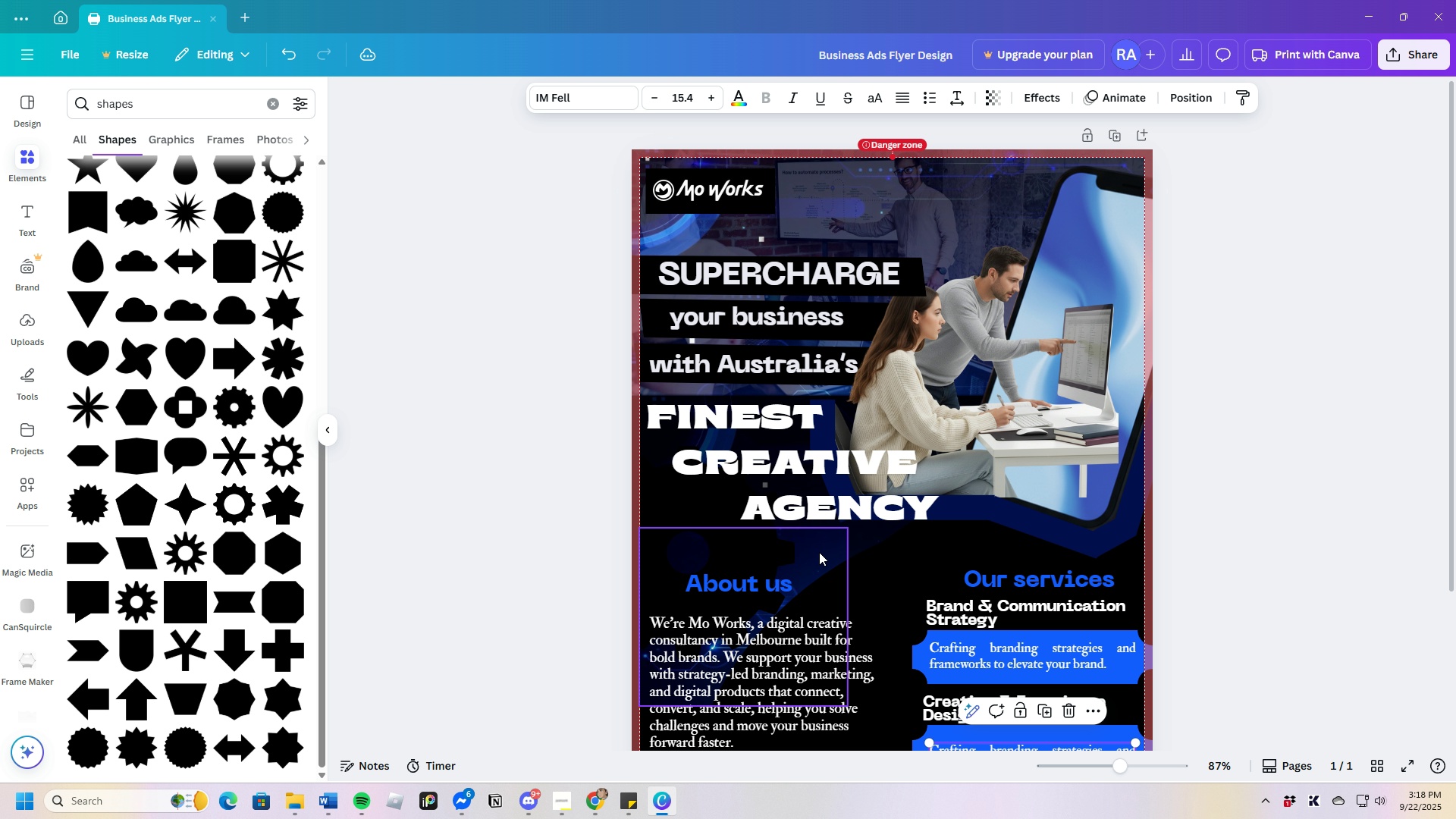 
scroll: coordinate [818, 540], scroll_direction: down, amount: 4.0
 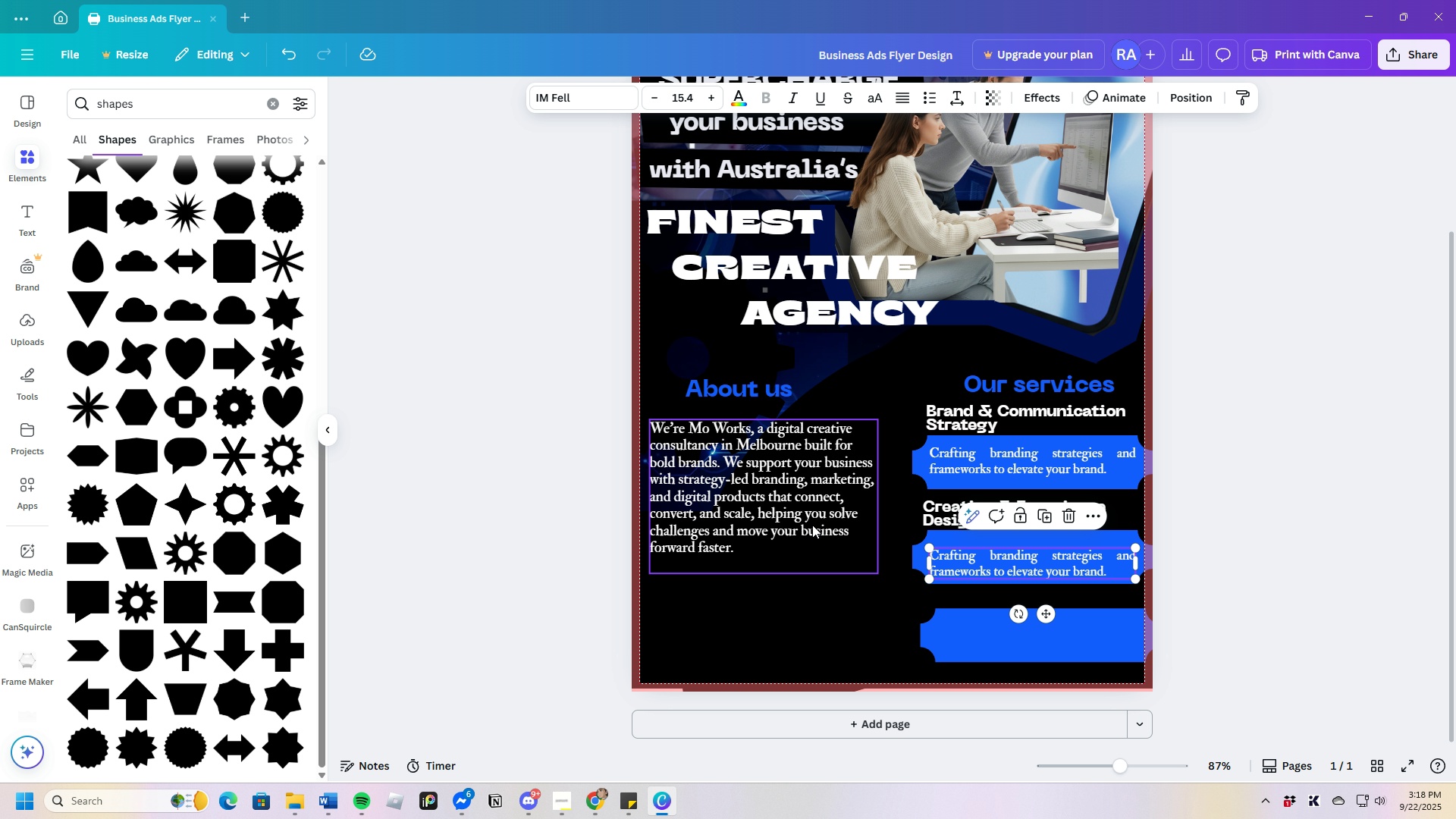 
scroll: coordinate [812, 525], scroll_direction: up, amount: 3.0
 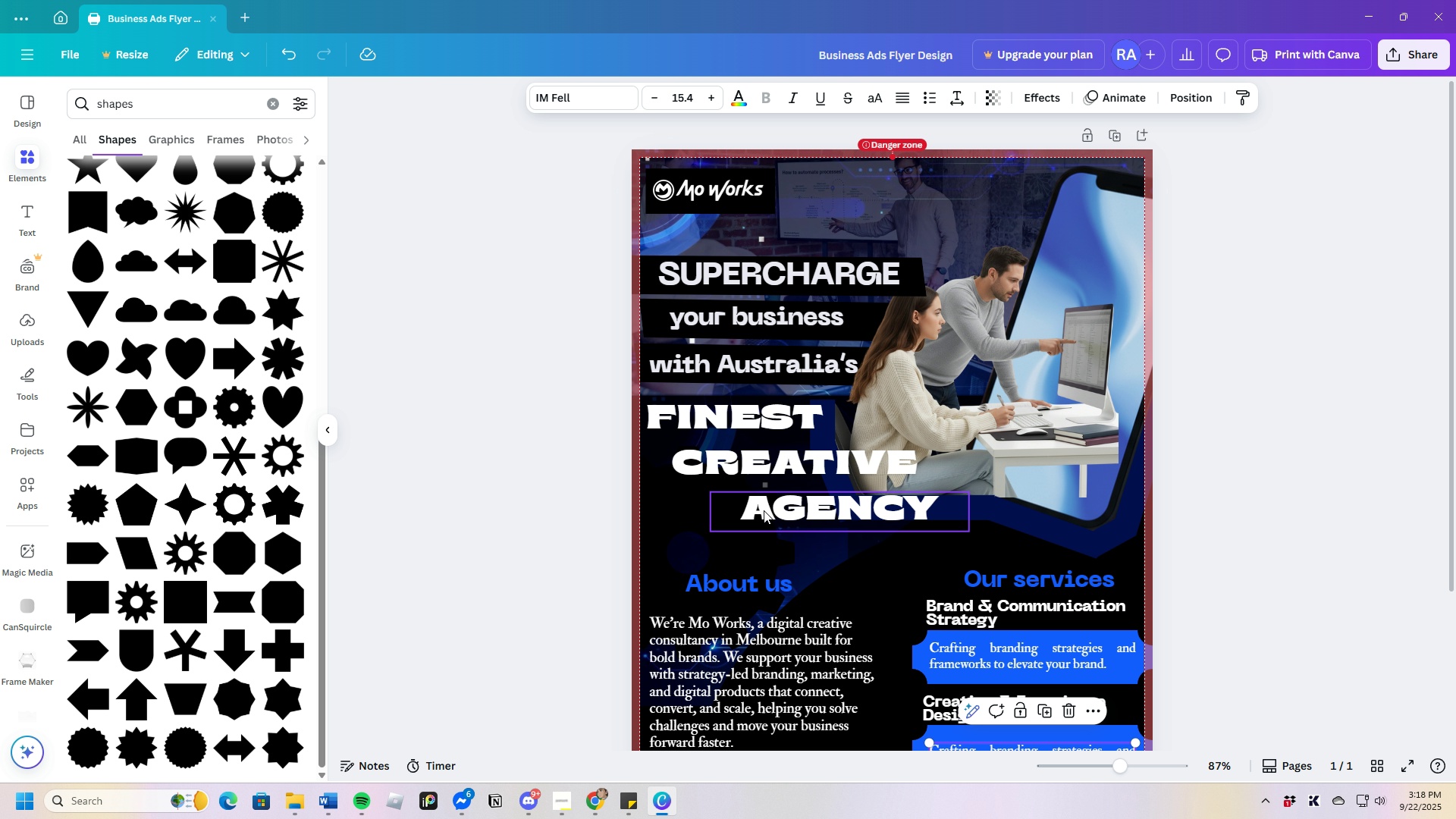 
scroll: coordinate [762, 510], scroll_direction: down, amount: 2.0
 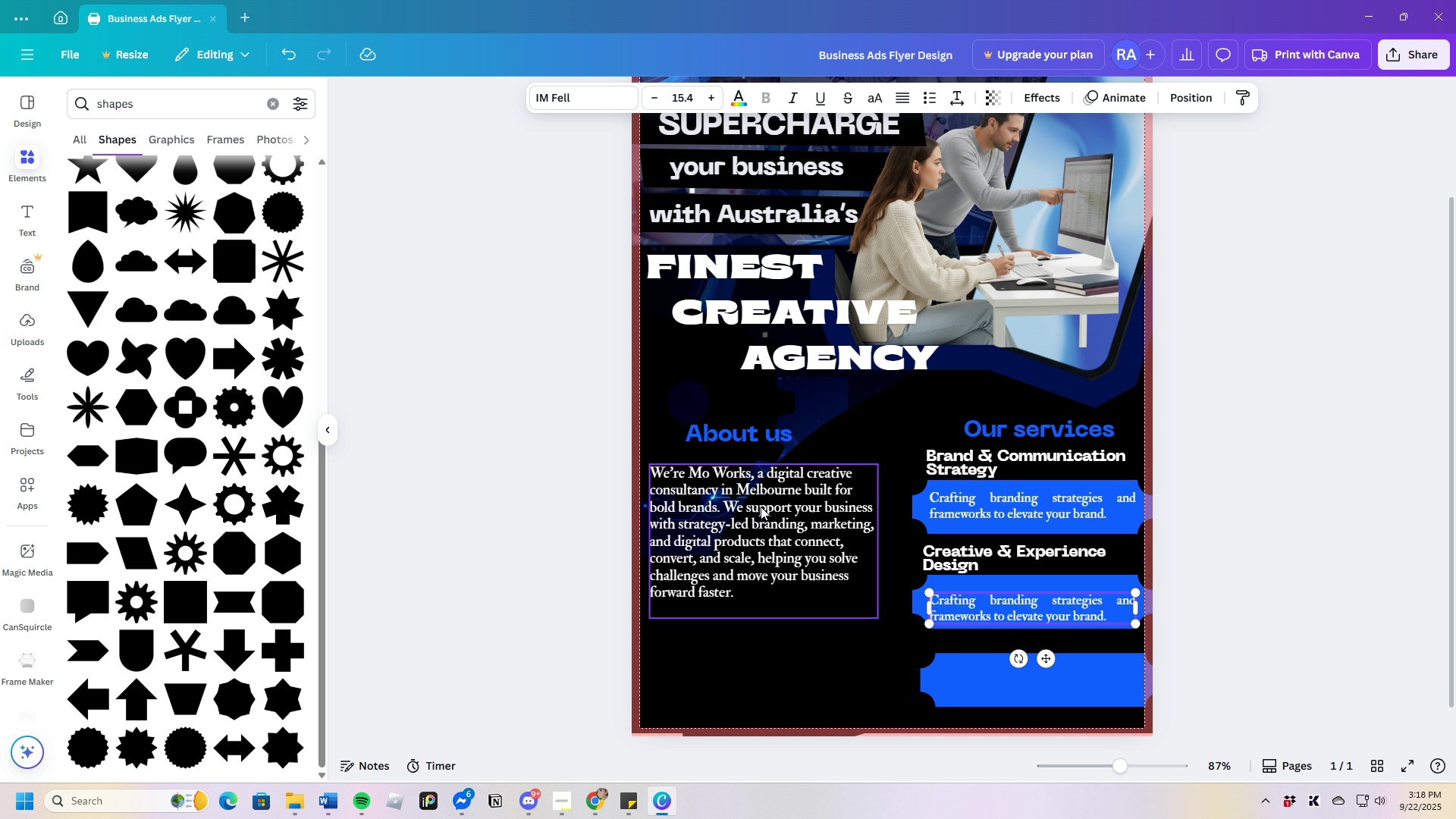 
scroll: coordinate [761, 507], scroll_direction: up, amount: 1.0
 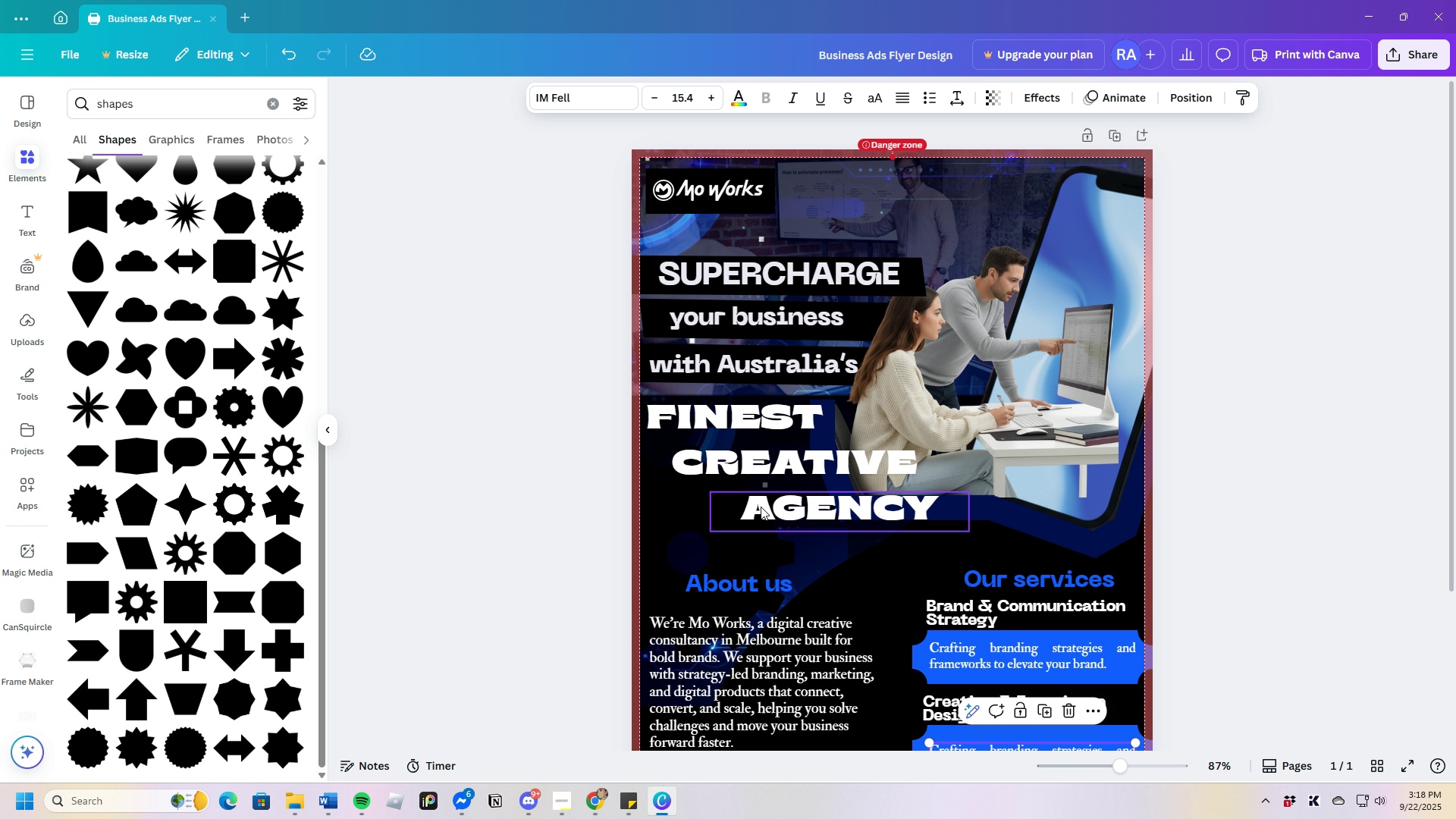 
scroll: coordinate [761, 507], scroll_direction: down, amount: 2.0
 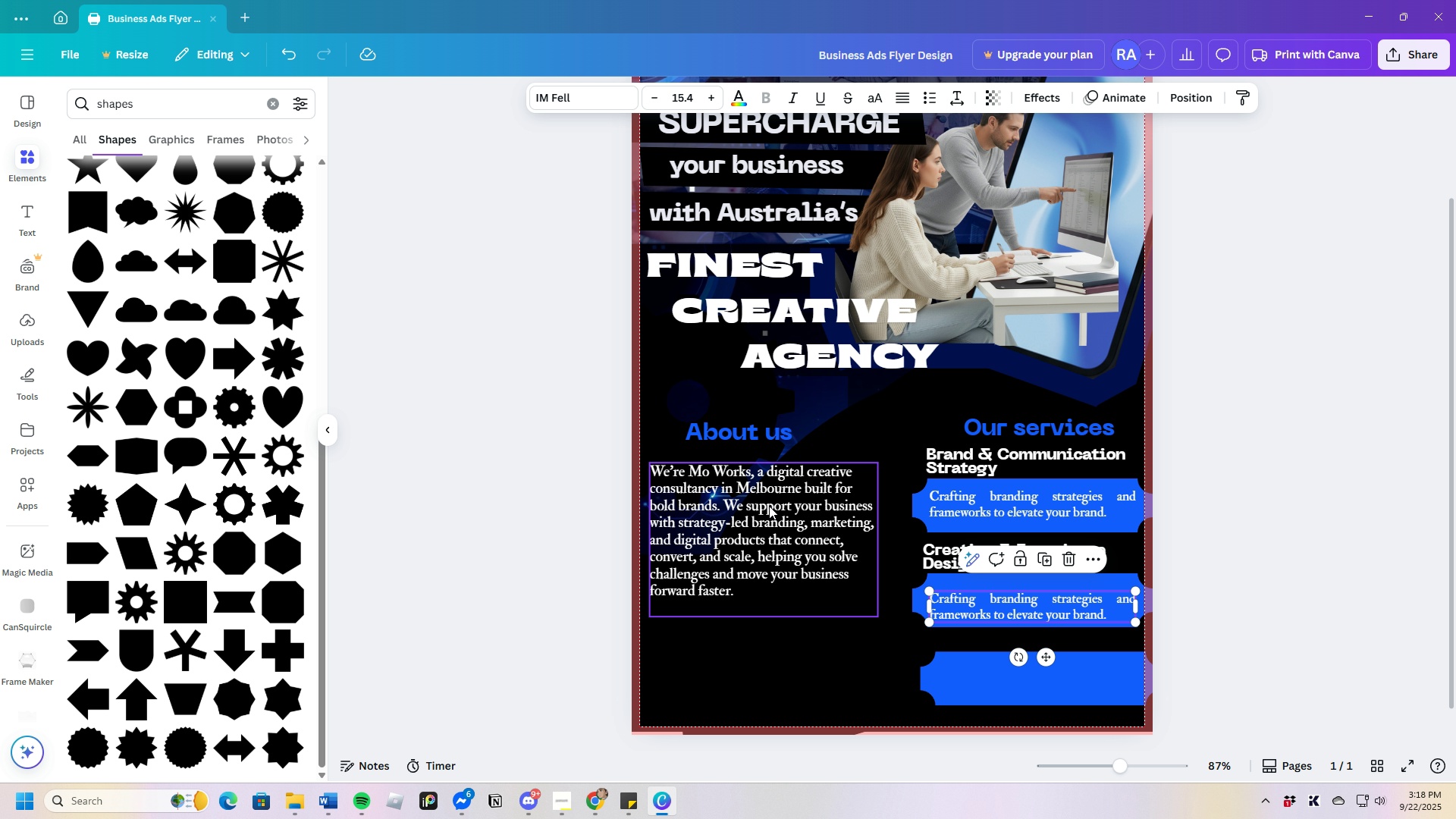 
scroll: coordinate [770, 506], scroll_direction: up, amount: 2.0
 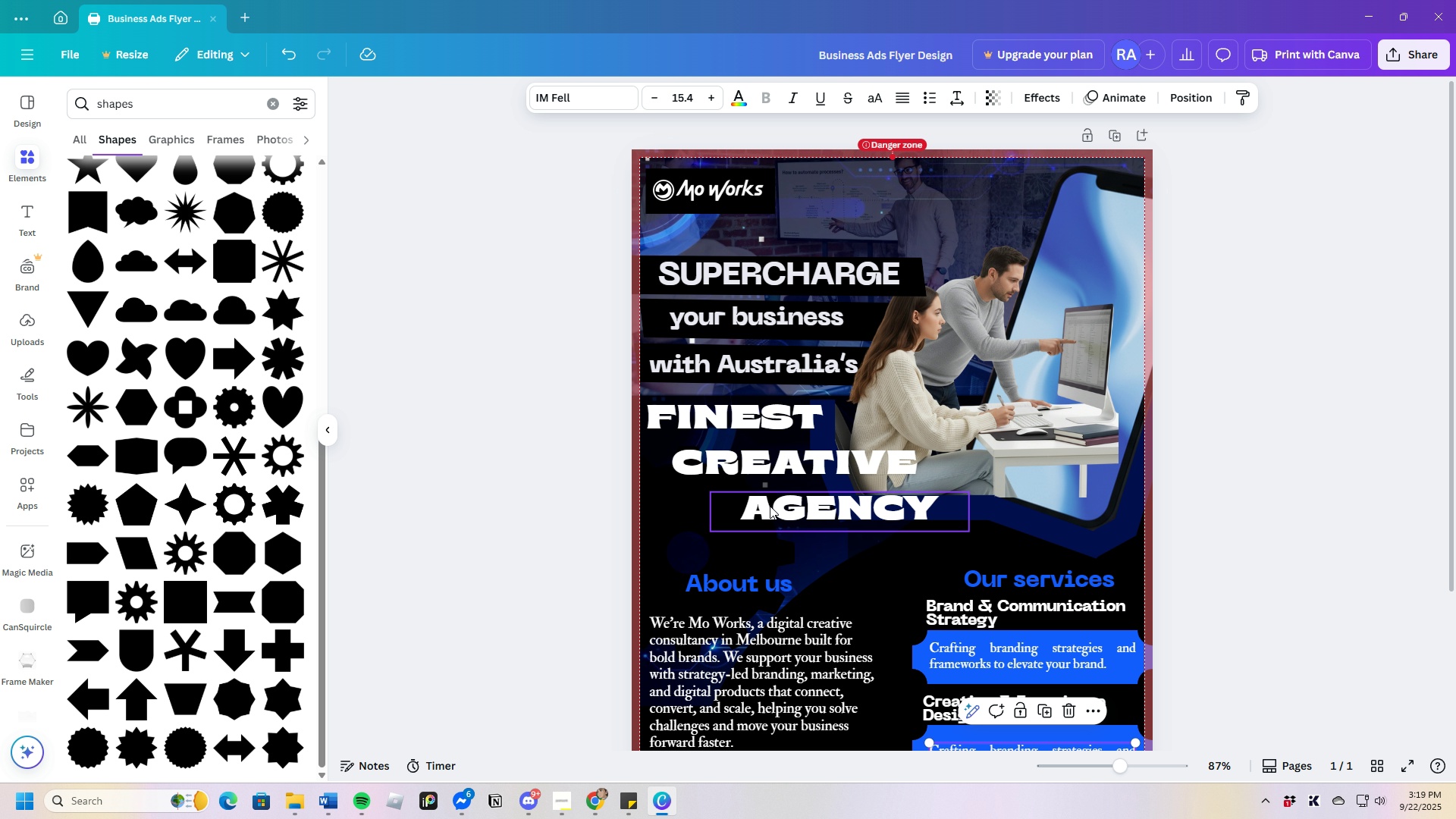 
scroll: coordinate [770, 506], scroll_direction: down, amount: 2.0
 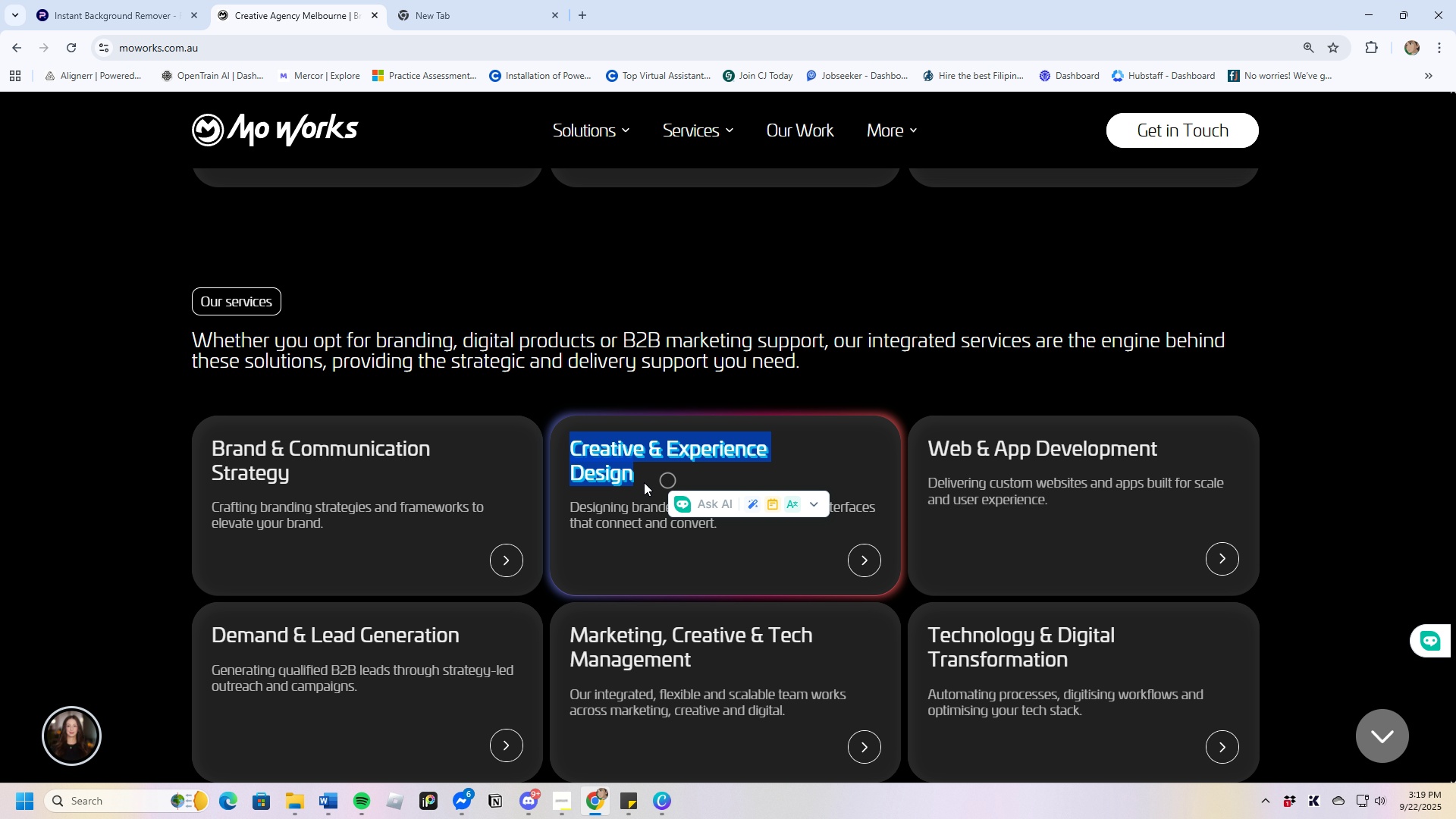 
left_click_drag(start_coordinate=[566, 507], to_coordinate=[734, 535])
 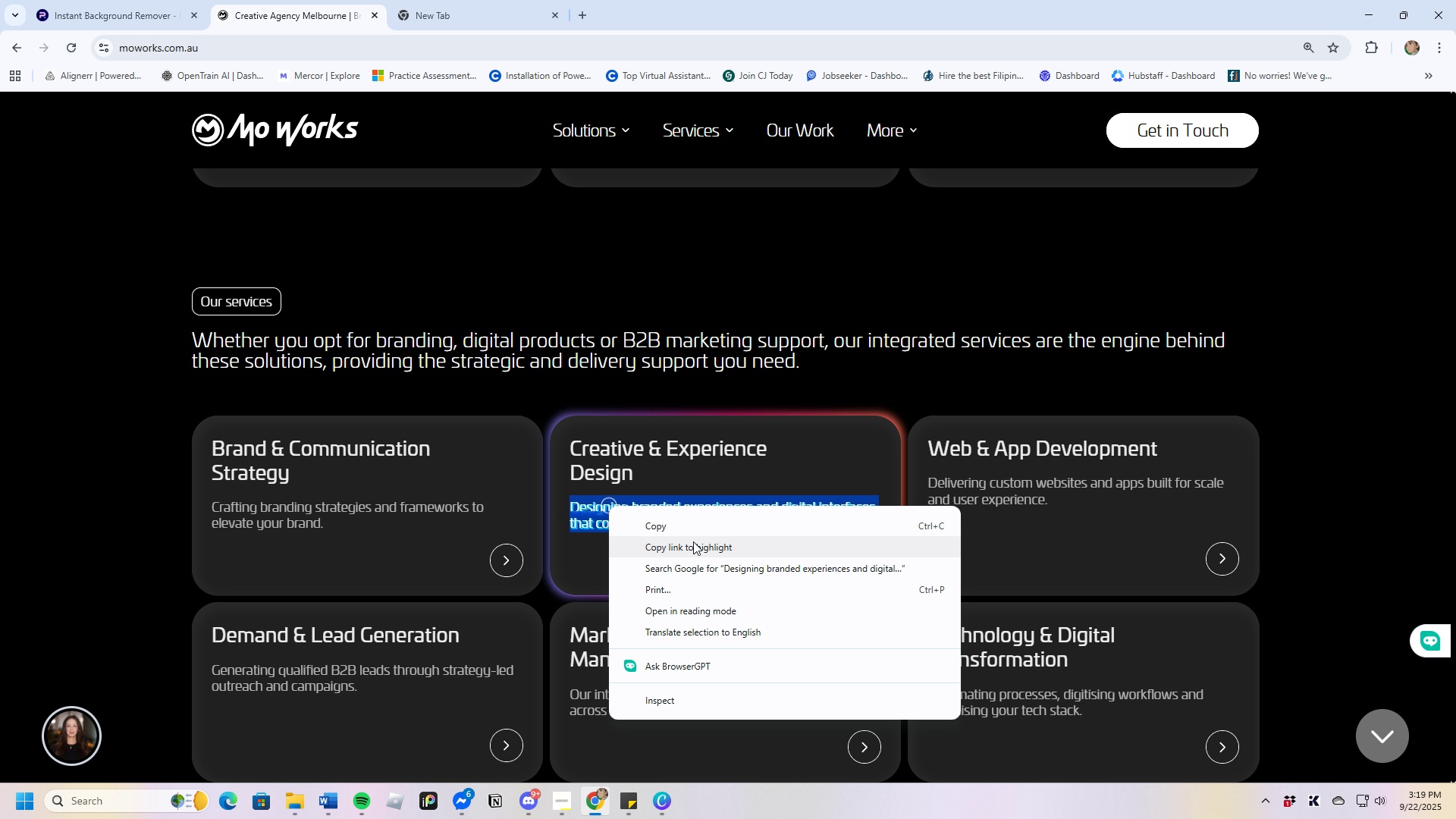 
left_click([686, 533])
 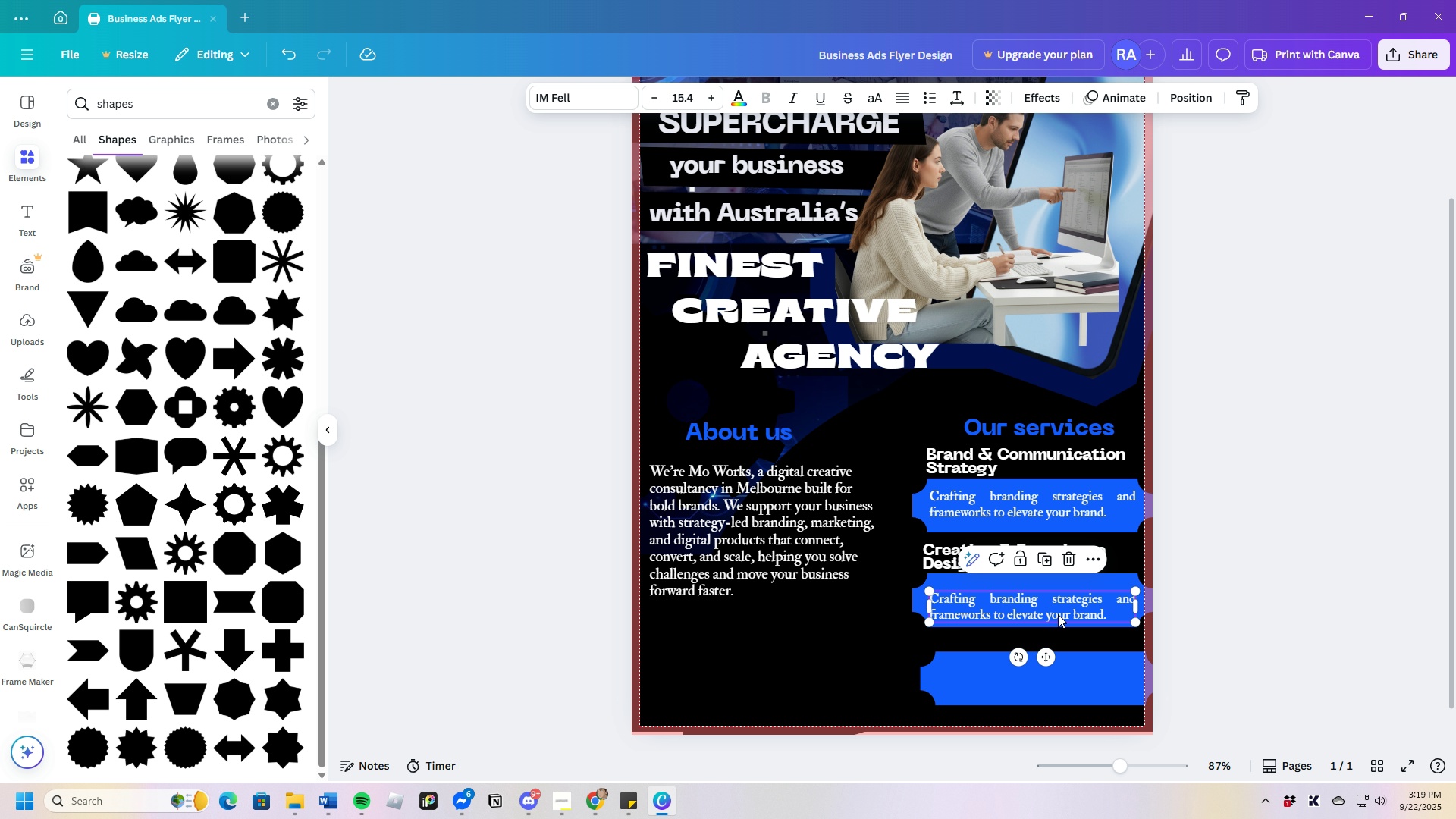 
left_click_drag(start_coordinate=[1116, 613], to_coordinate=[1081, 610])
 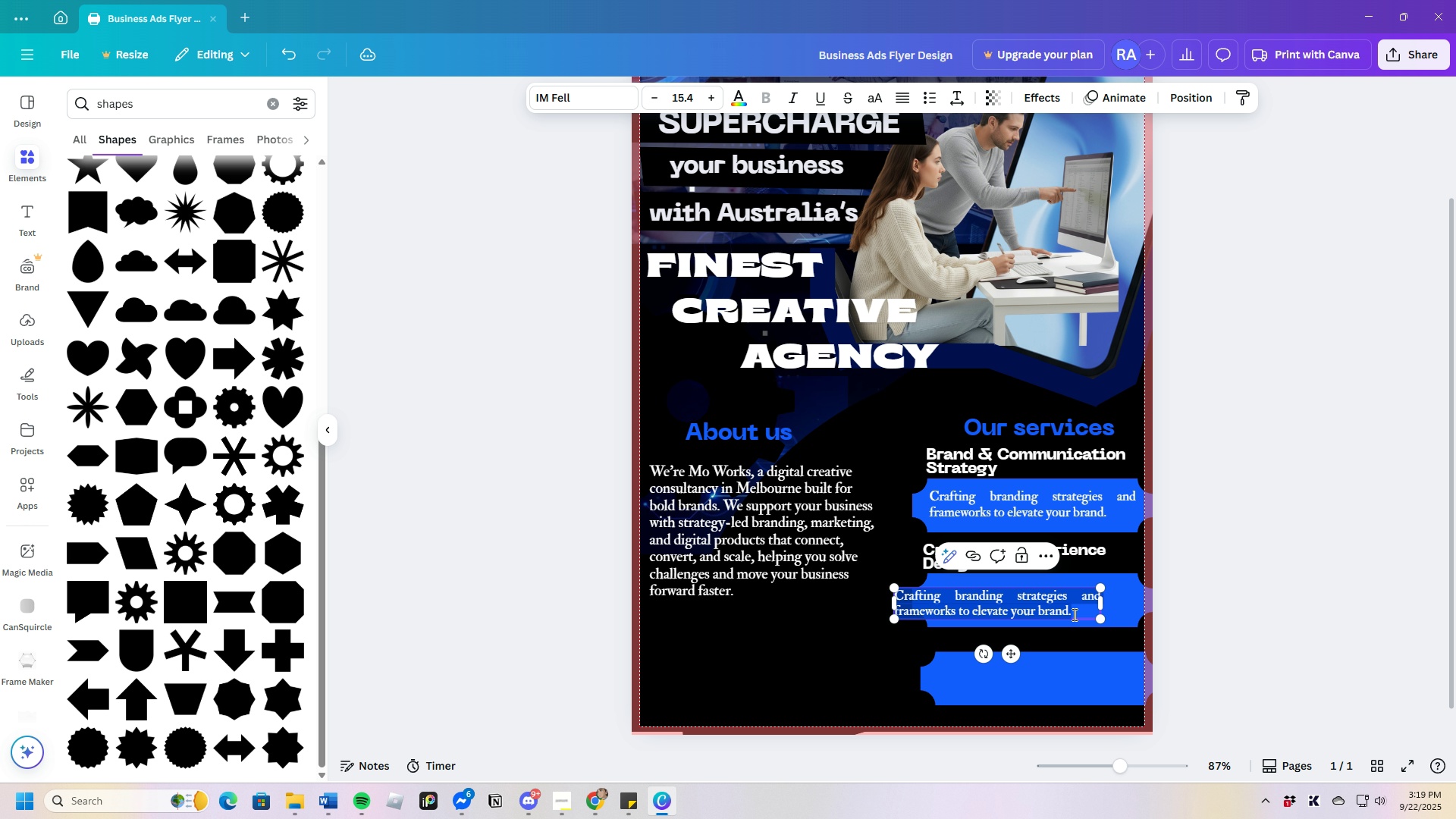 
double_click([1073, 614])
 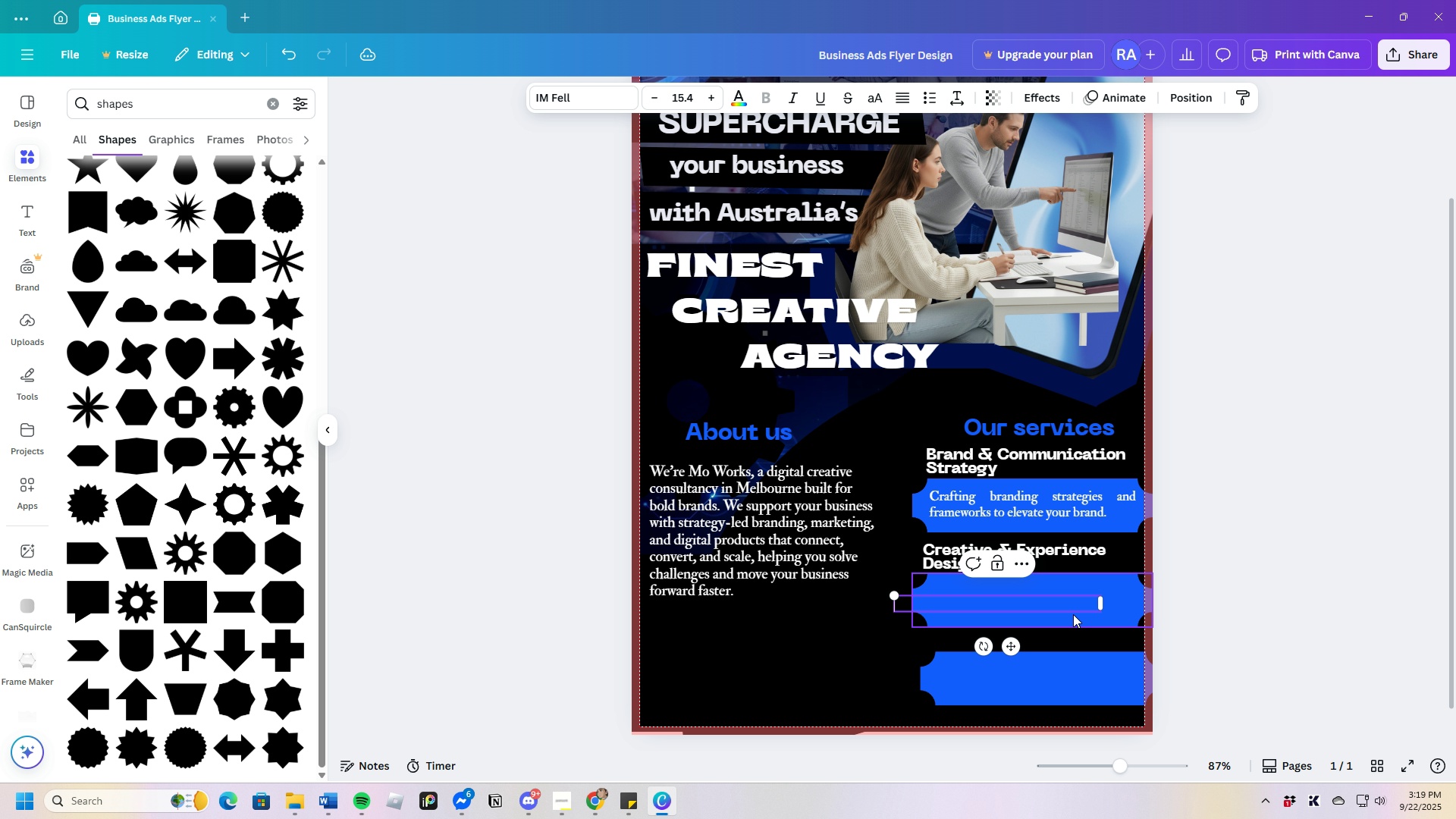 
key(Backspace)
 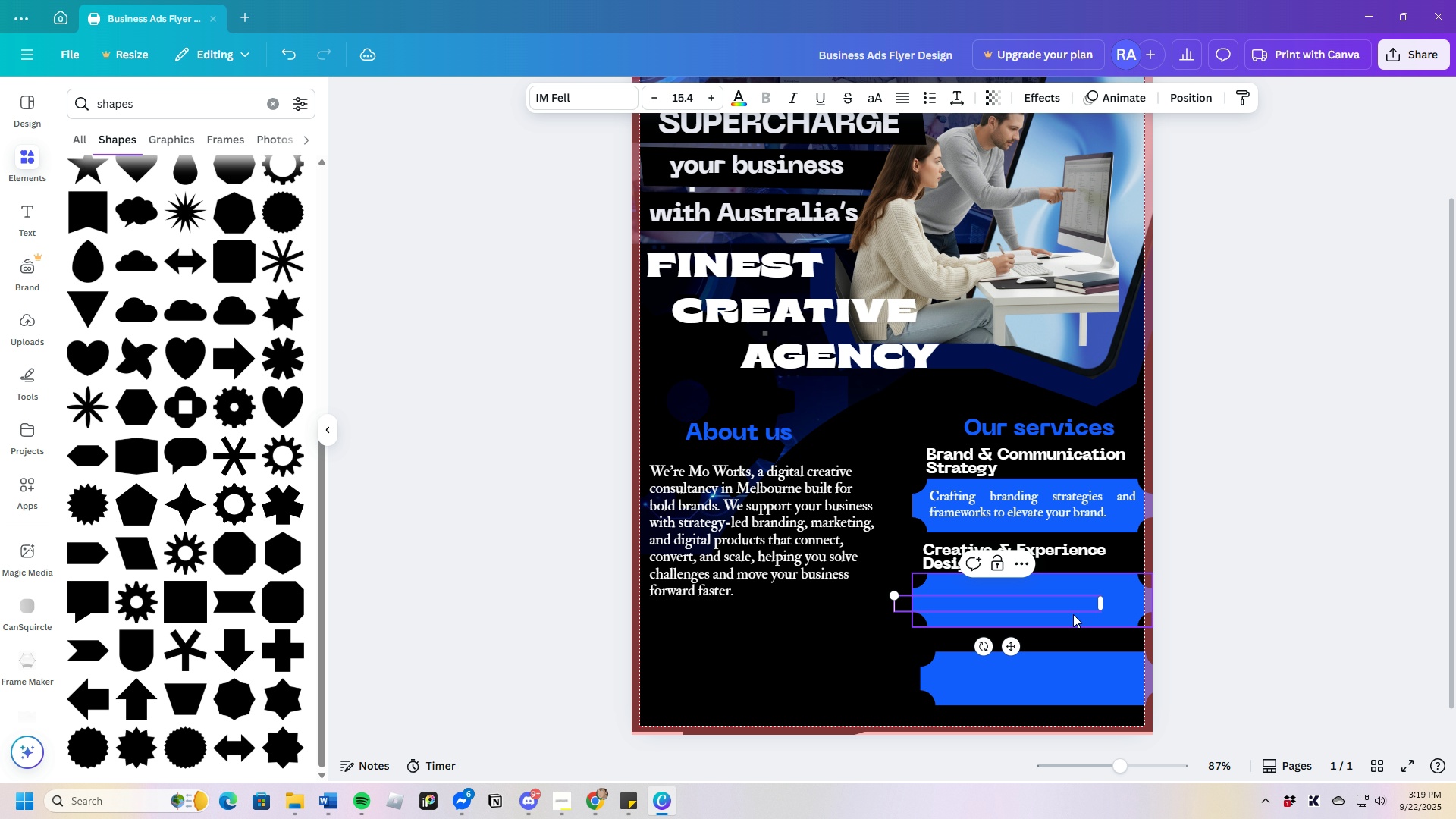 
key(Control+C)
 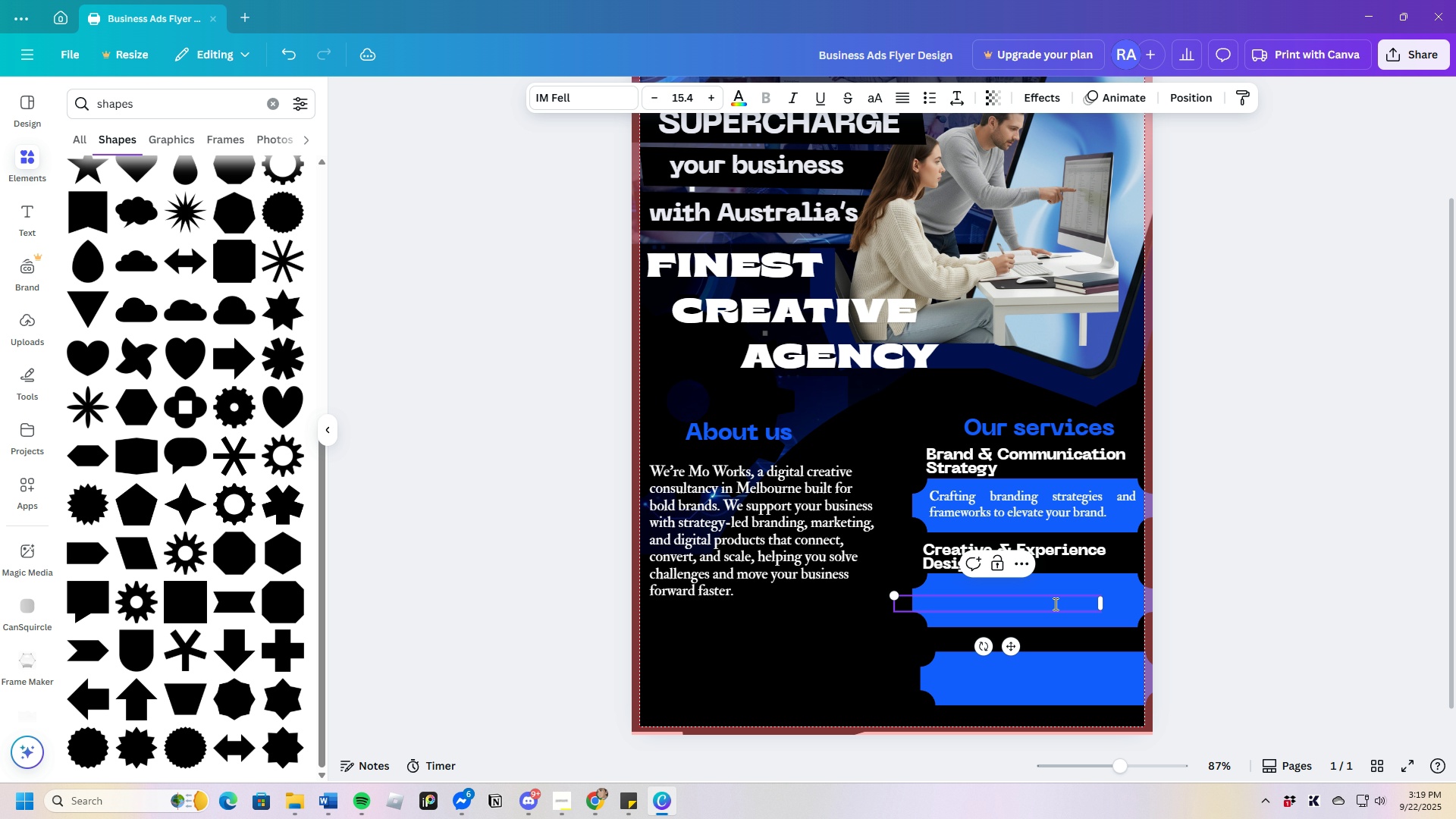 
left_click([1054, 604])
 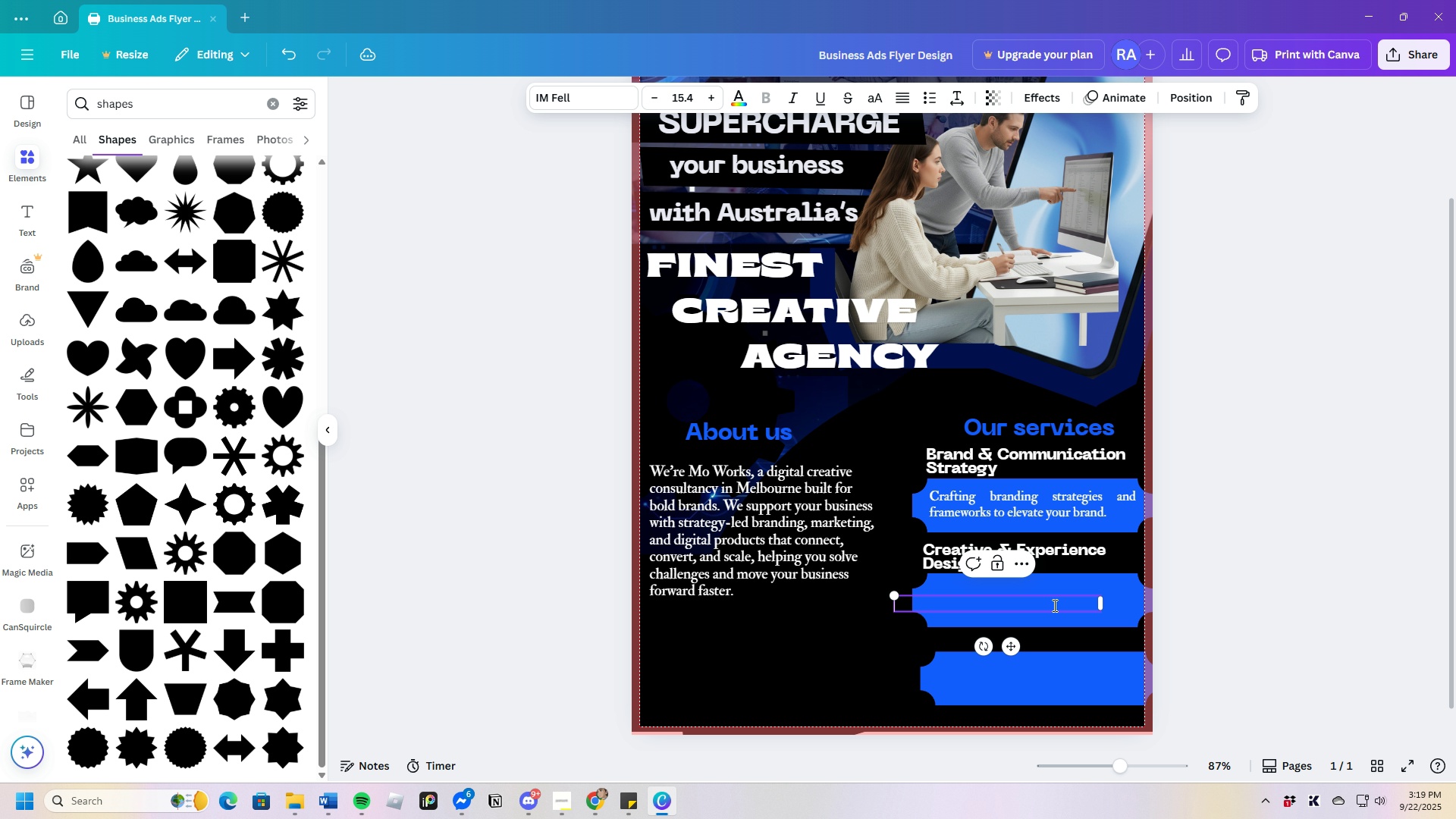 
hold_key(key=ControlLeft, duration=1.53)
 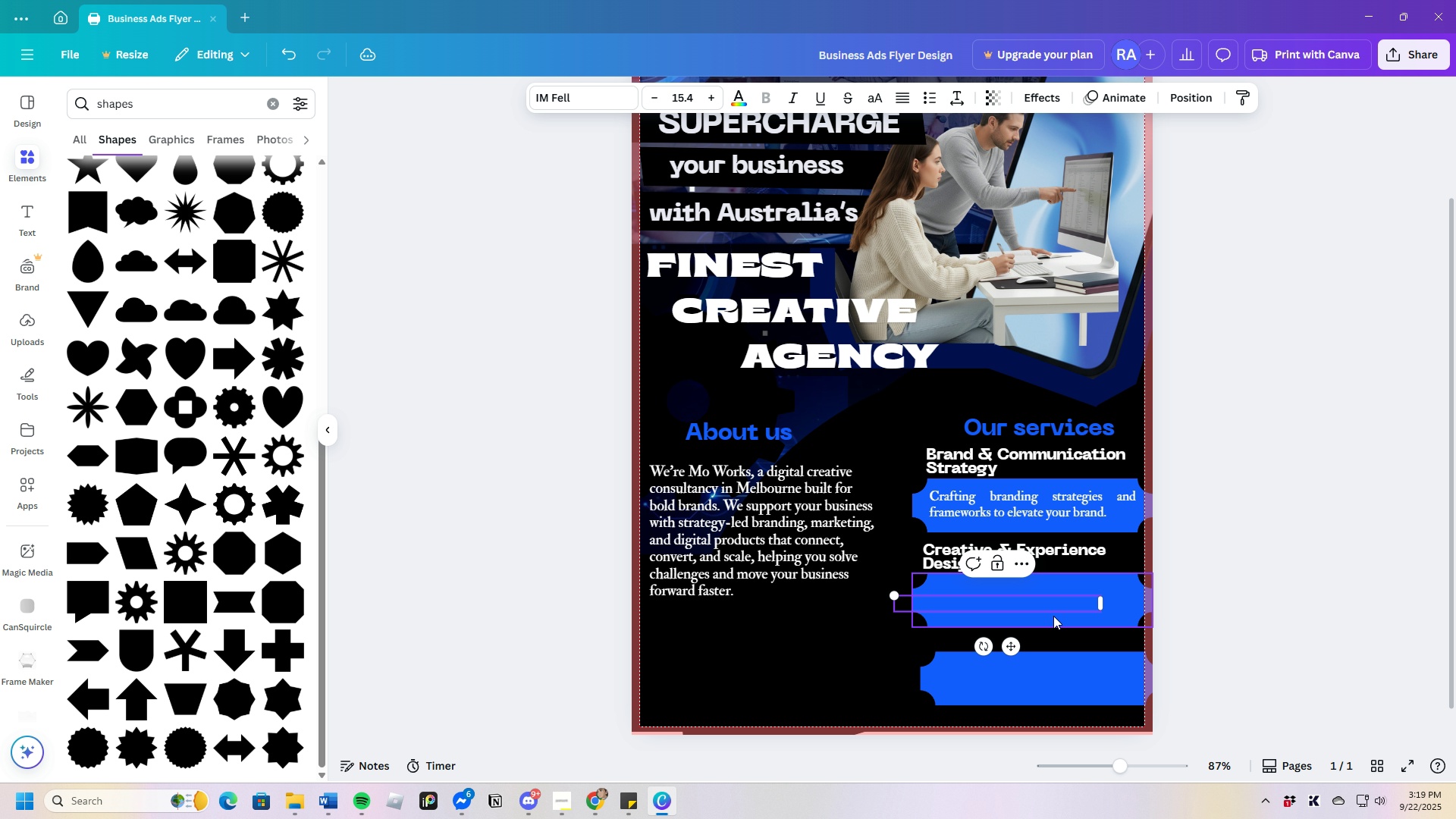 
hold_key(key=ControlLeft, duration=0.34)
 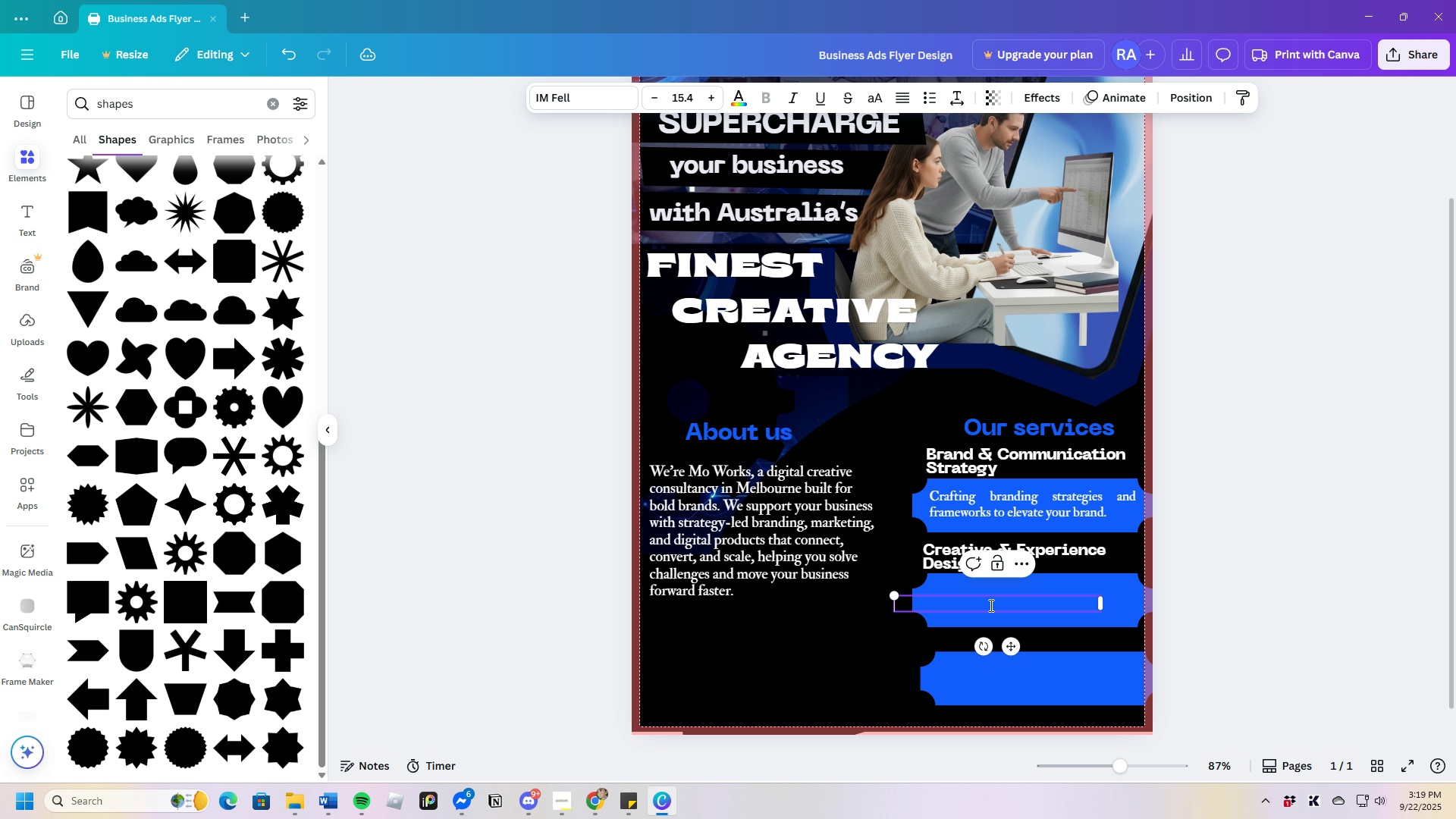 
hold_key(key=V, duration=0.3)
 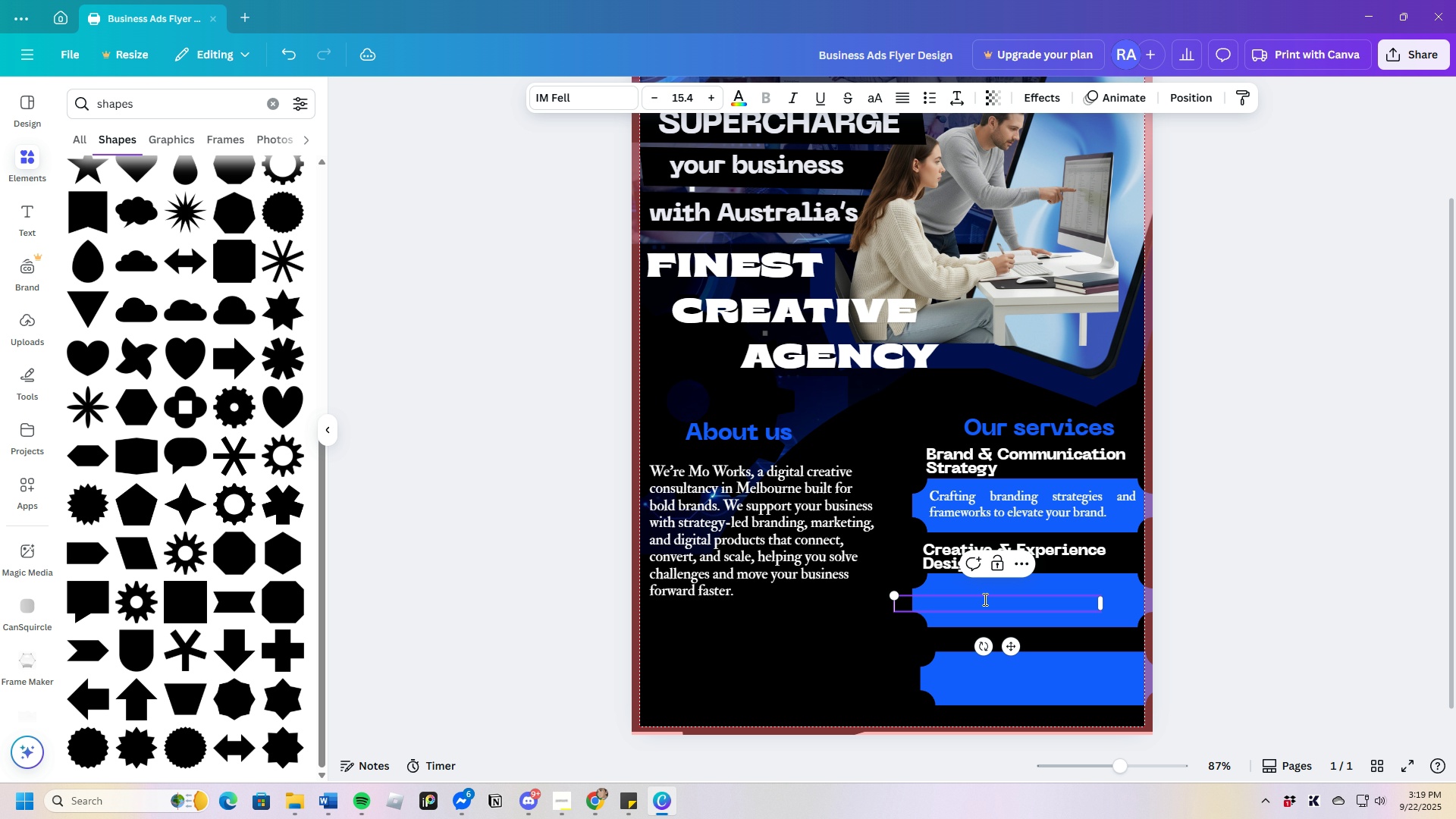 
left_click([984, 599])
 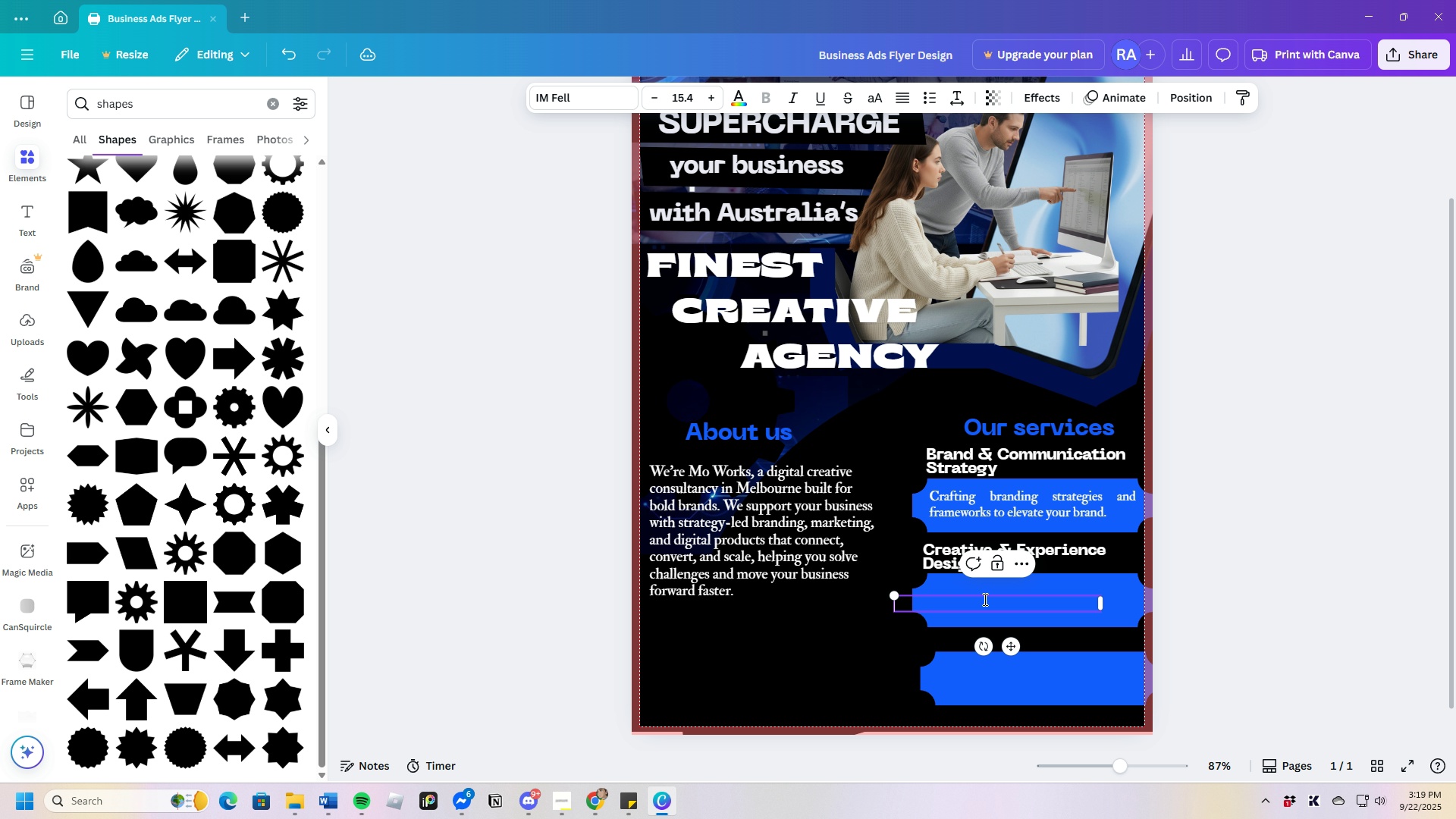 
key(Control+V)
 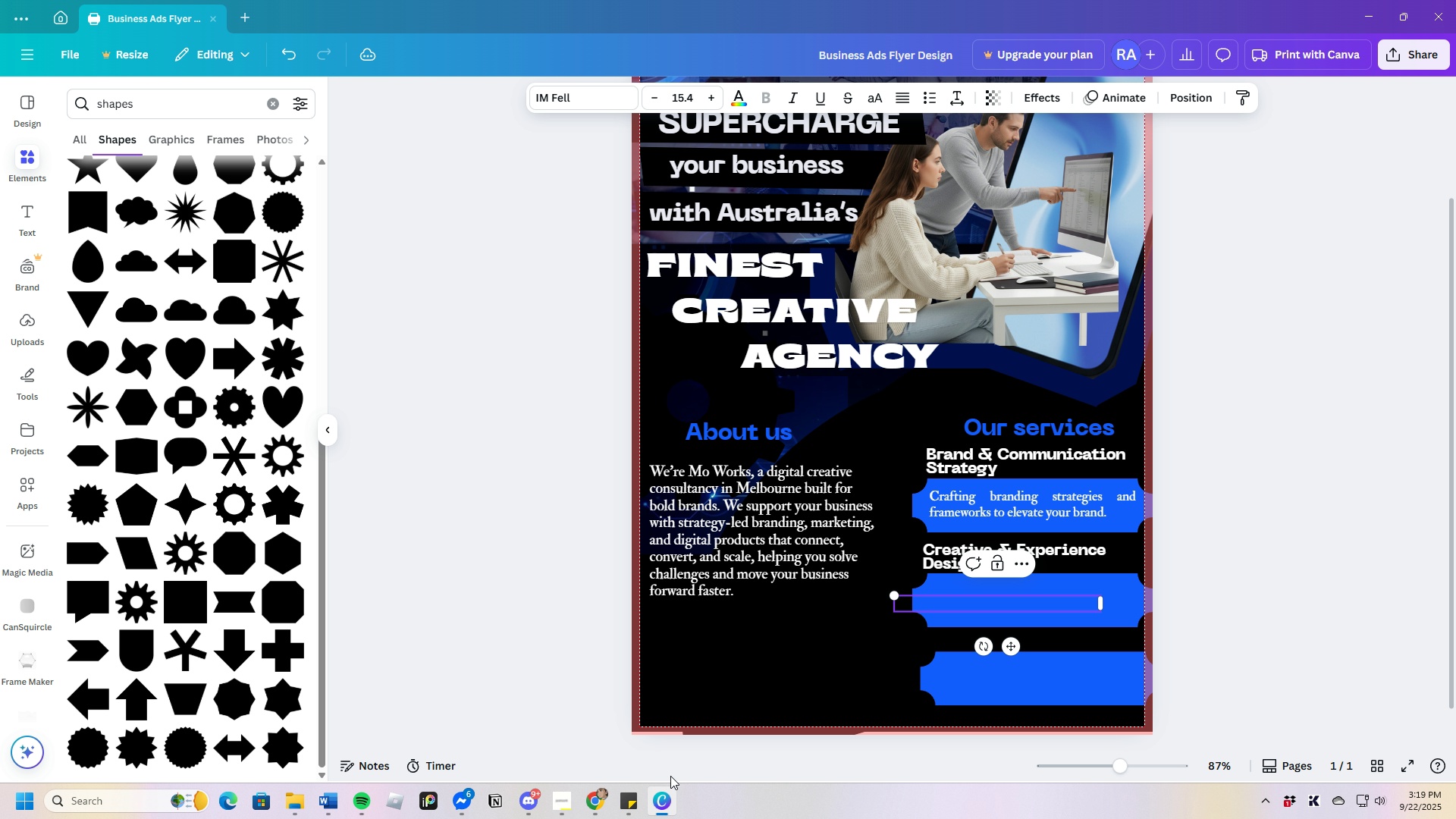 
left_click([664, 797])
 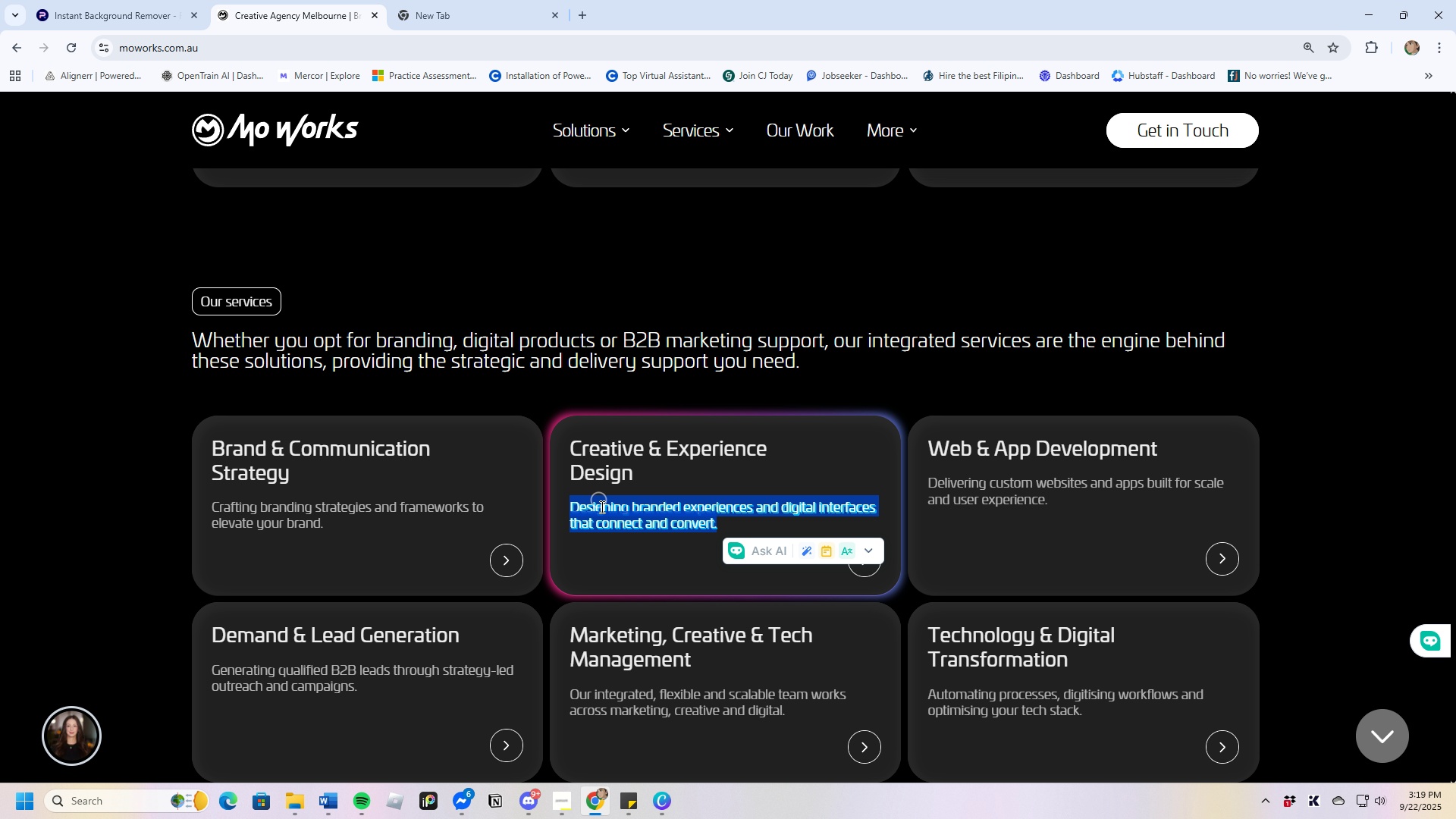 
right_click([601, 507])
 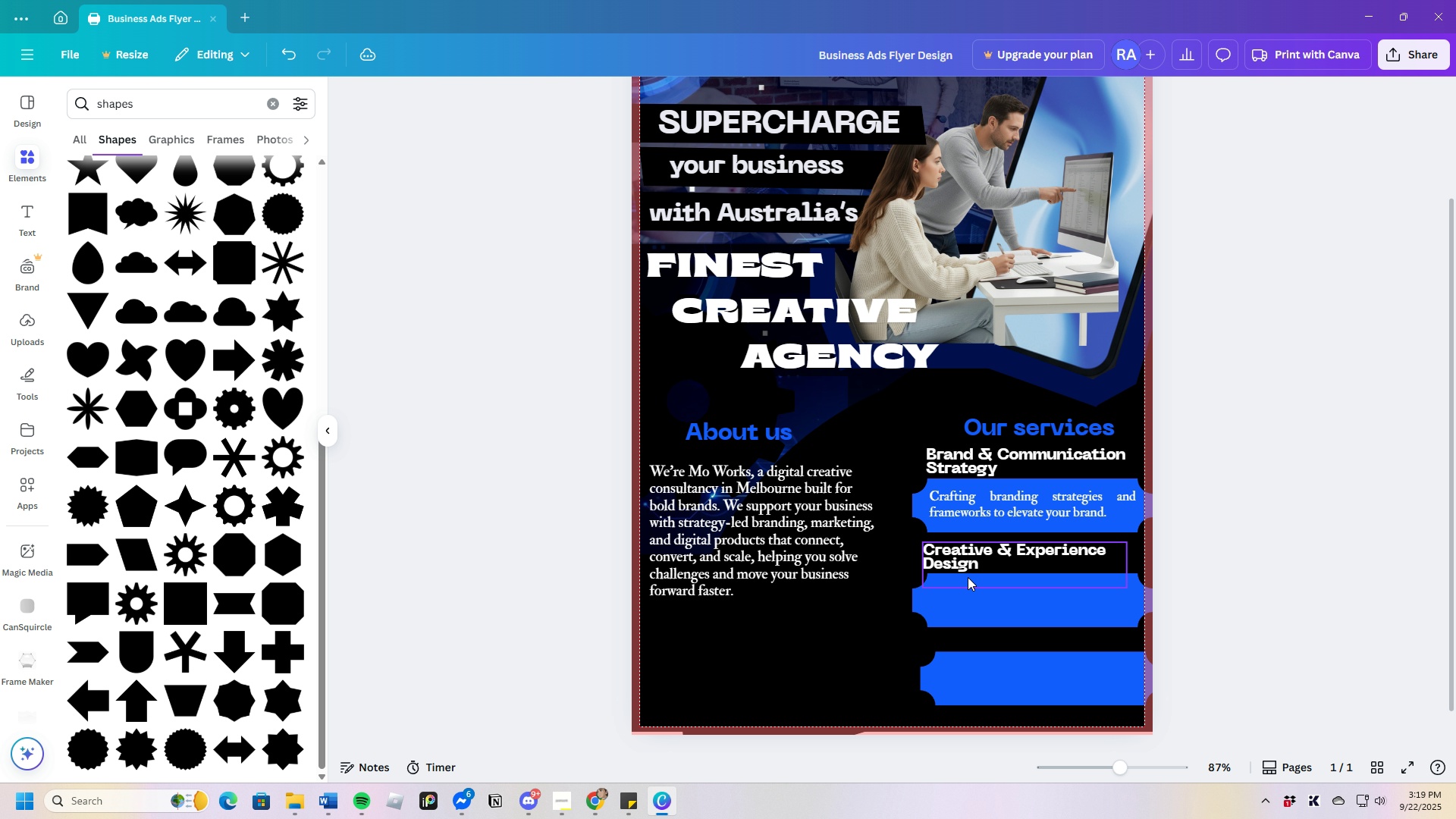 
double_click([984, 596])
 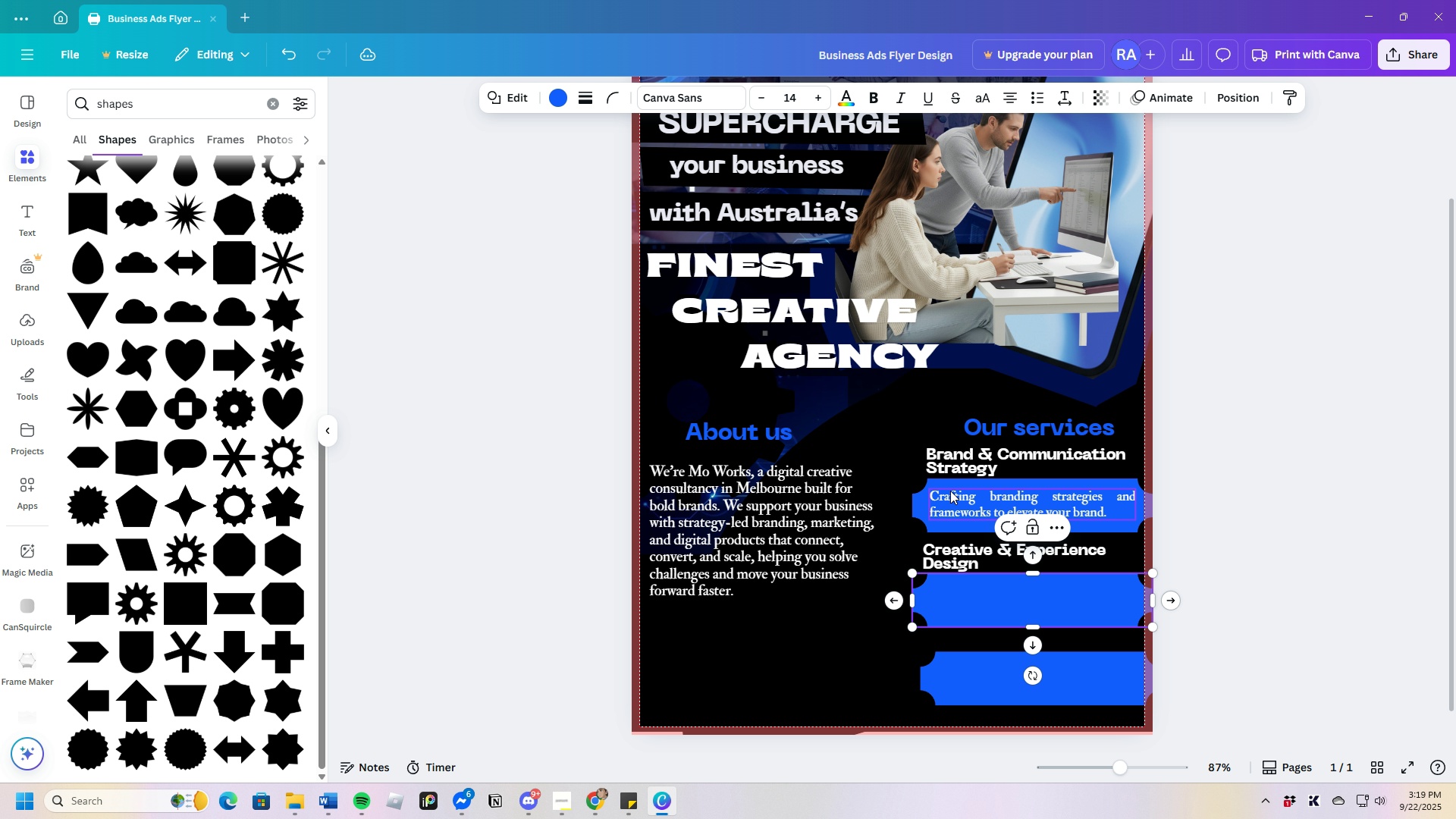 
left_click([950, 491])
 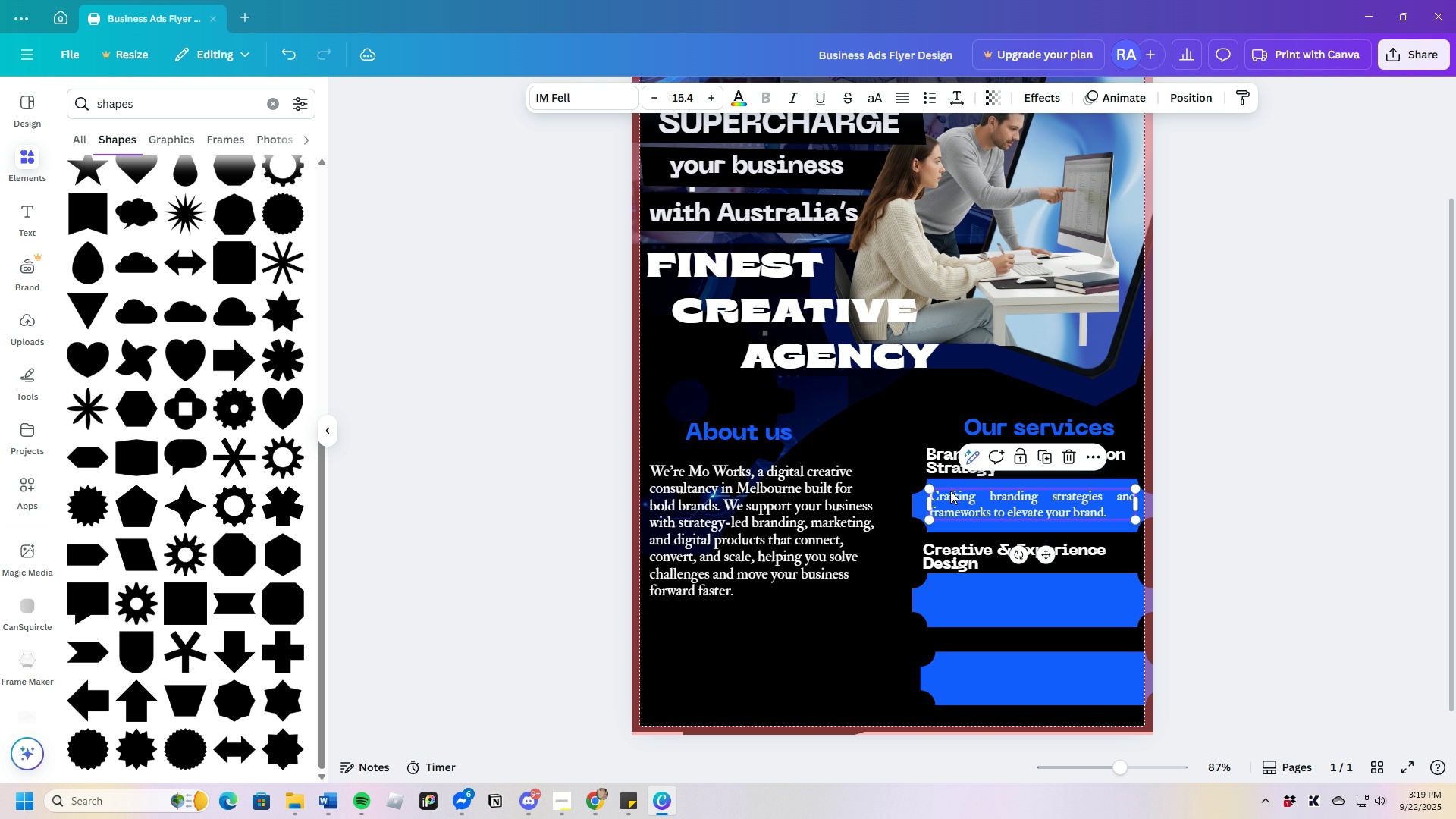 
key(Control+C)
 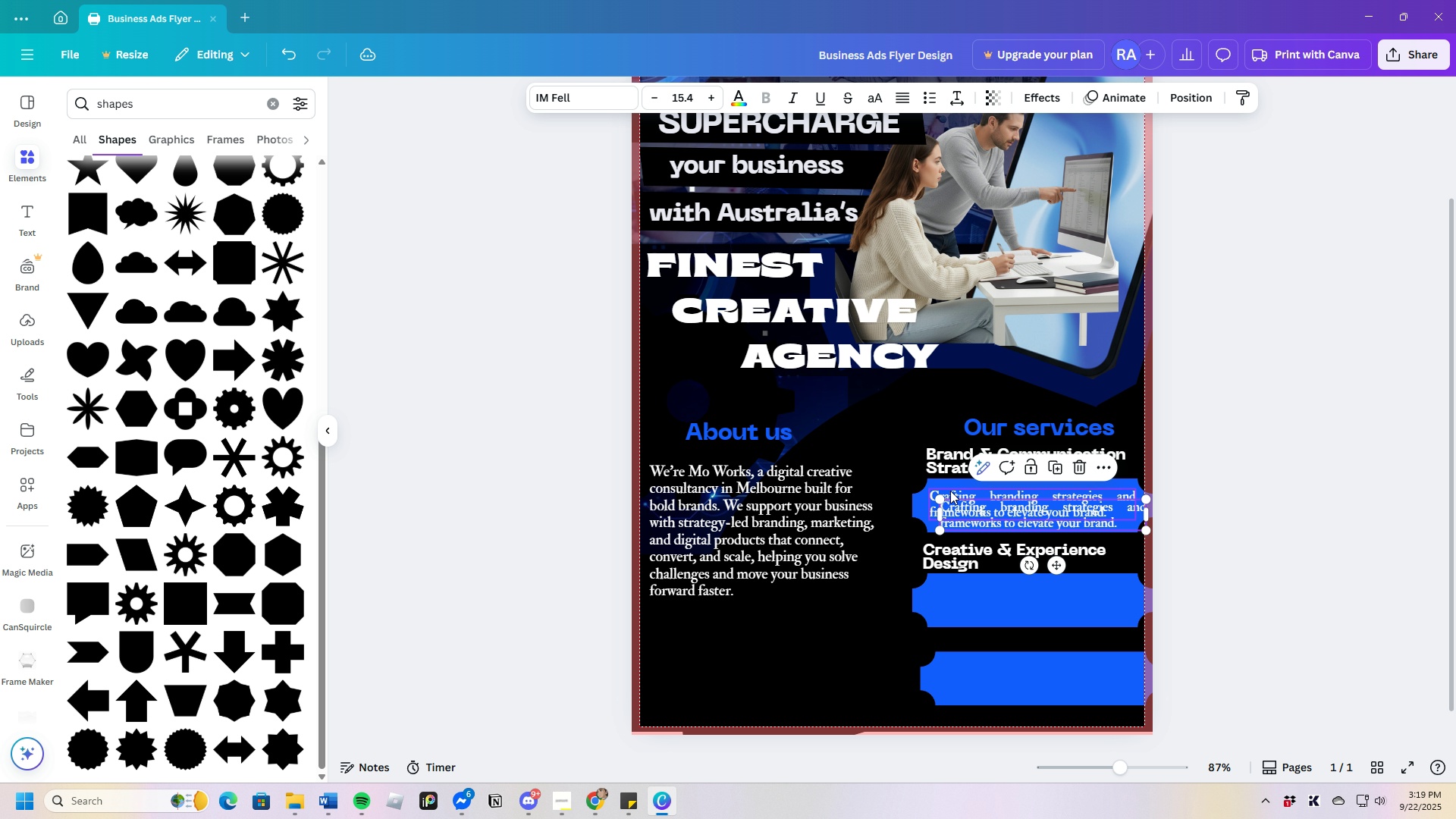 
key(Control+V)
 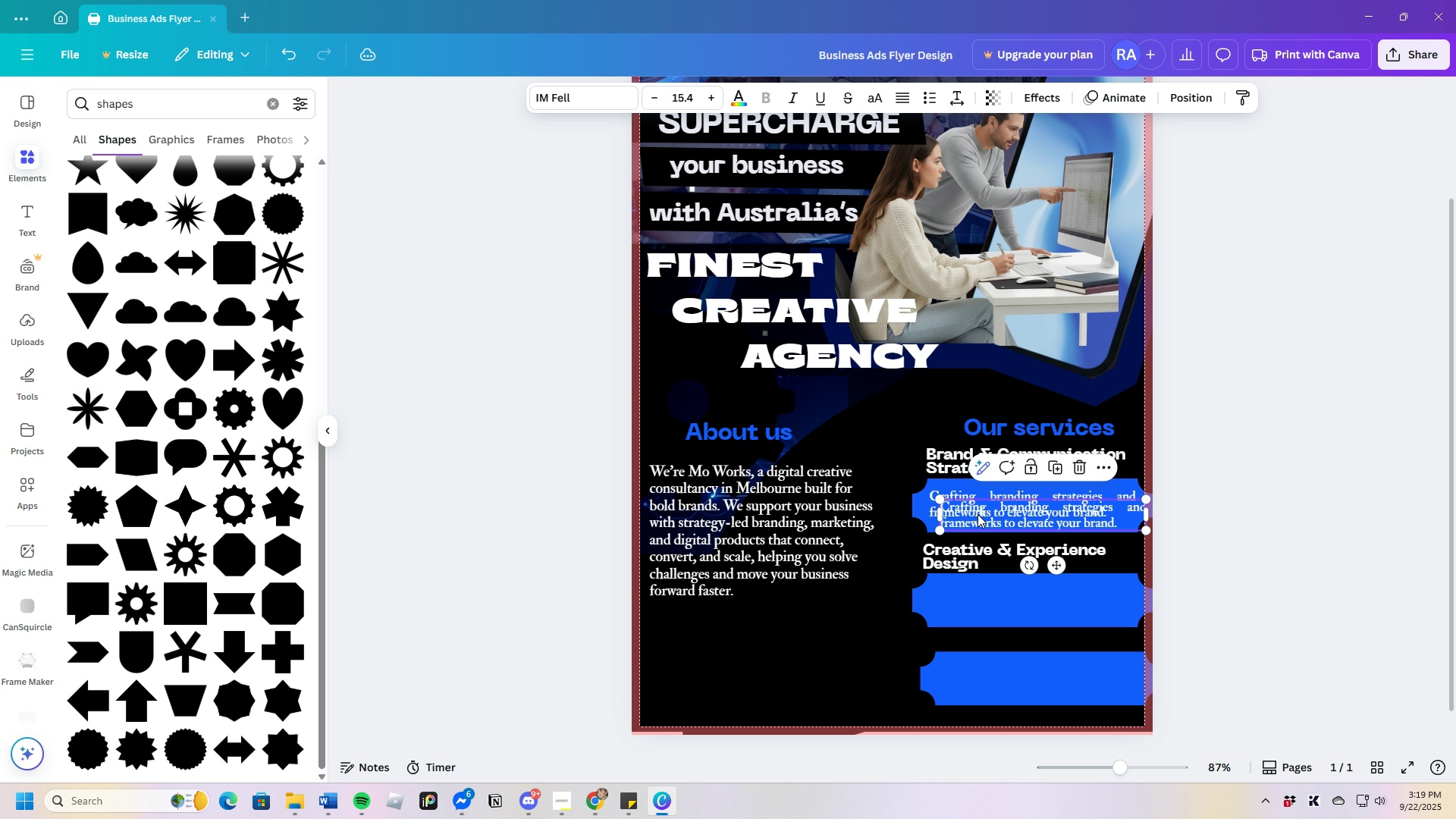 
left_click_drag(start_coordinate=[977, 513], to_coordinate=[971, 627])
 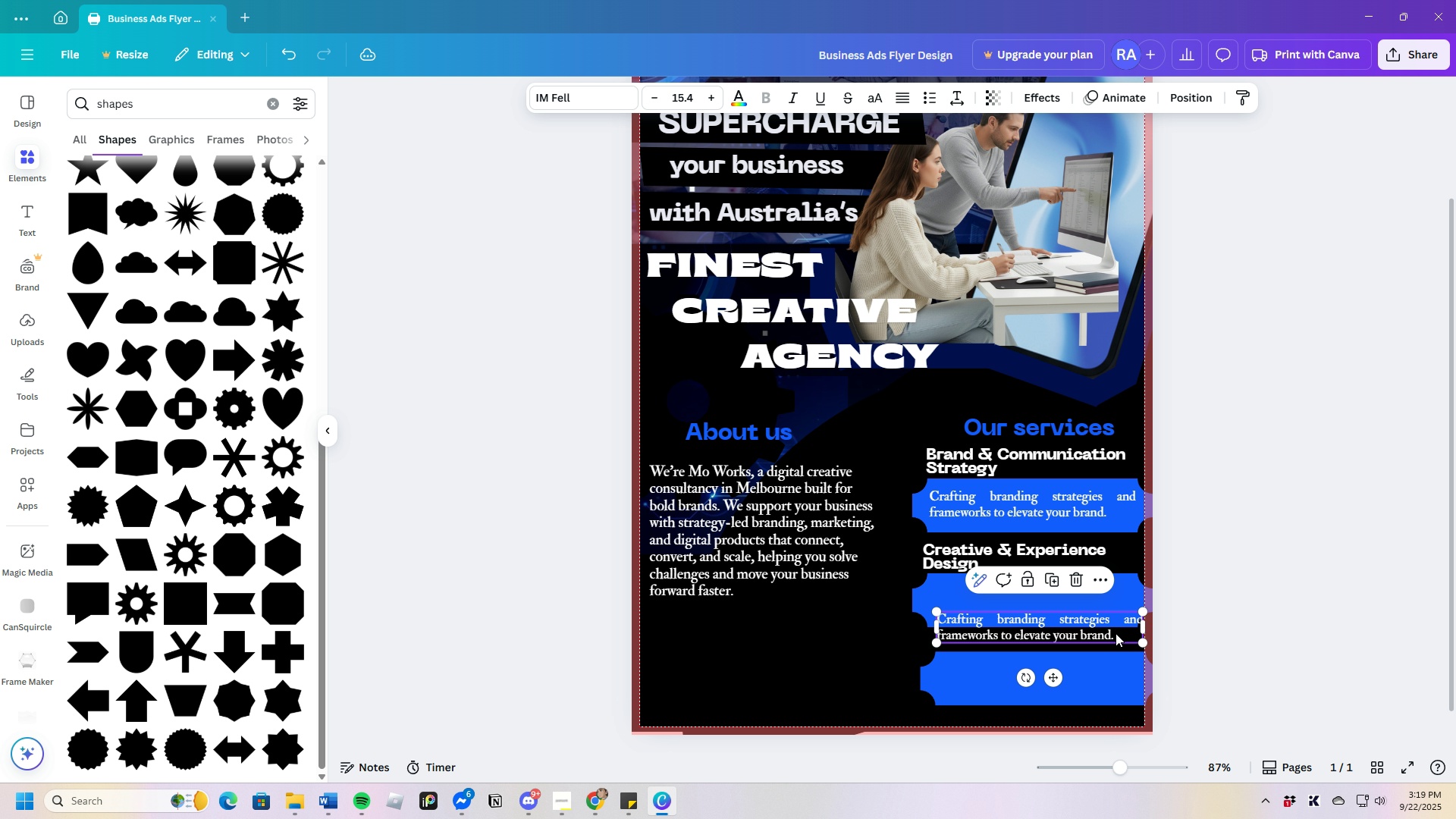 
left_click([1116, 633])
 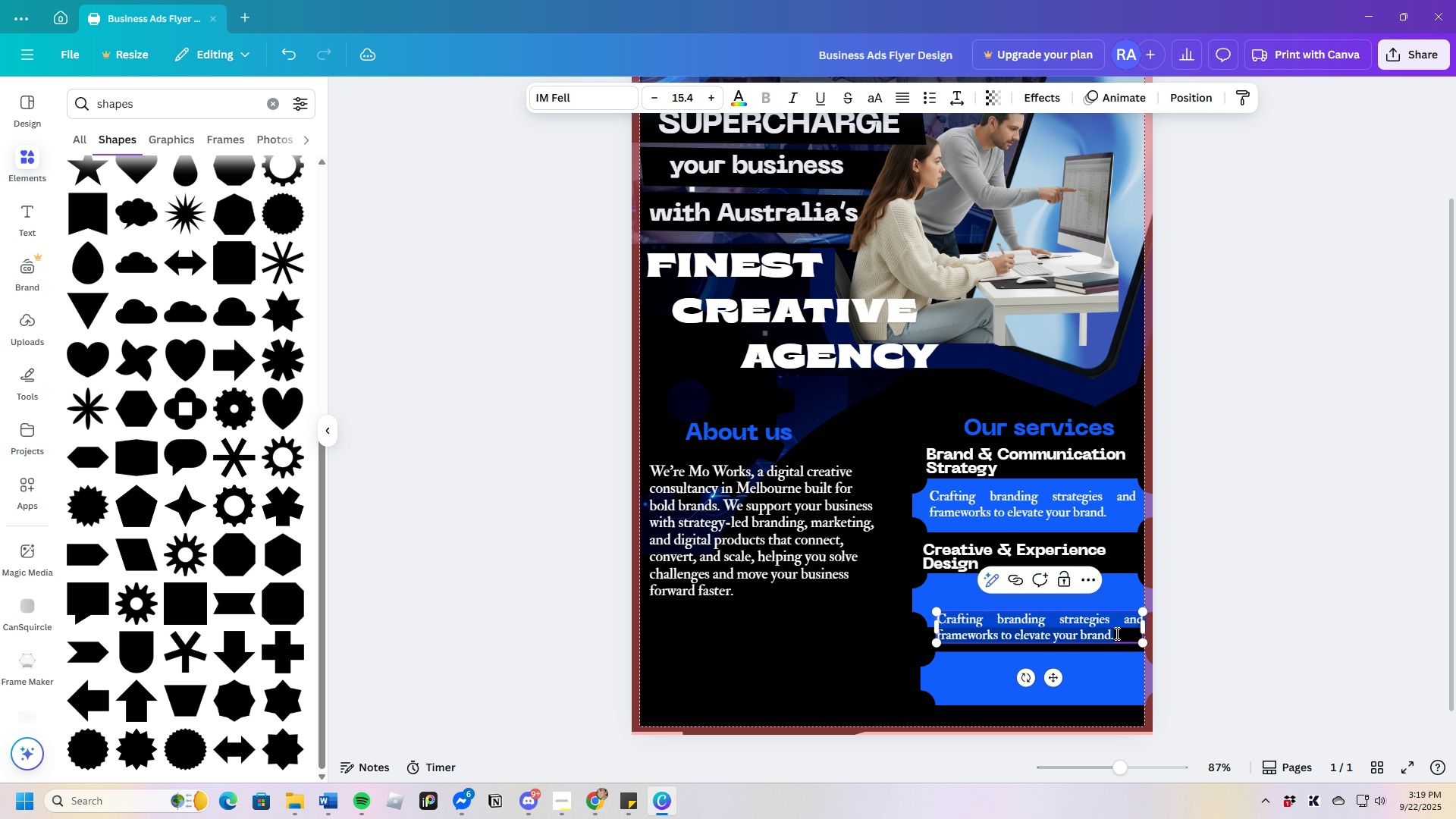 
key(Backspace)
 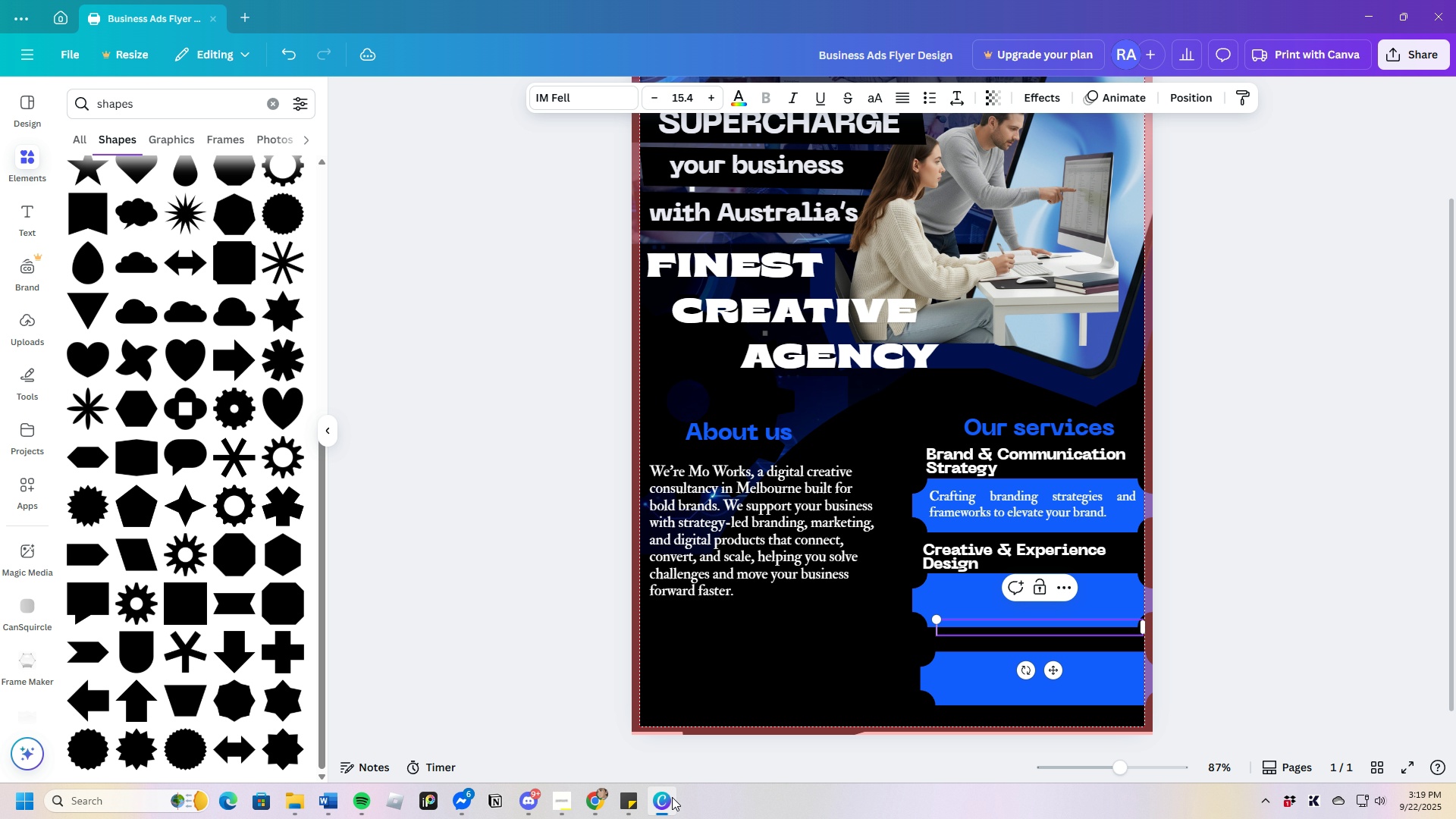 
left_click([659, 802])
 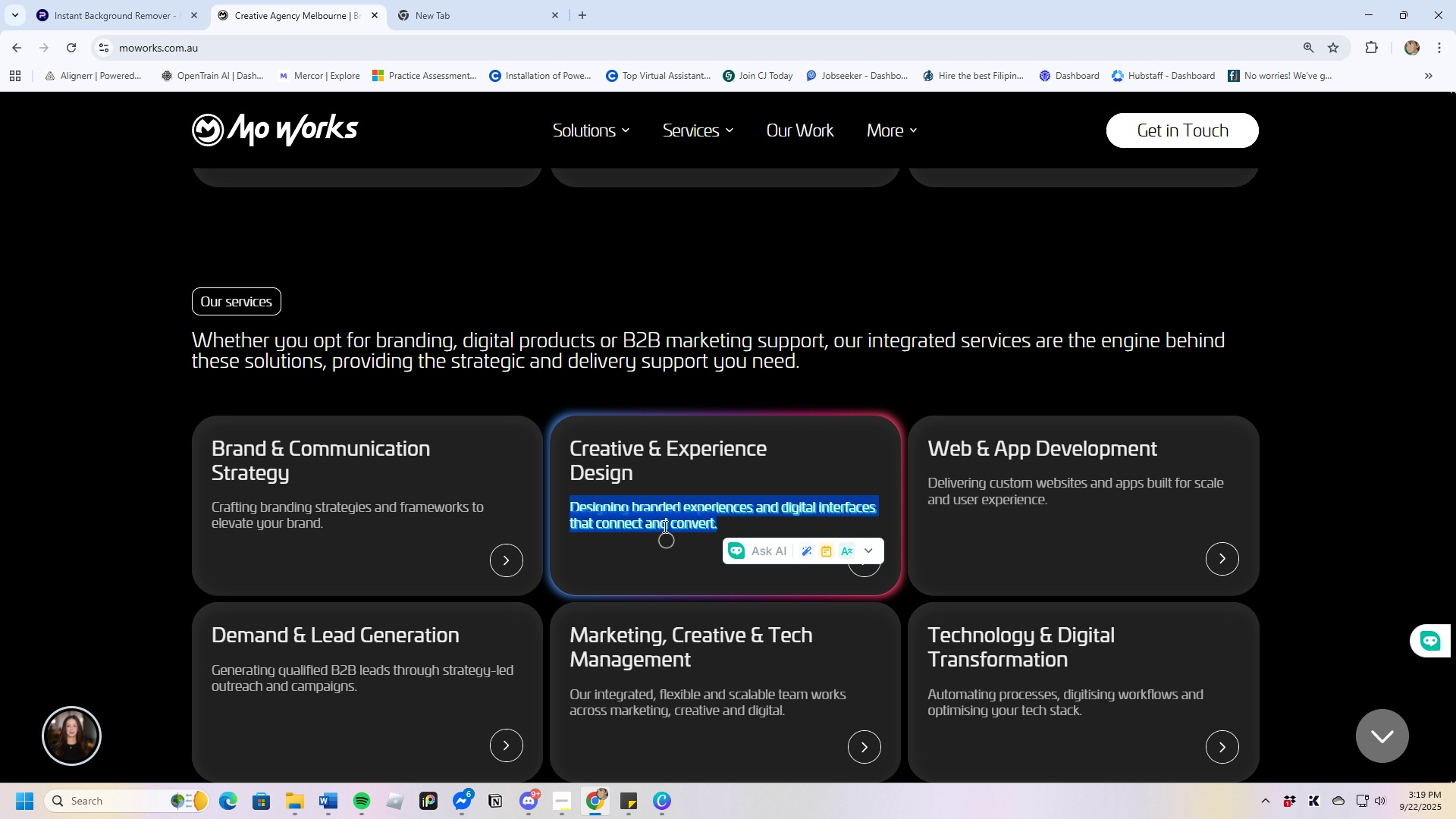 
right_click([664, 526])
 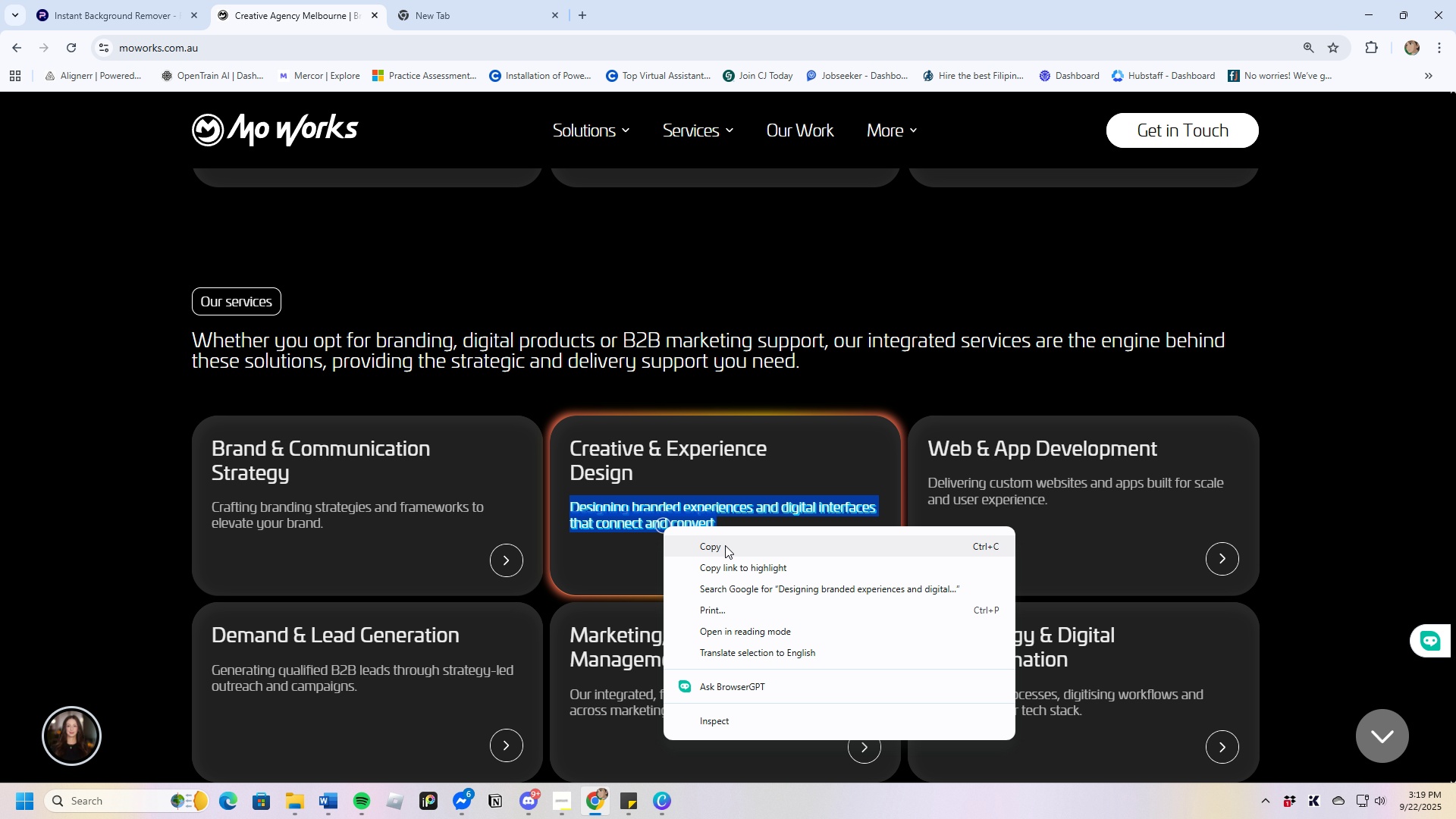 
left_click([725, 545])
 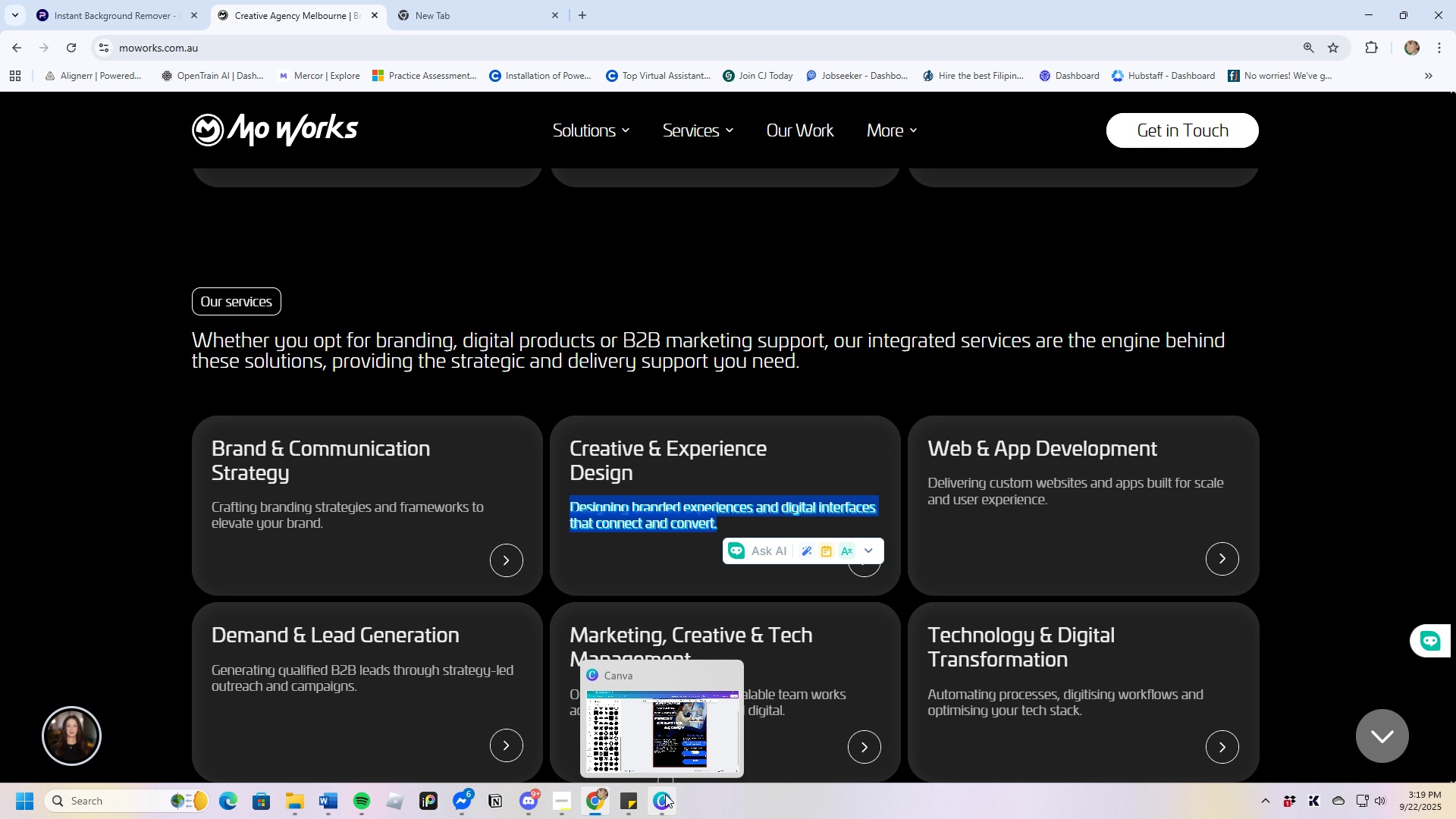 
left_click([664, 802])
 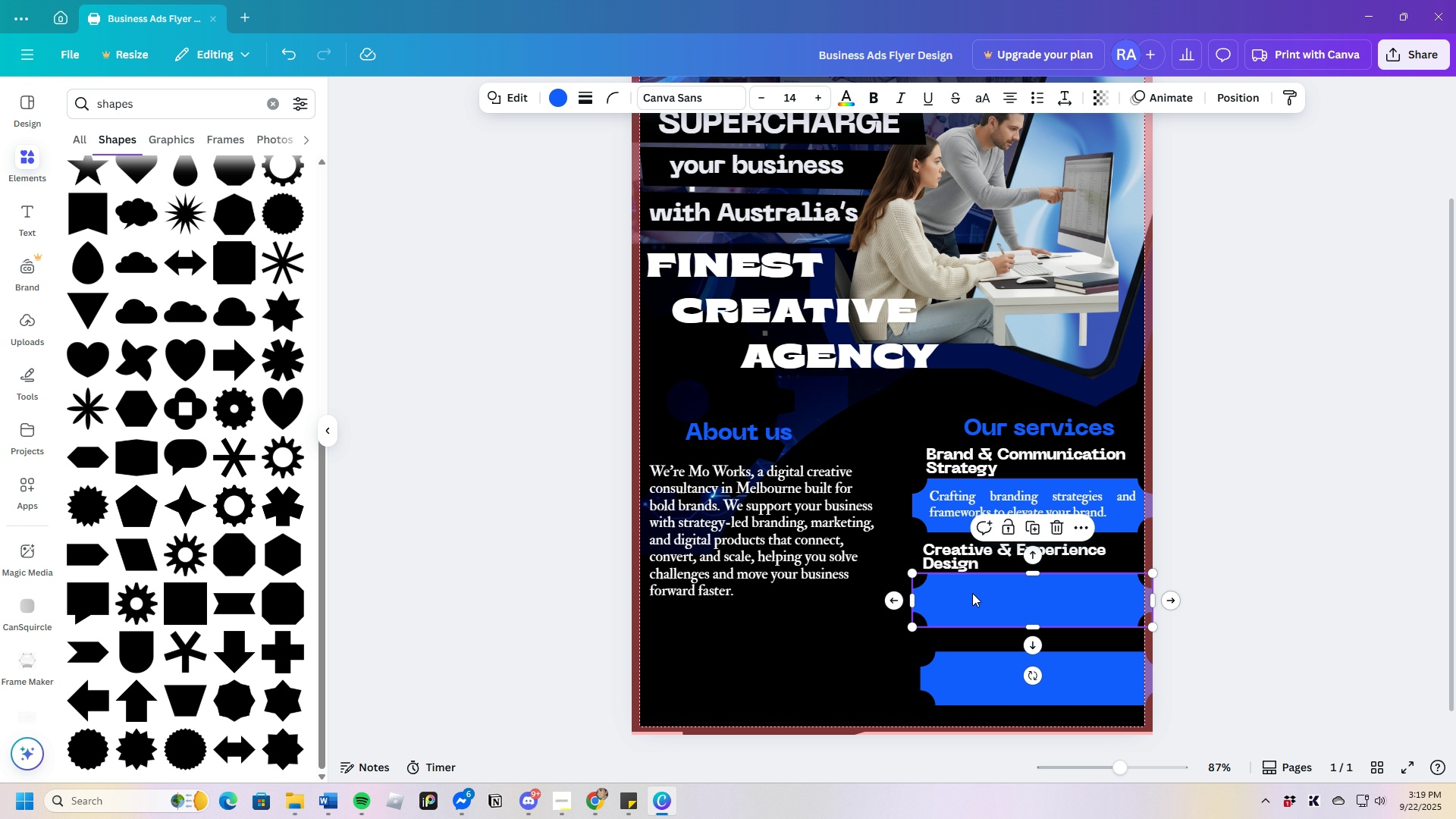 
left_click([972, 593])
 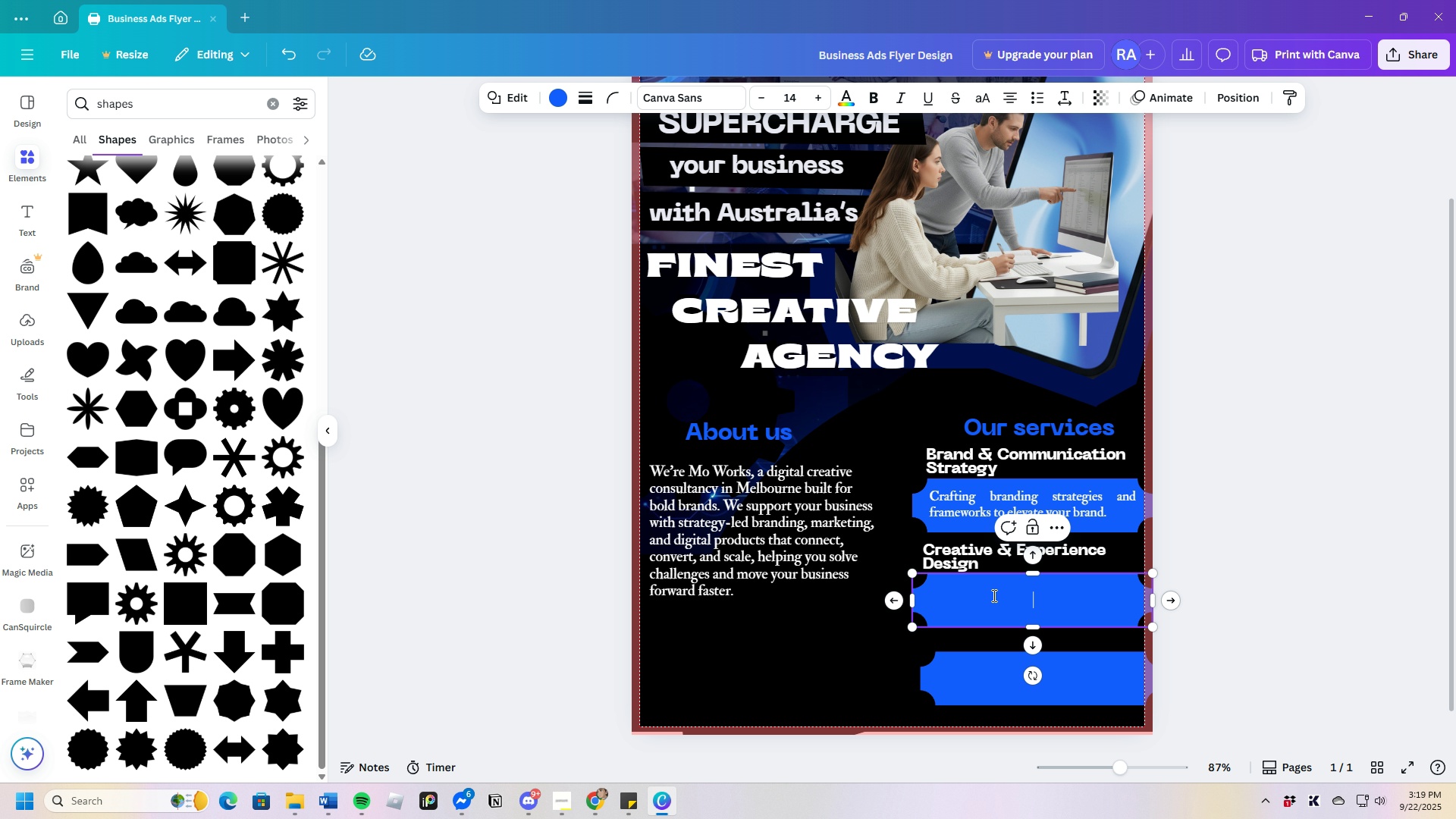 
key(Control+V)
 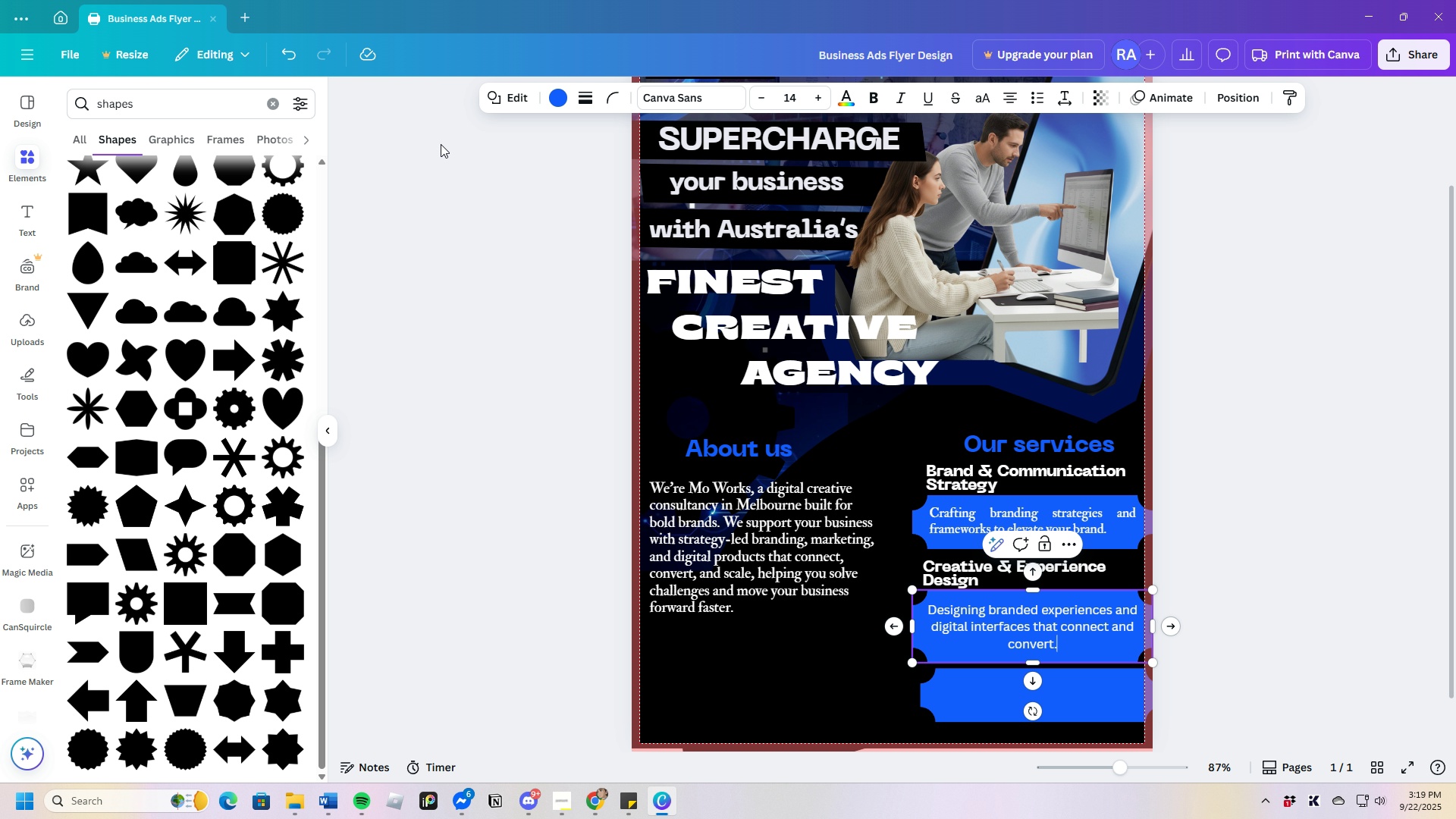 
left_click([291, 61])
 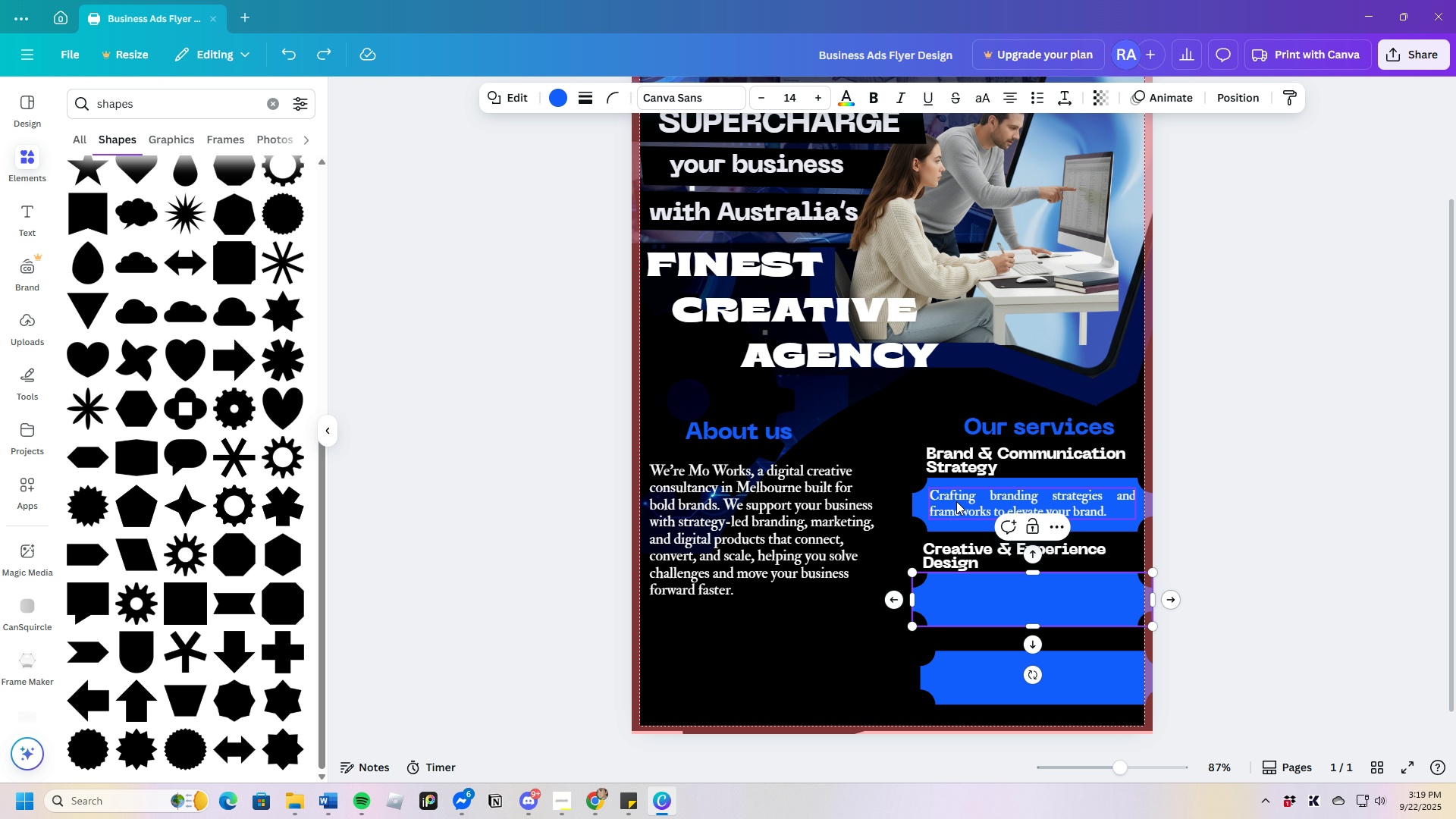 
left_click([957, 502])
 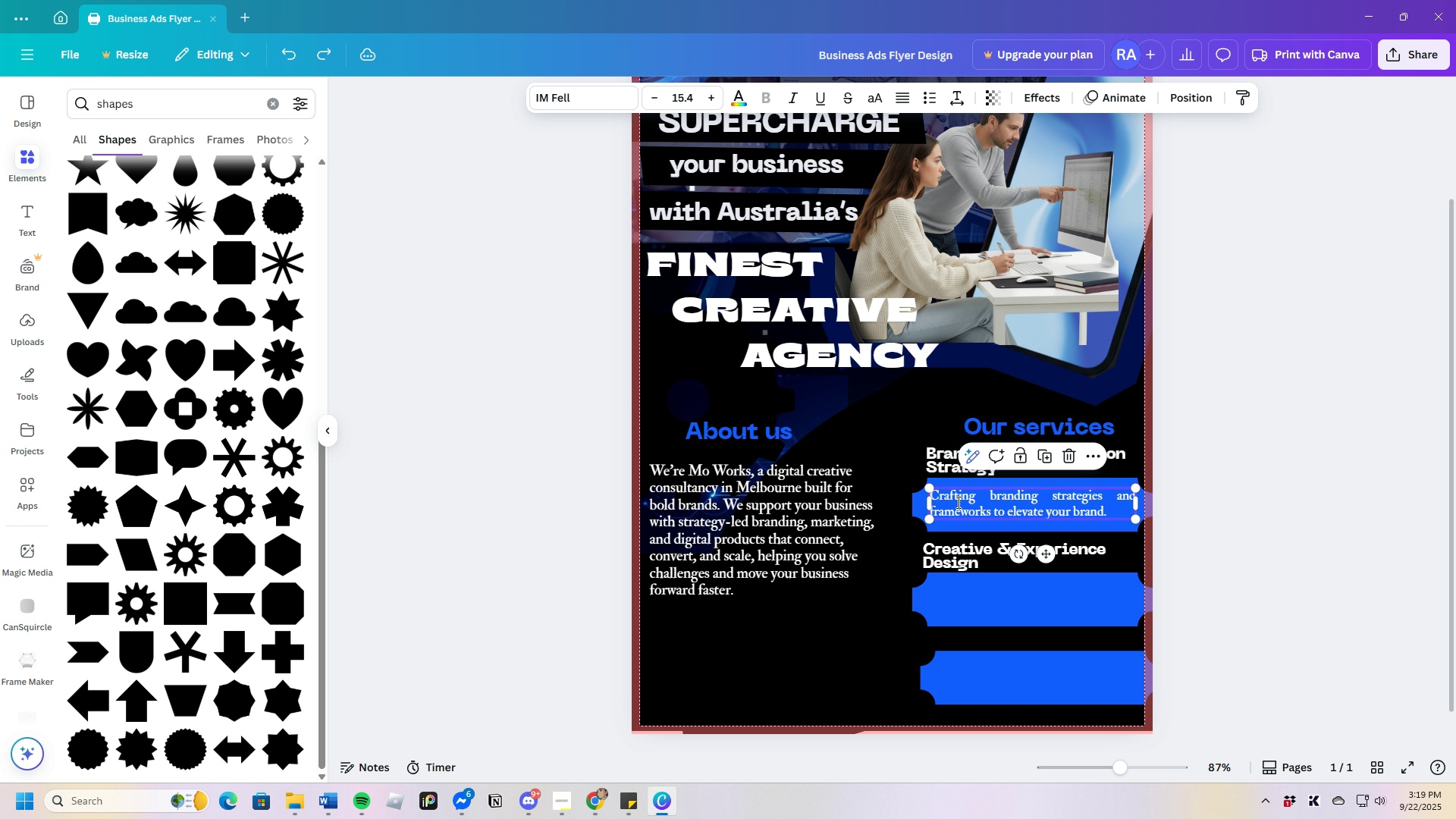 
left_click([957, 502])
 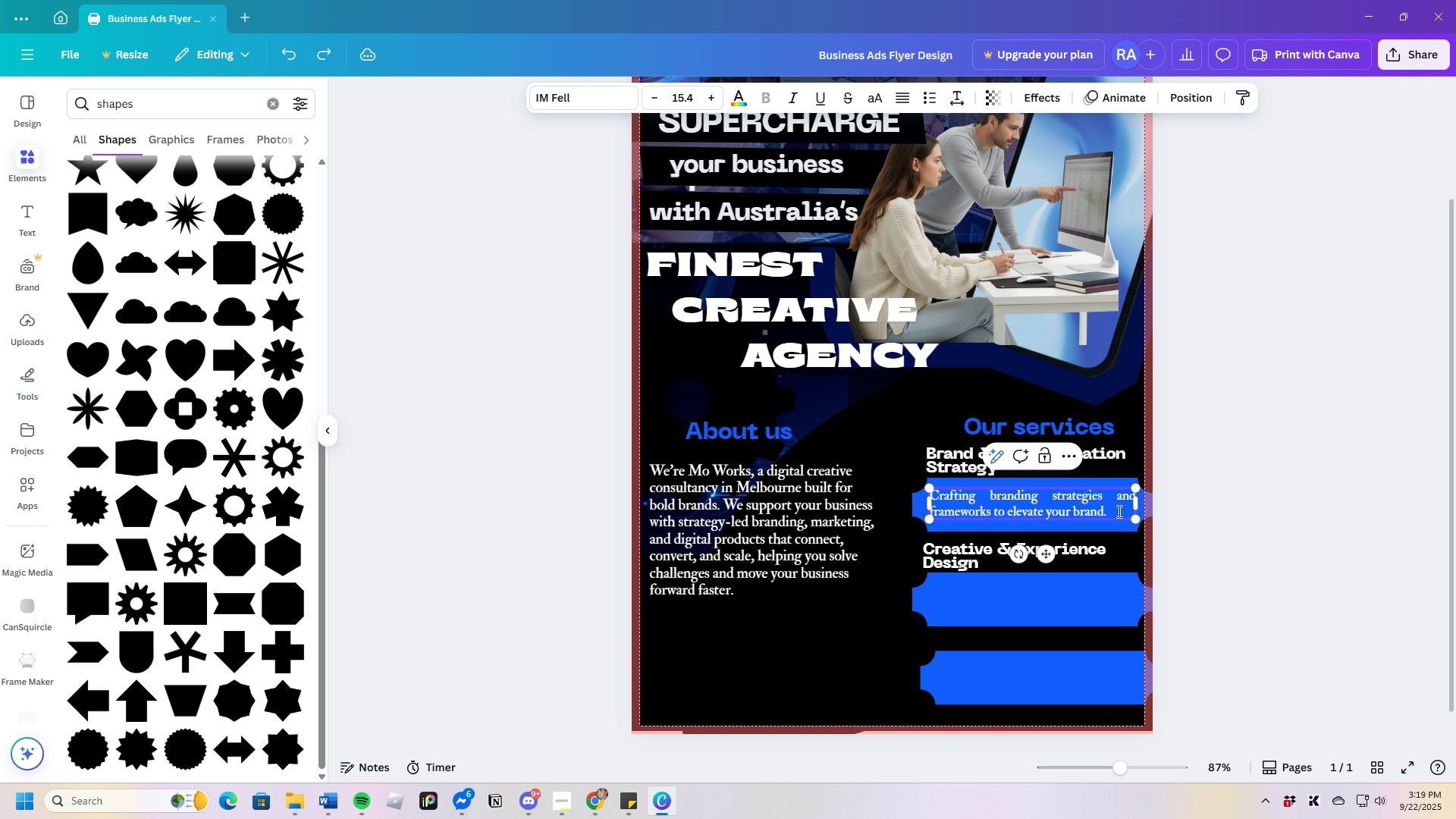 
left_click_drag(start_coordinate=[1114, 511], to_coordinate=[934, 494])
 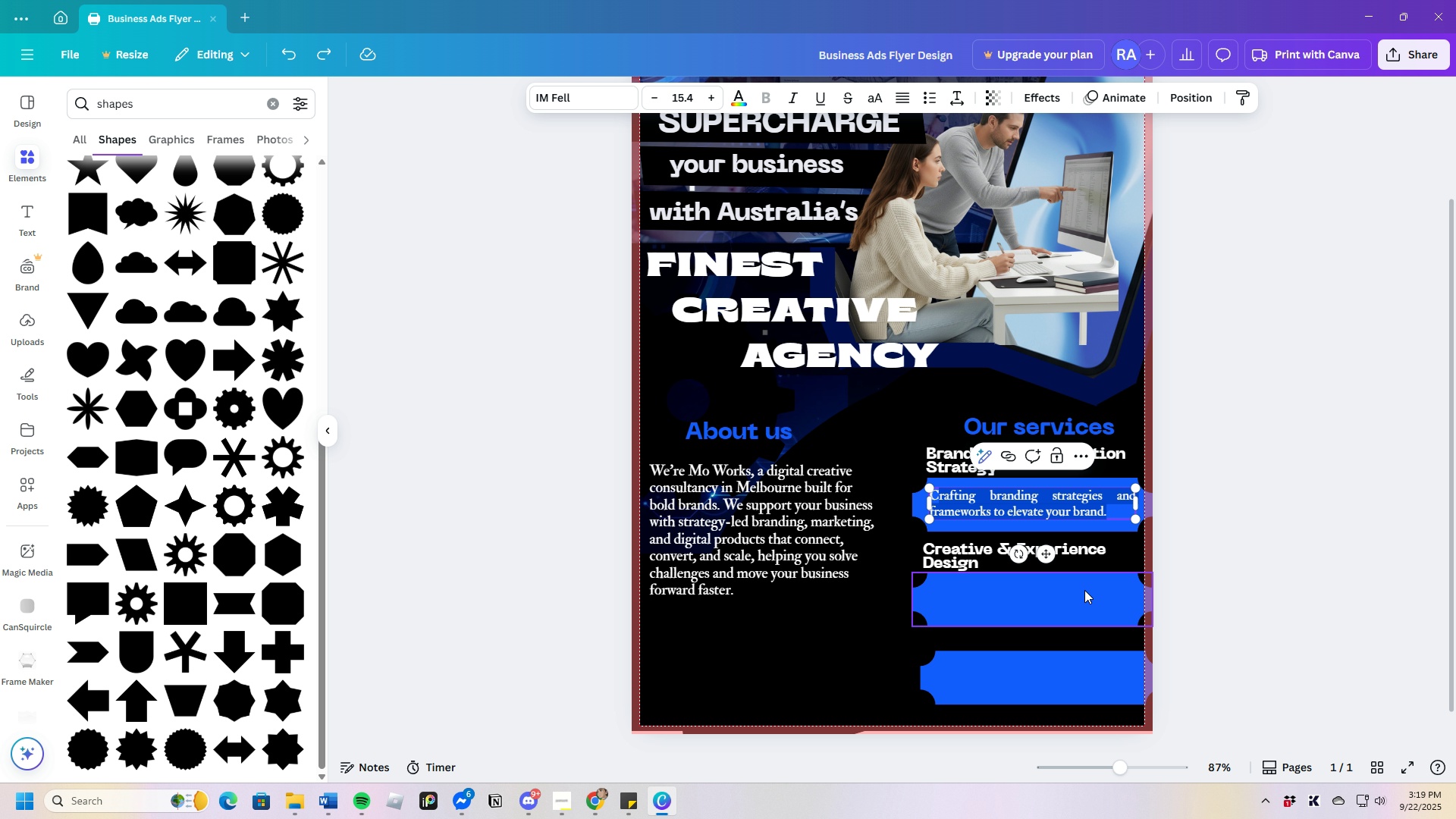 
left_click([1085, 590])
 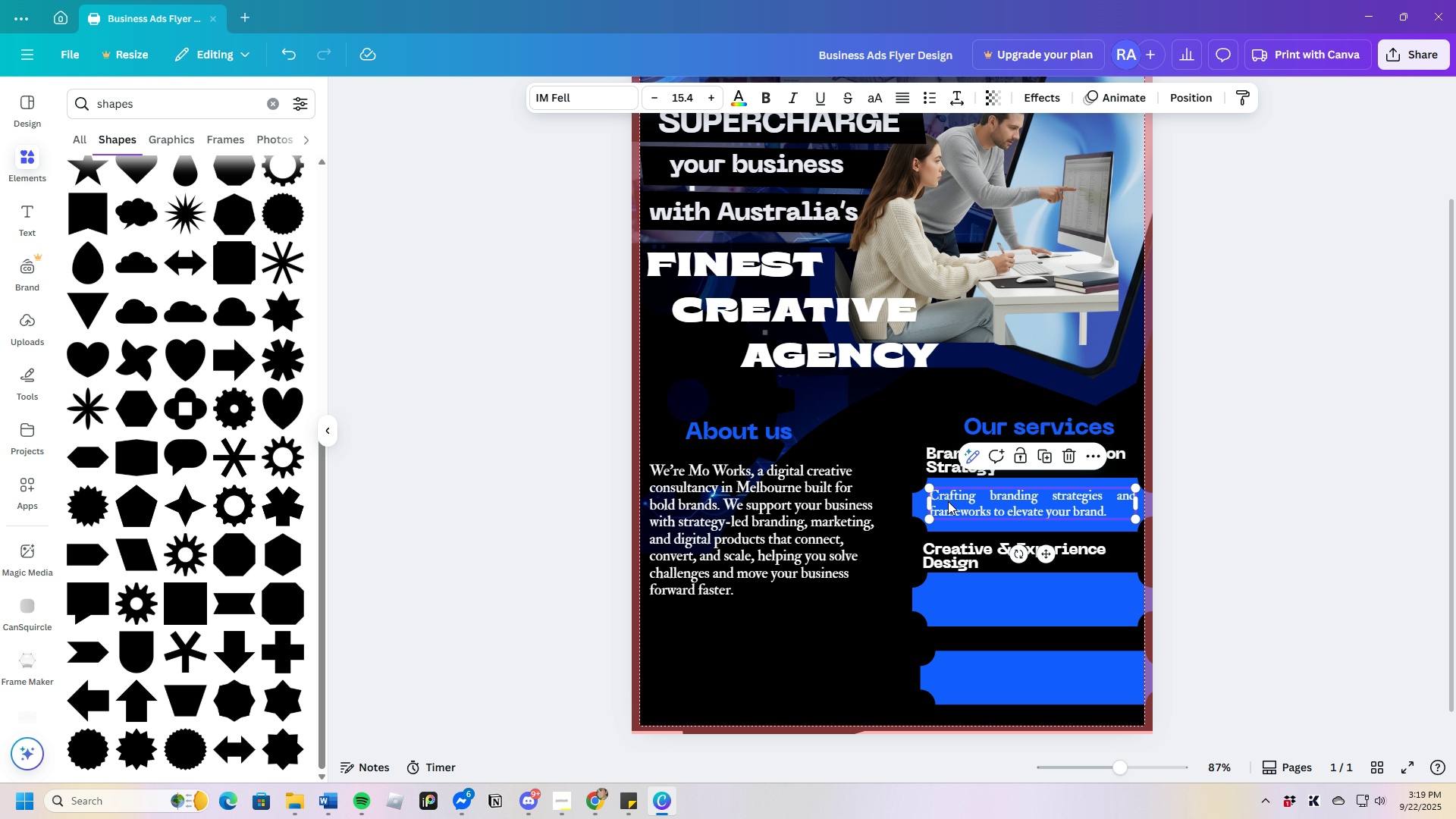 
left_click([948, 501])
 